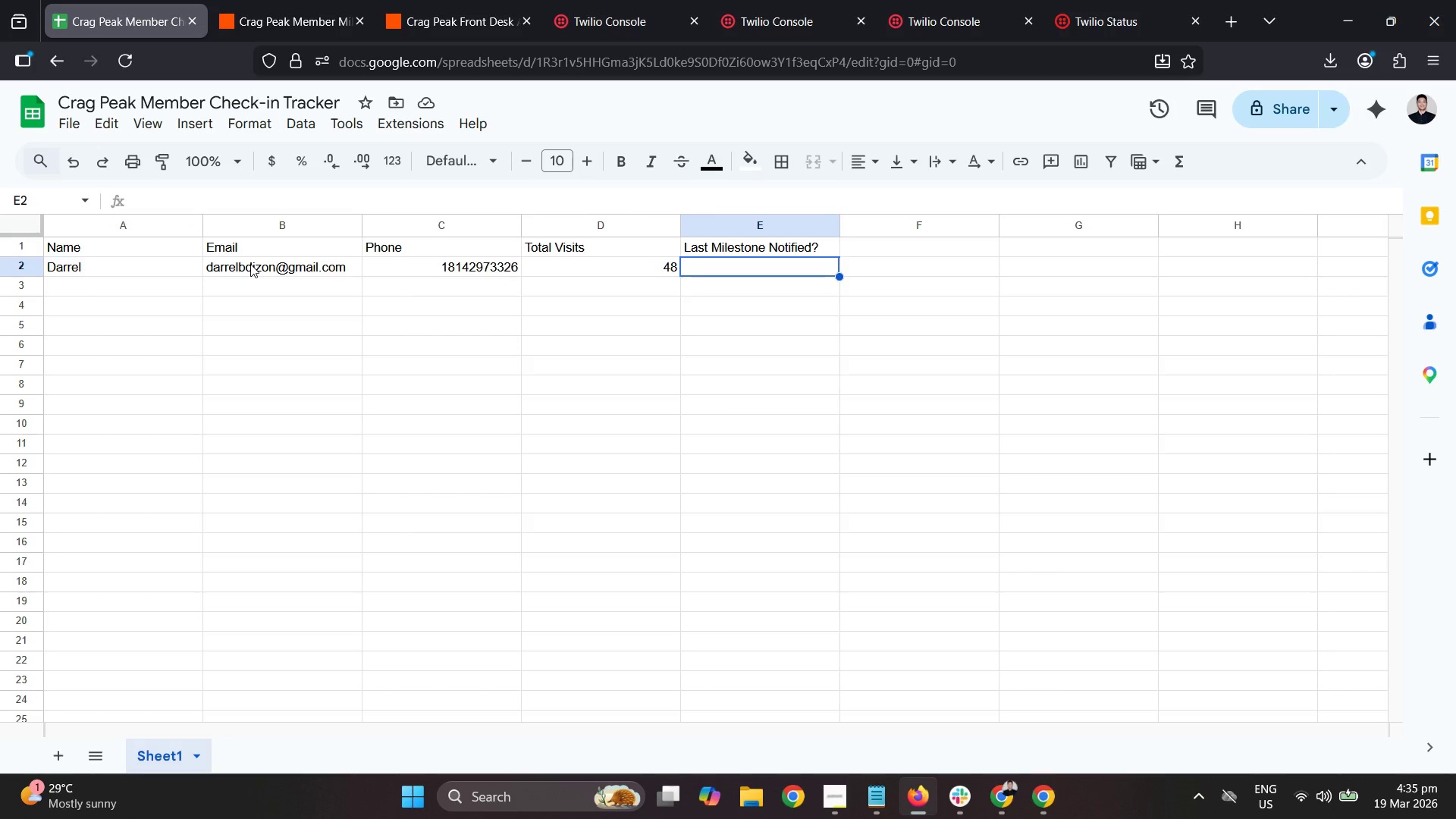 
wait(7.43)
 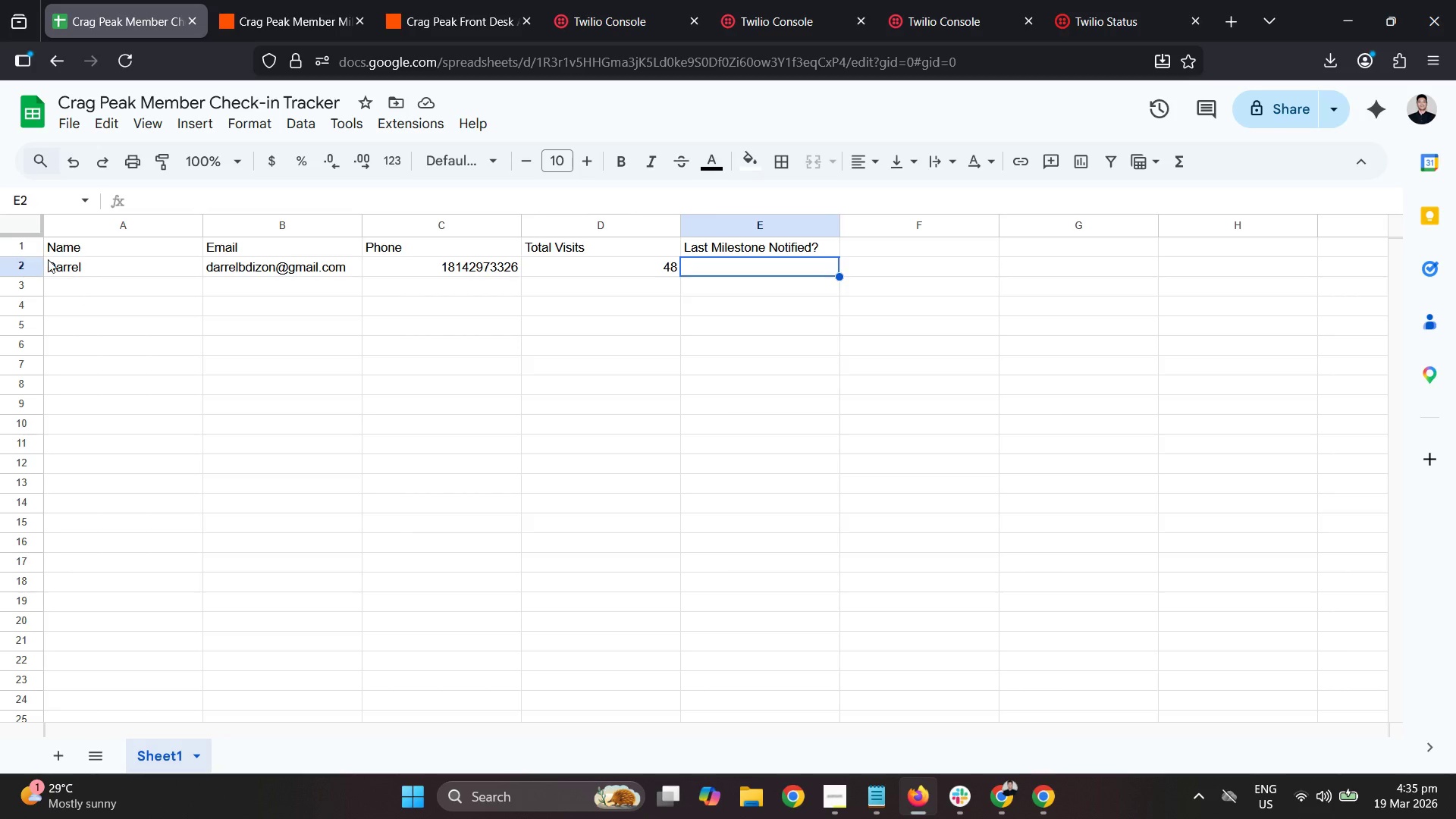 
mouse_move([252, 278])
 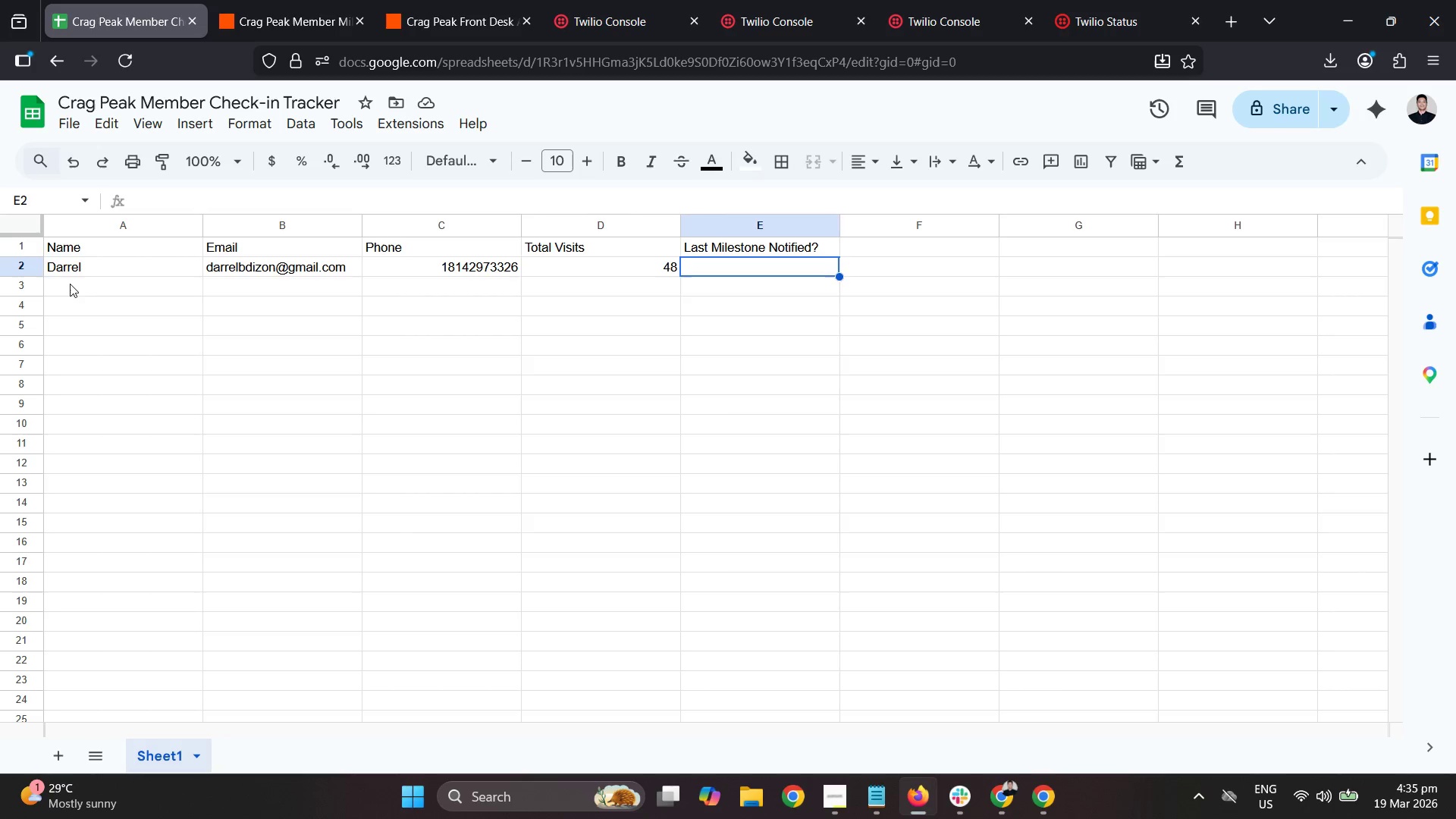 
left_click([70, 282])
 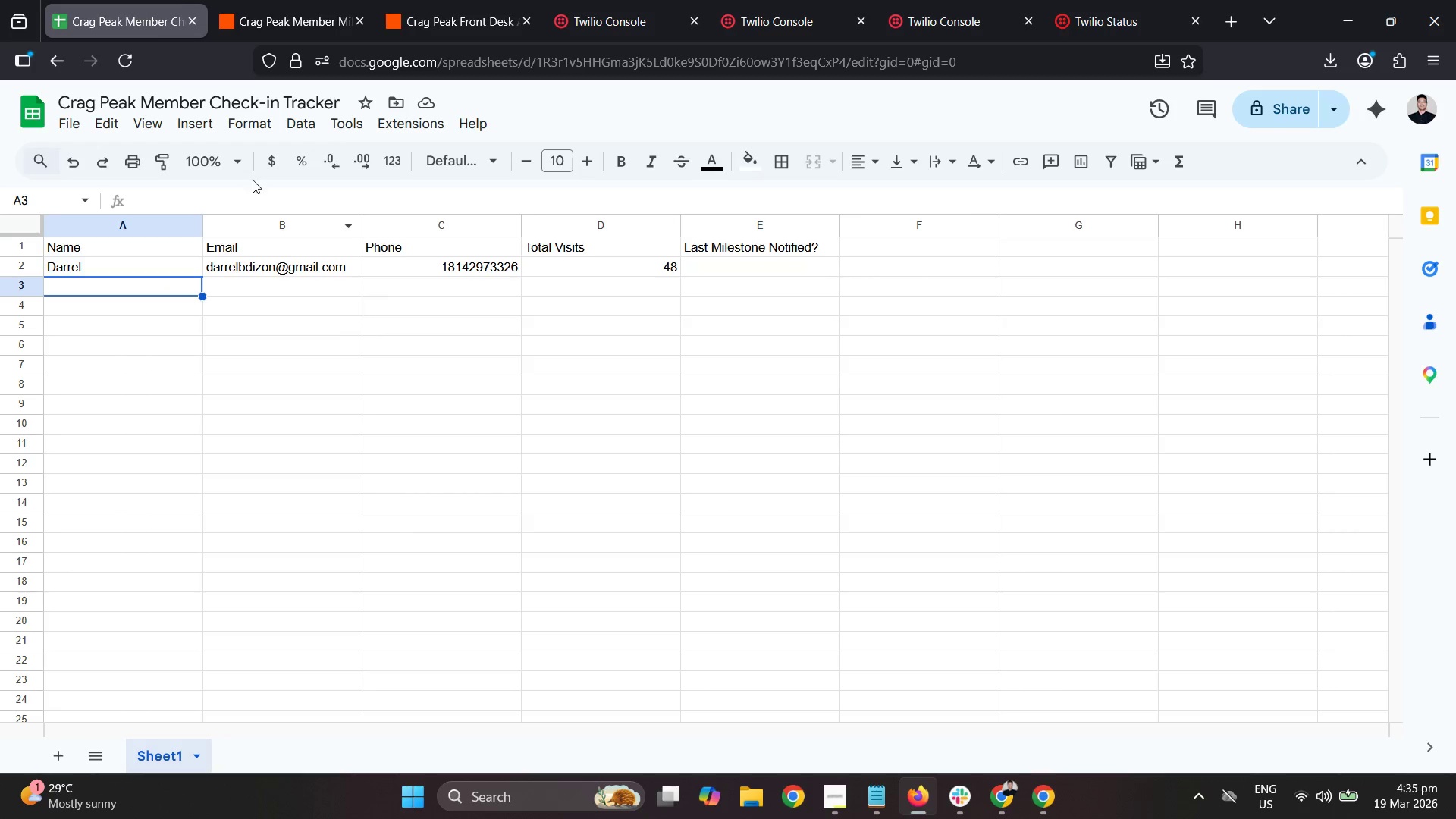 
left_click([228, 0])
 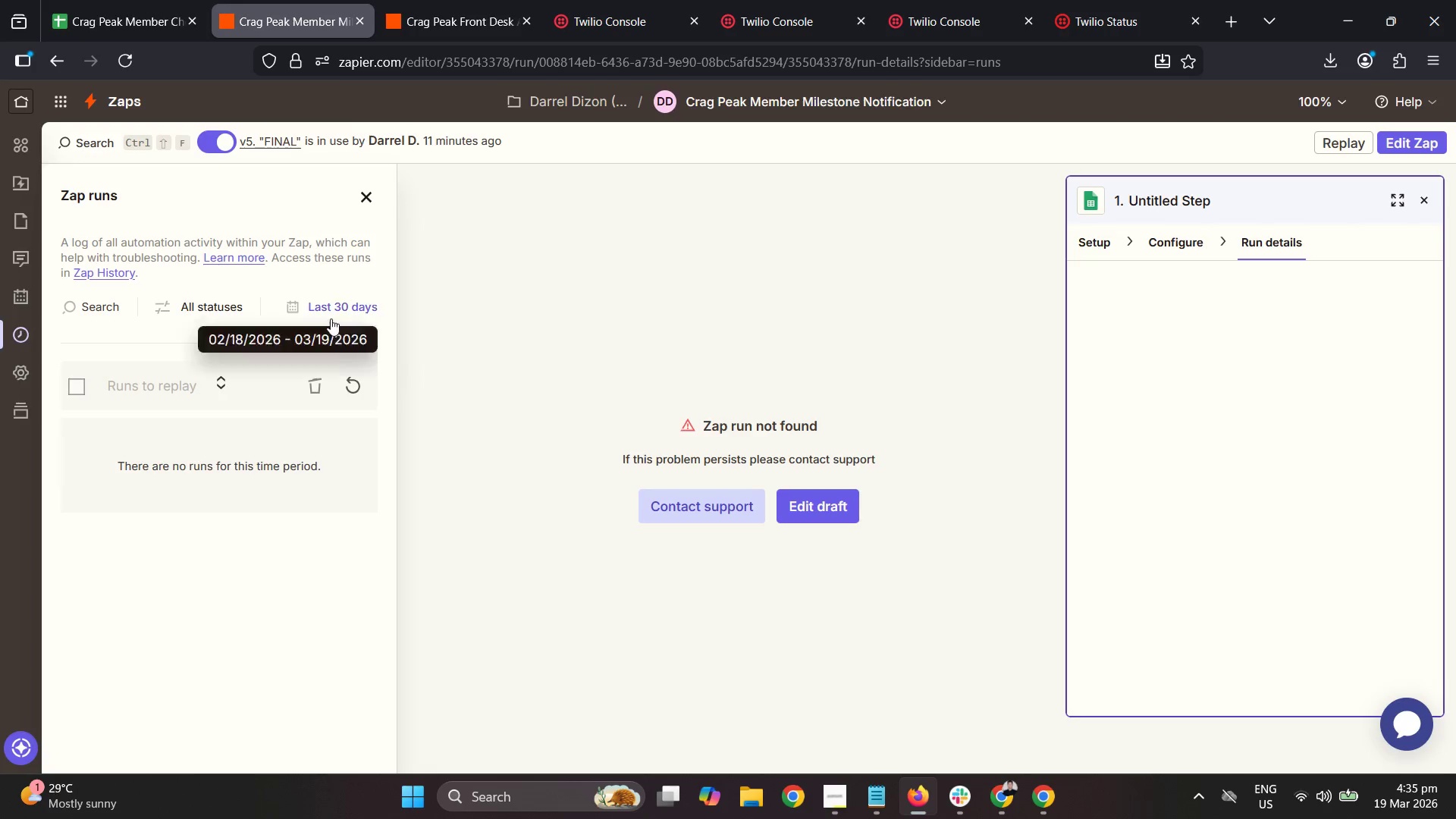 
left_click([357, 375])
 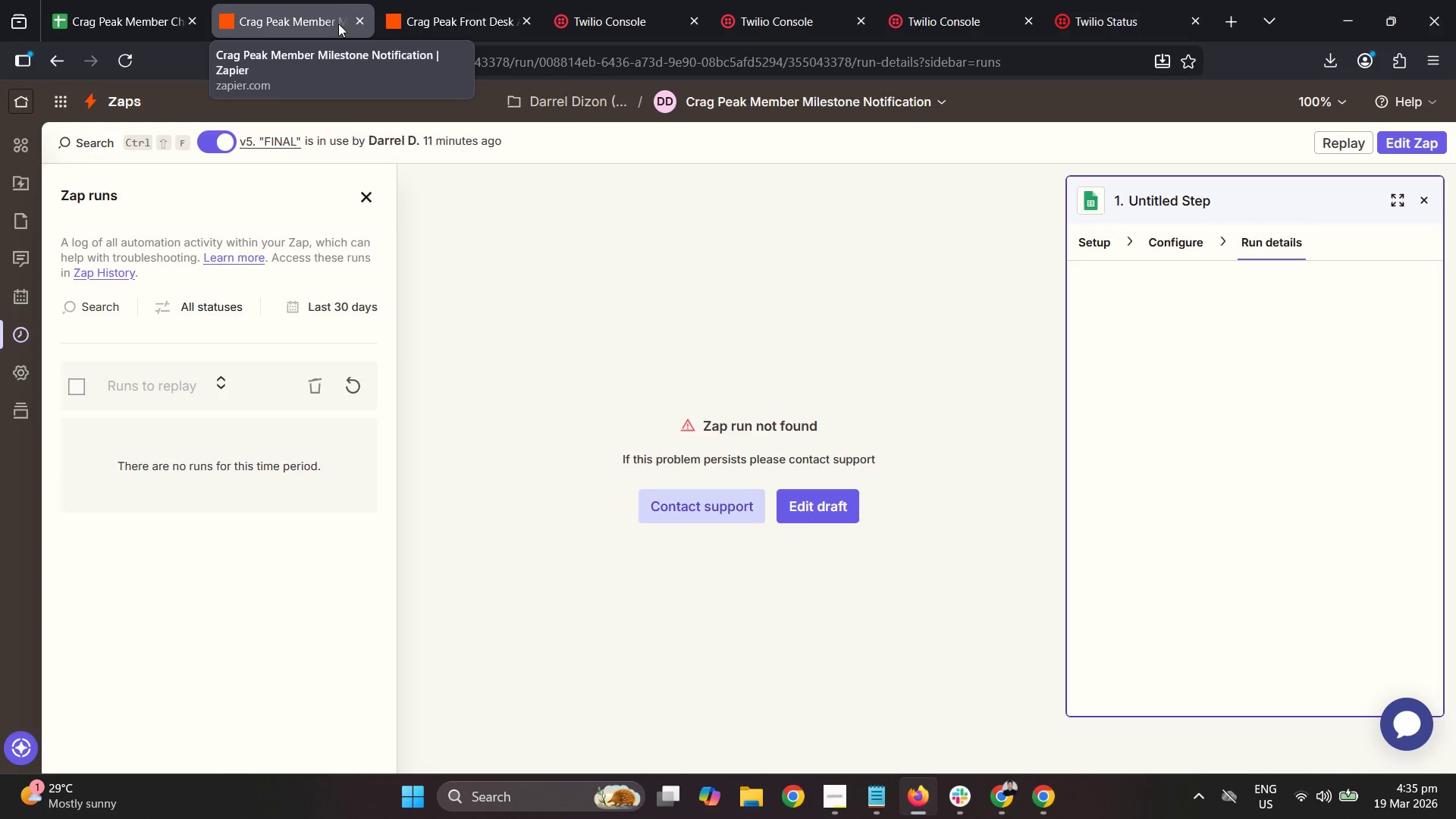 
left_click([155, 0])
 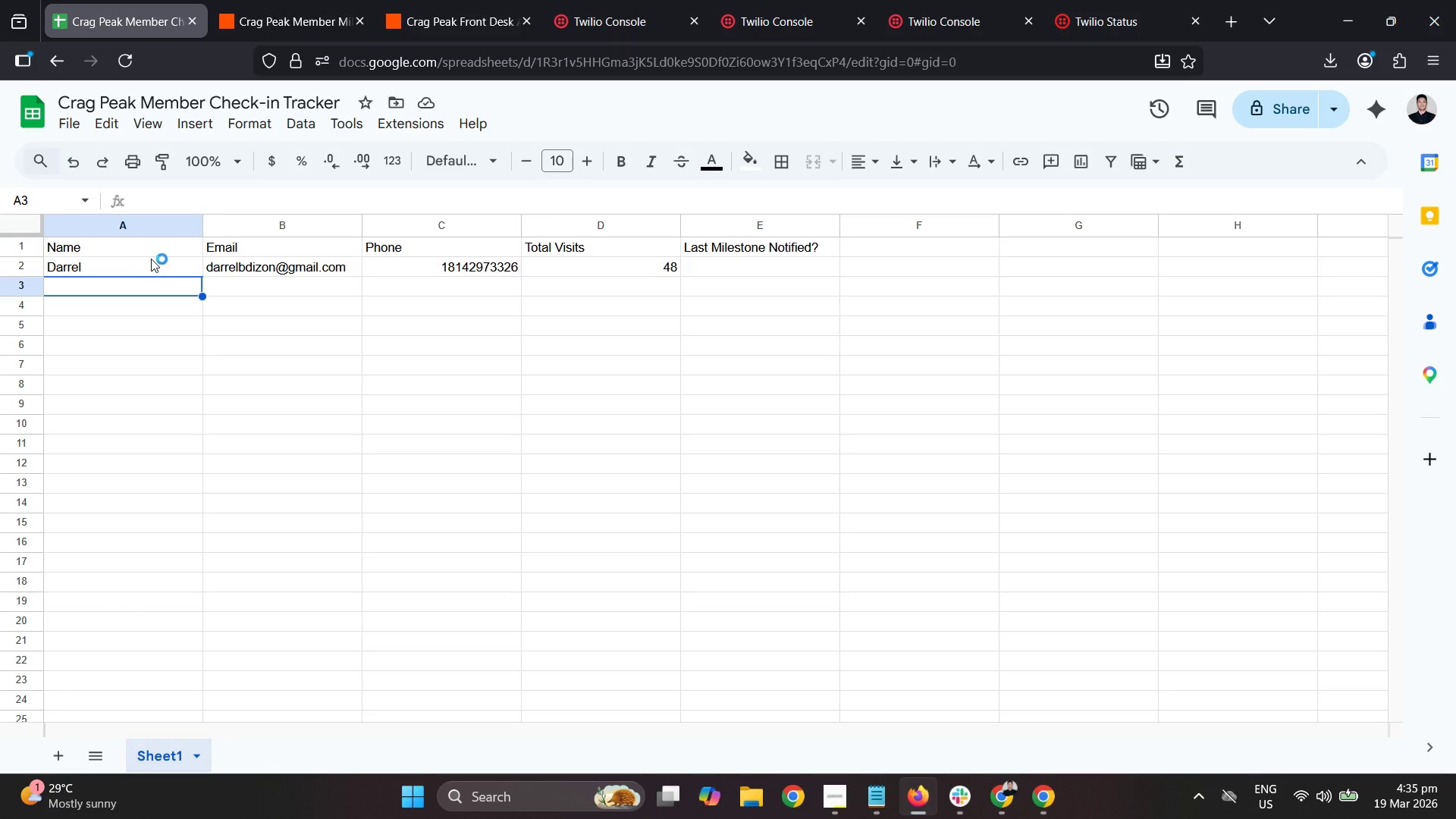 
left_click_drag(start_coordinate=[159, 262], to_coordinate=[628, 272])
 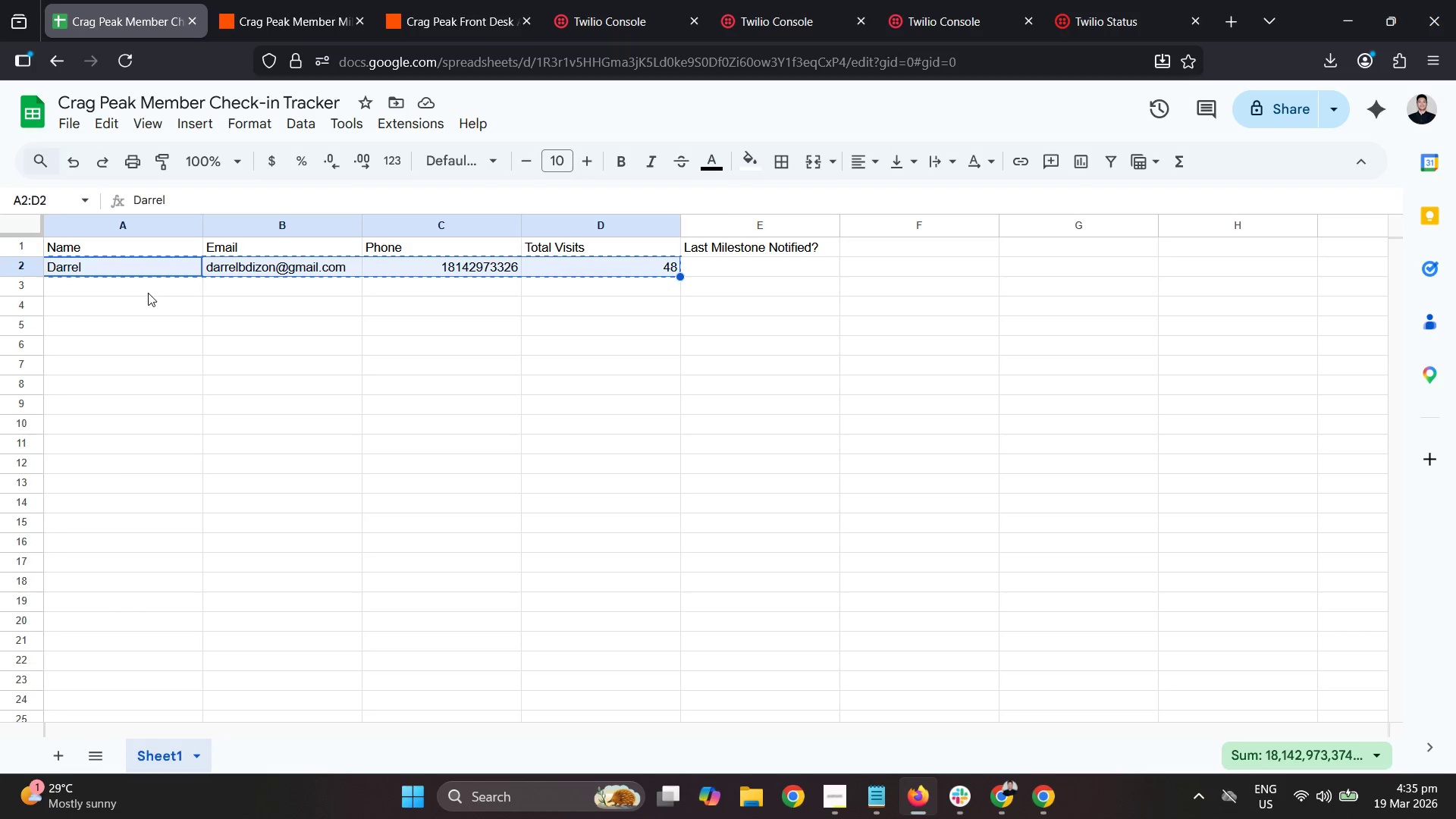 
key(Control+ControlLeft)
 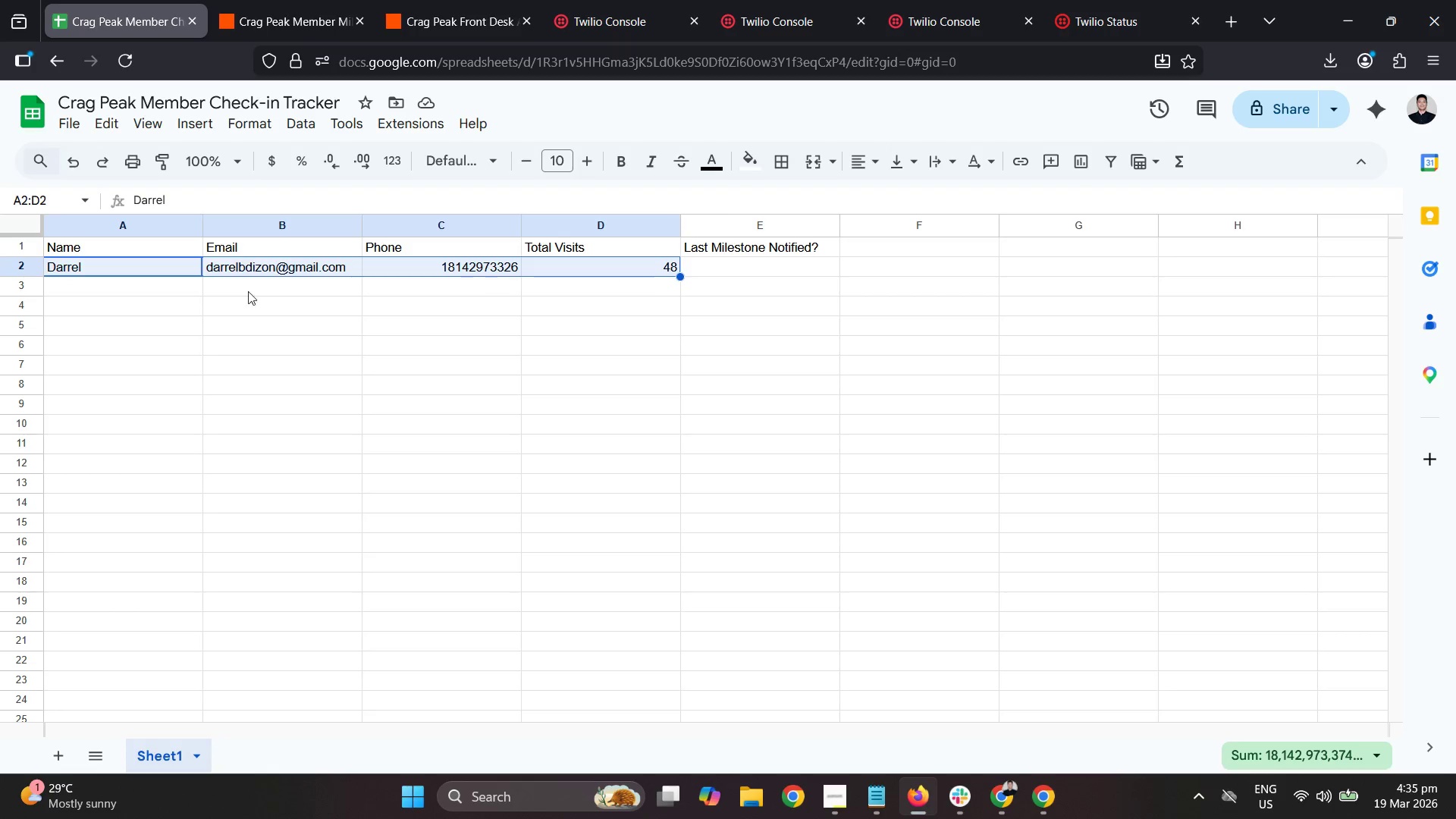 
key(Control+C)
 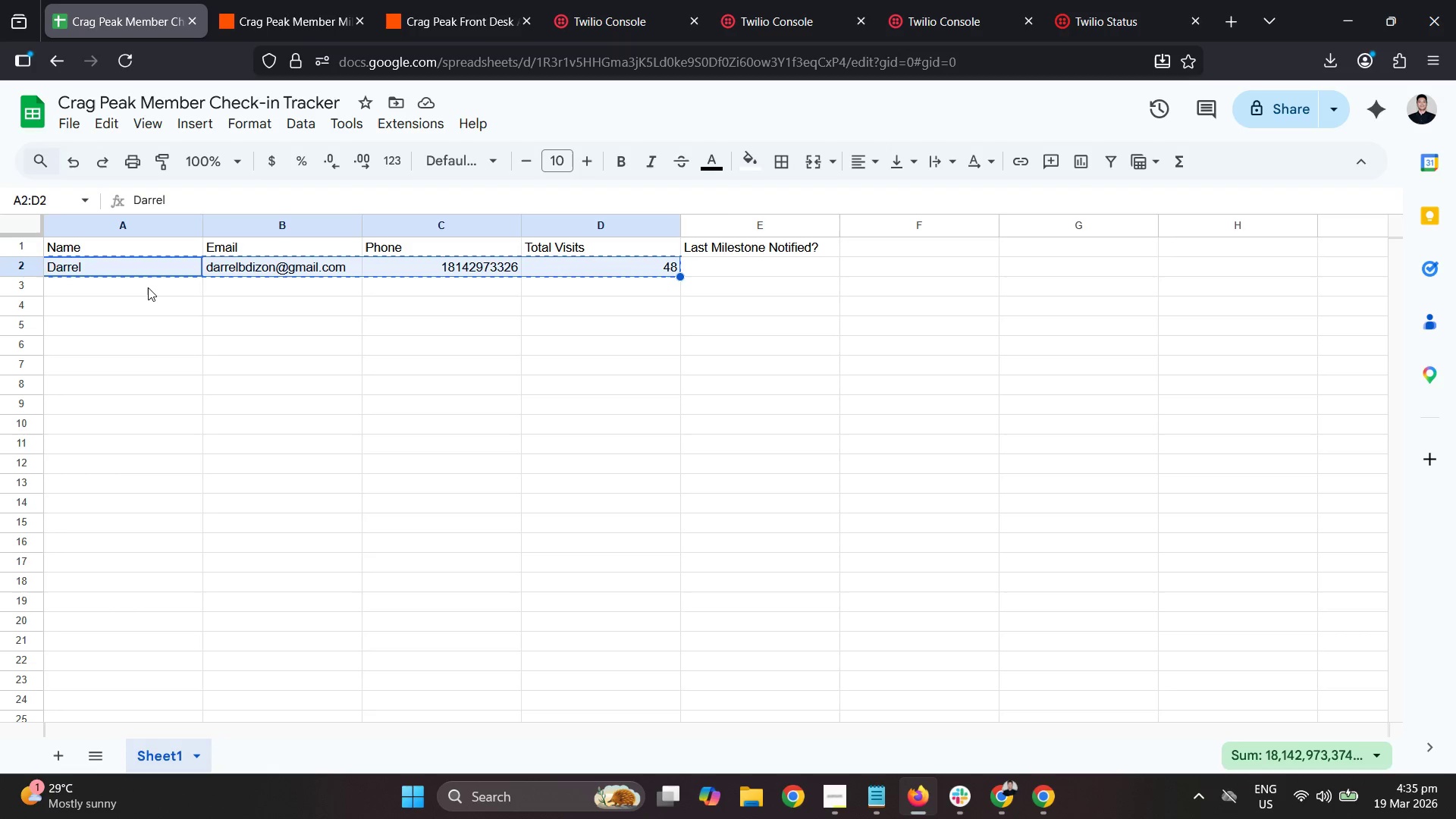 
left_click([148, 293])
 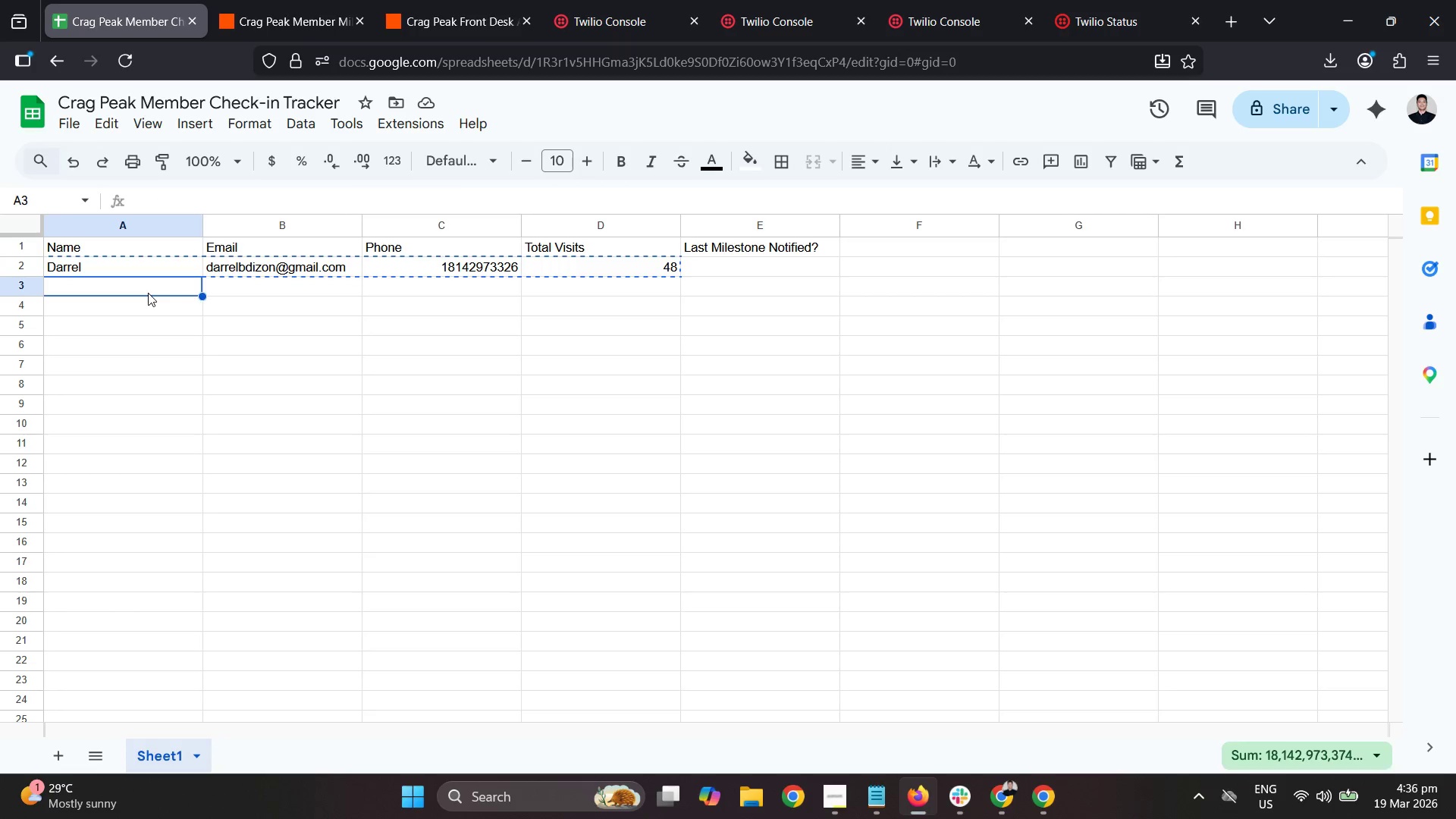 
key(Control+ControlLeft)
 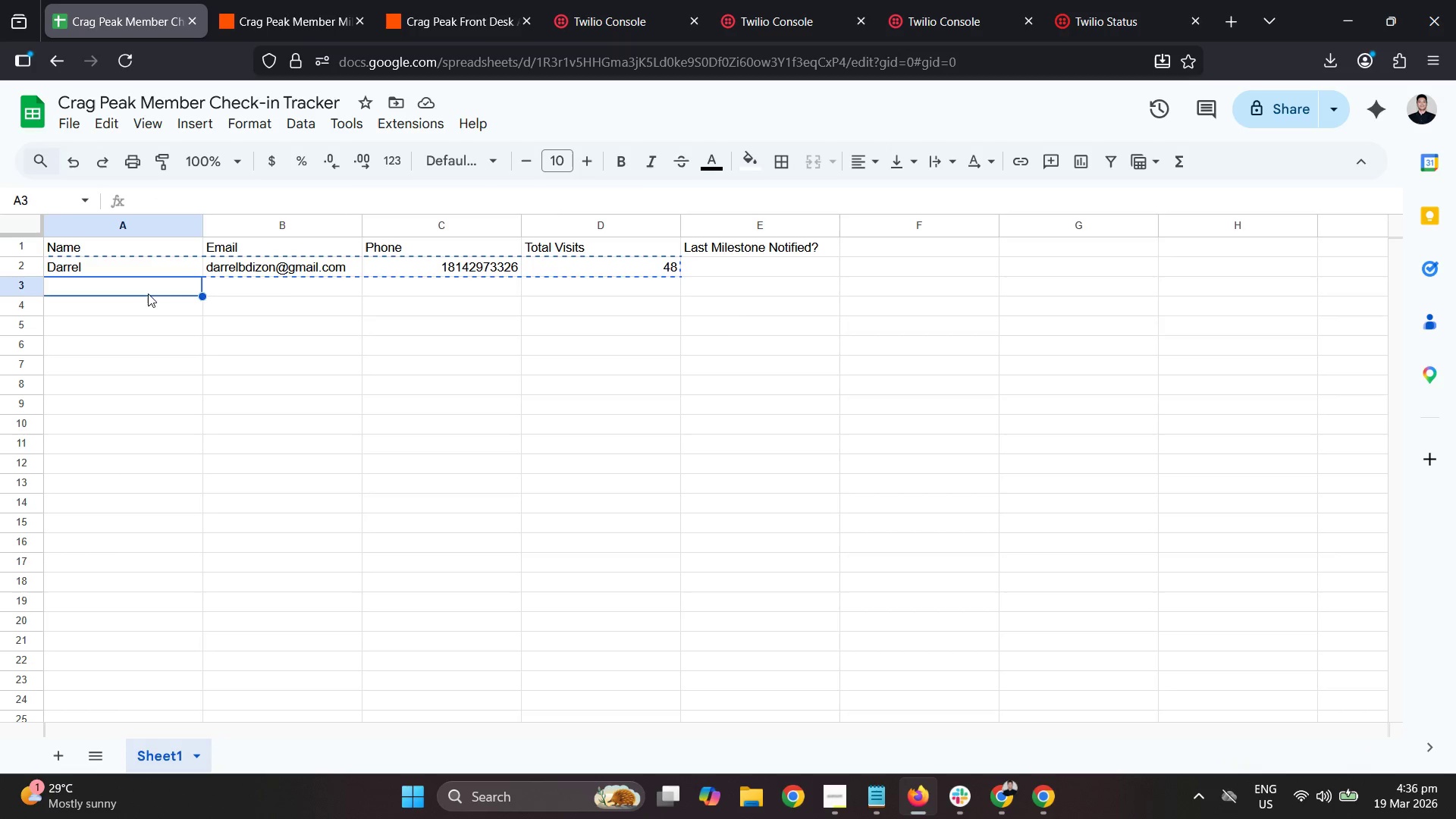 
key(Control+V)
 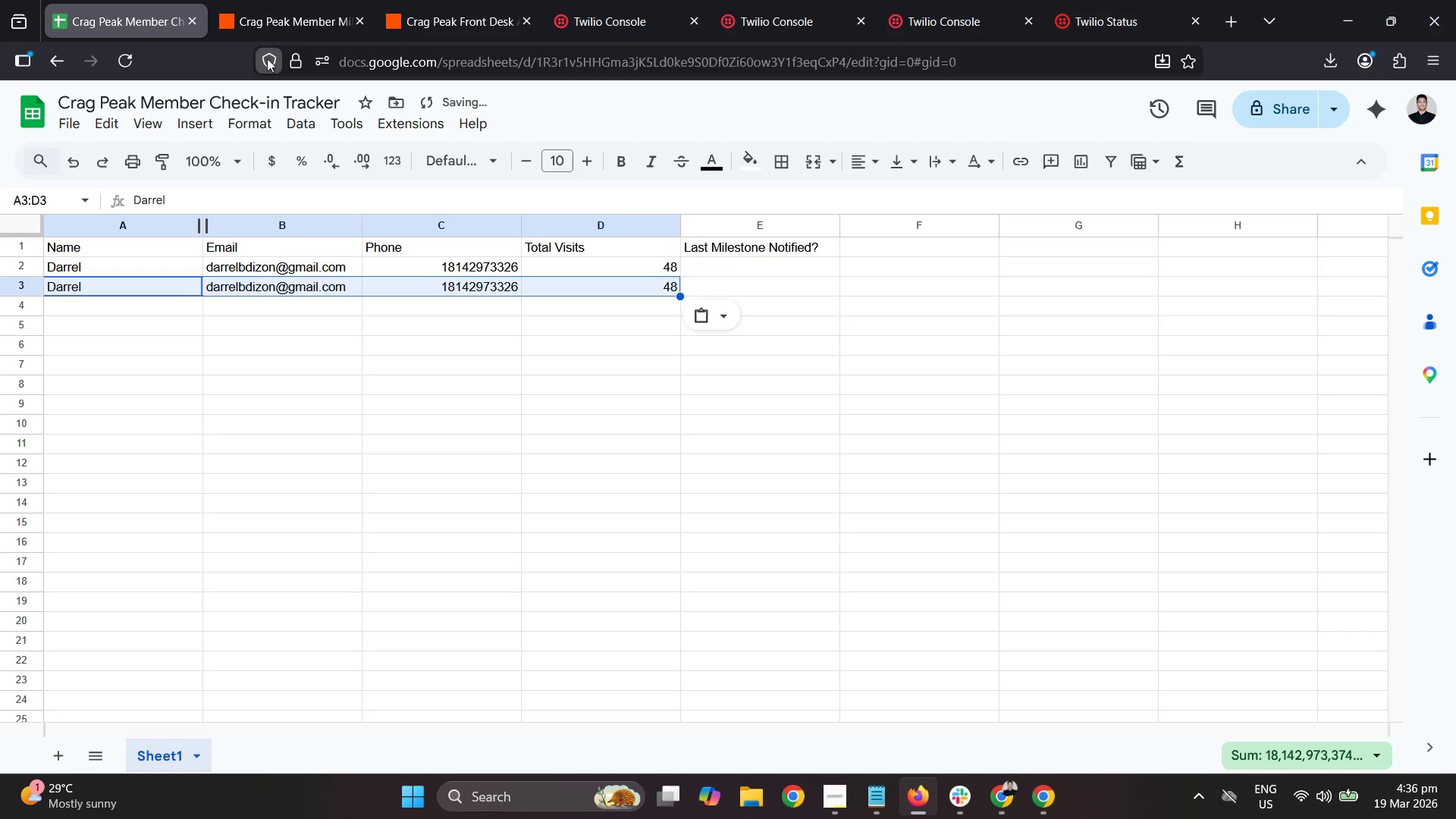 
left_click([259, 33])
 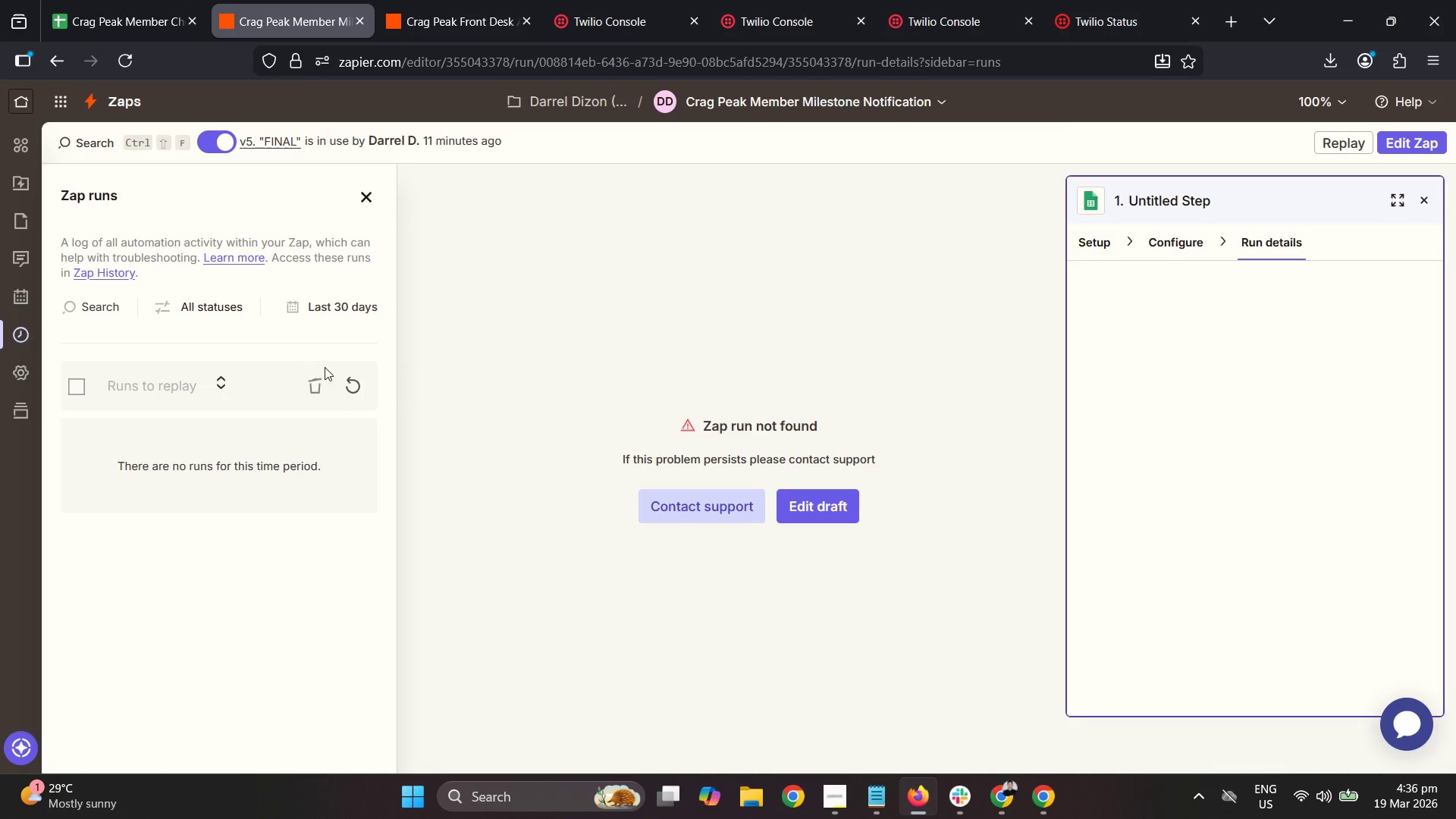 
left_click([356, 384])
 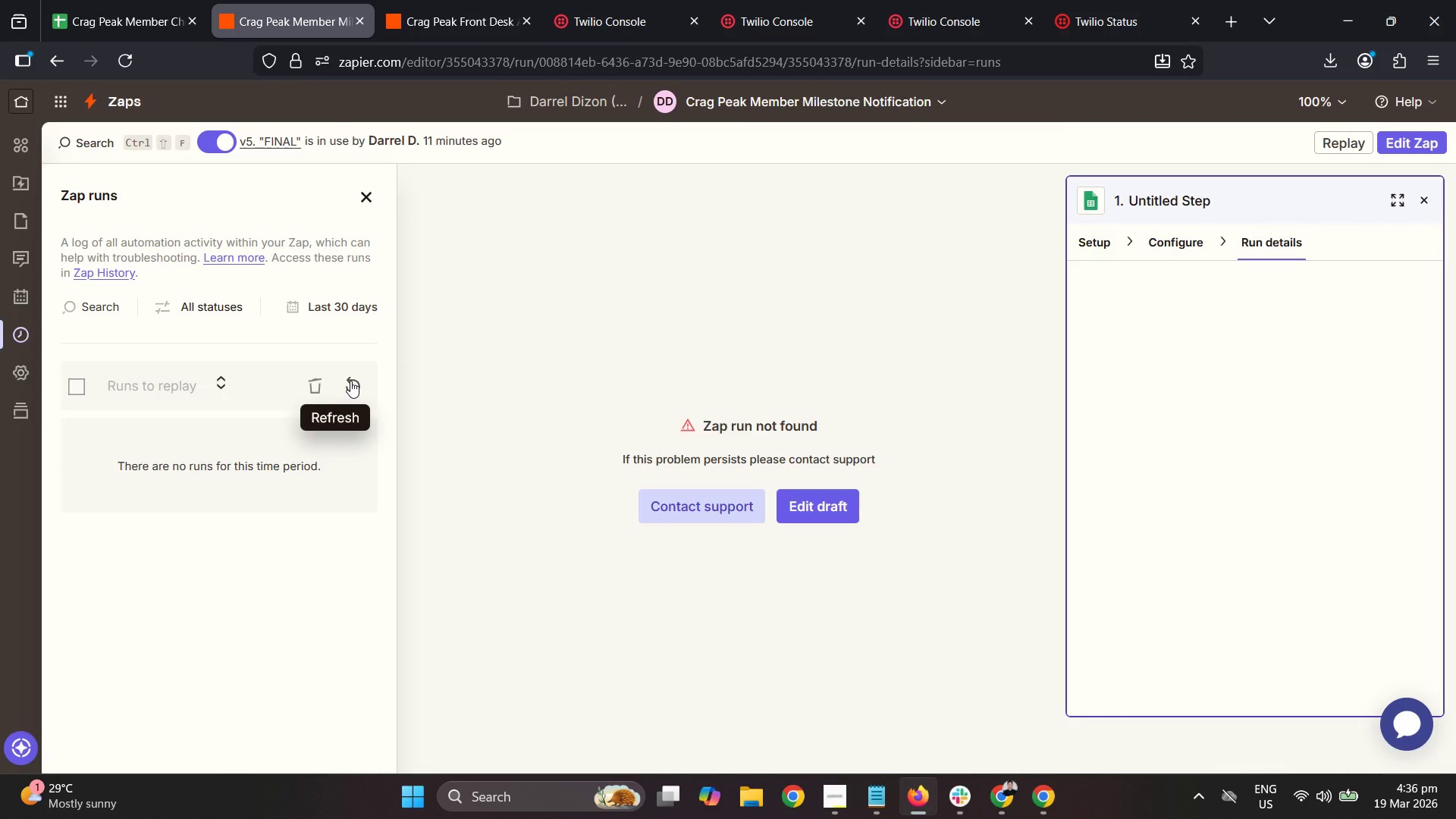 
left_click([350, 381])
 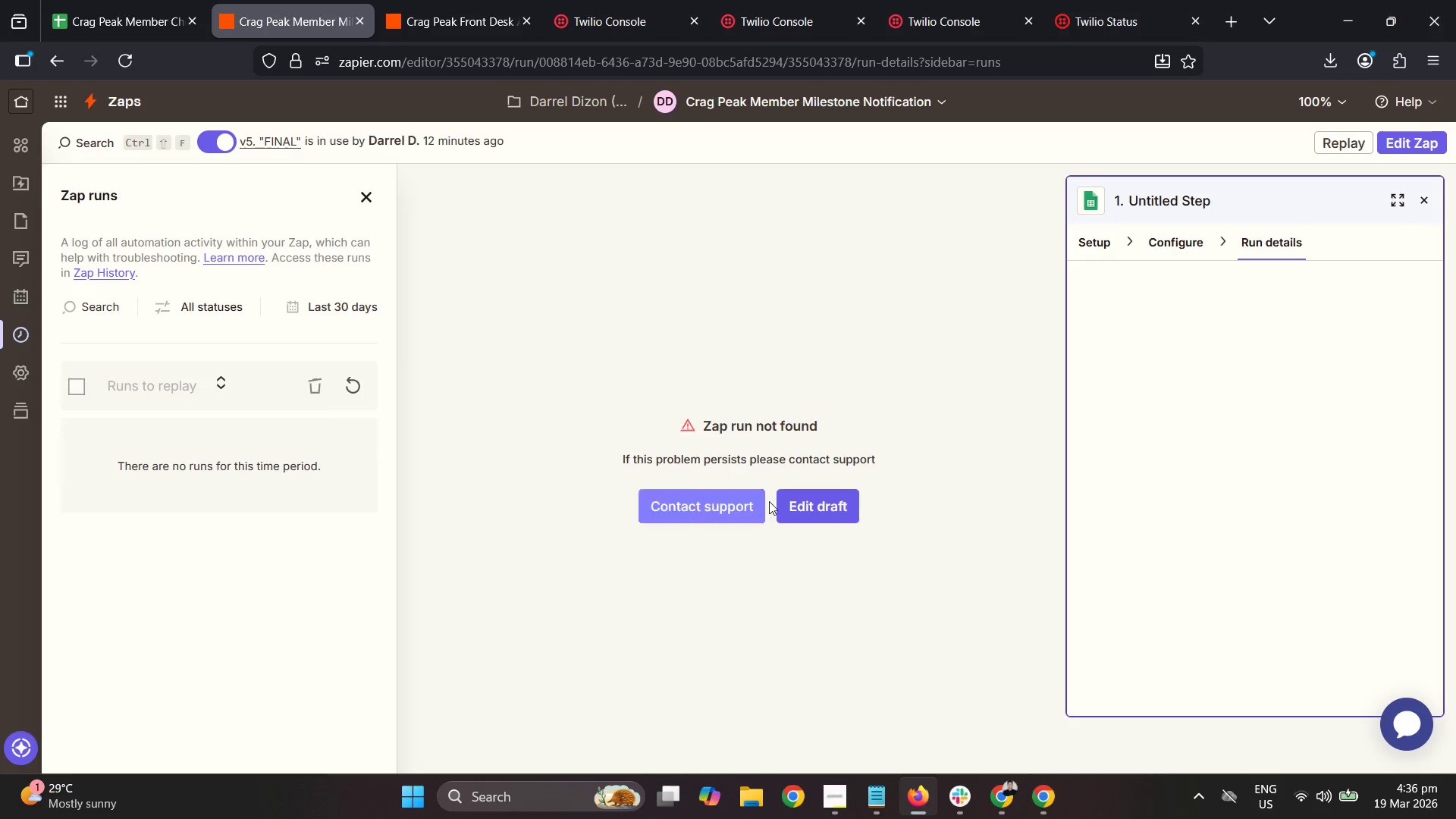 
wait(6.66)
 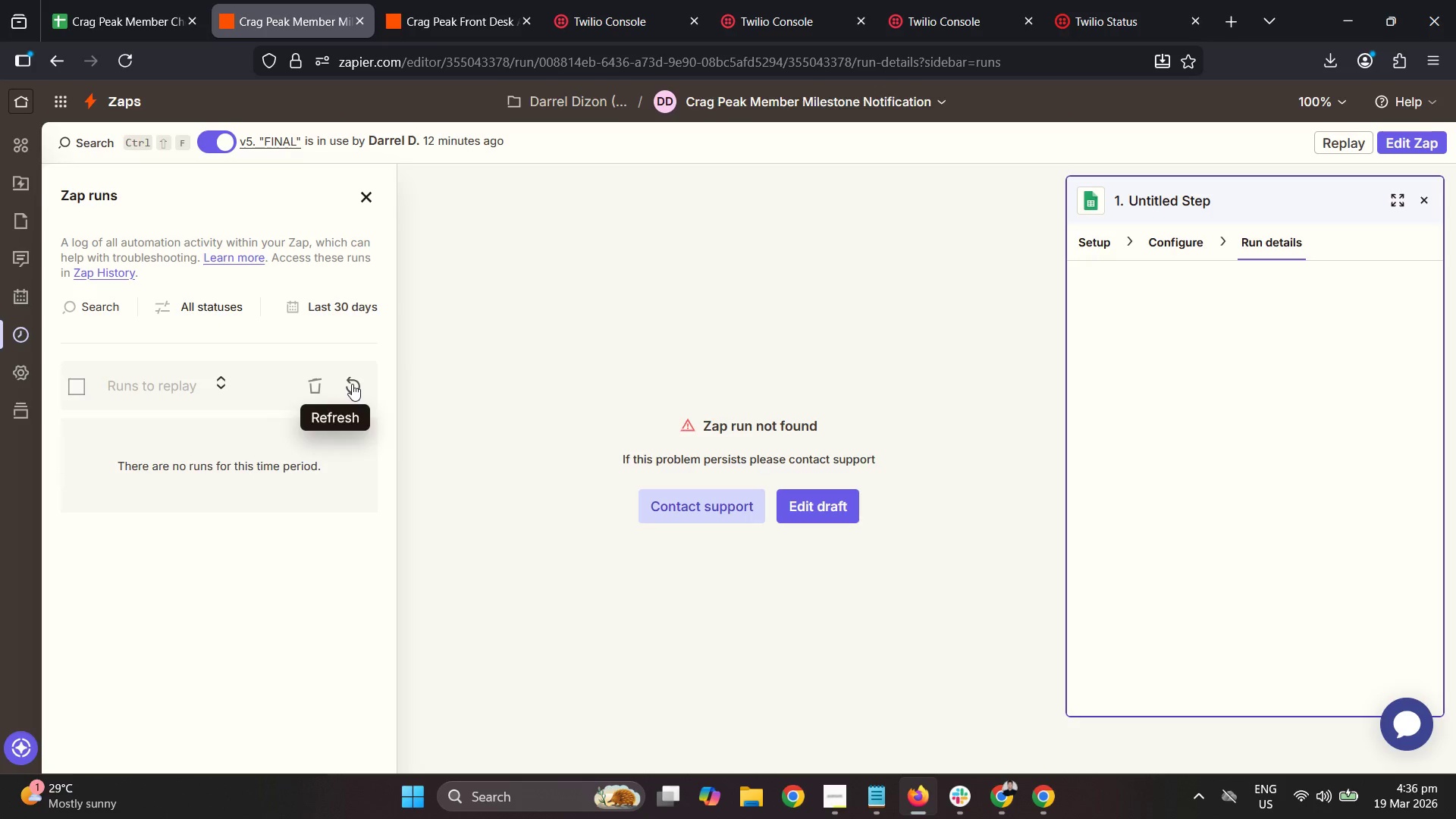 
left_click([1423, 193])
 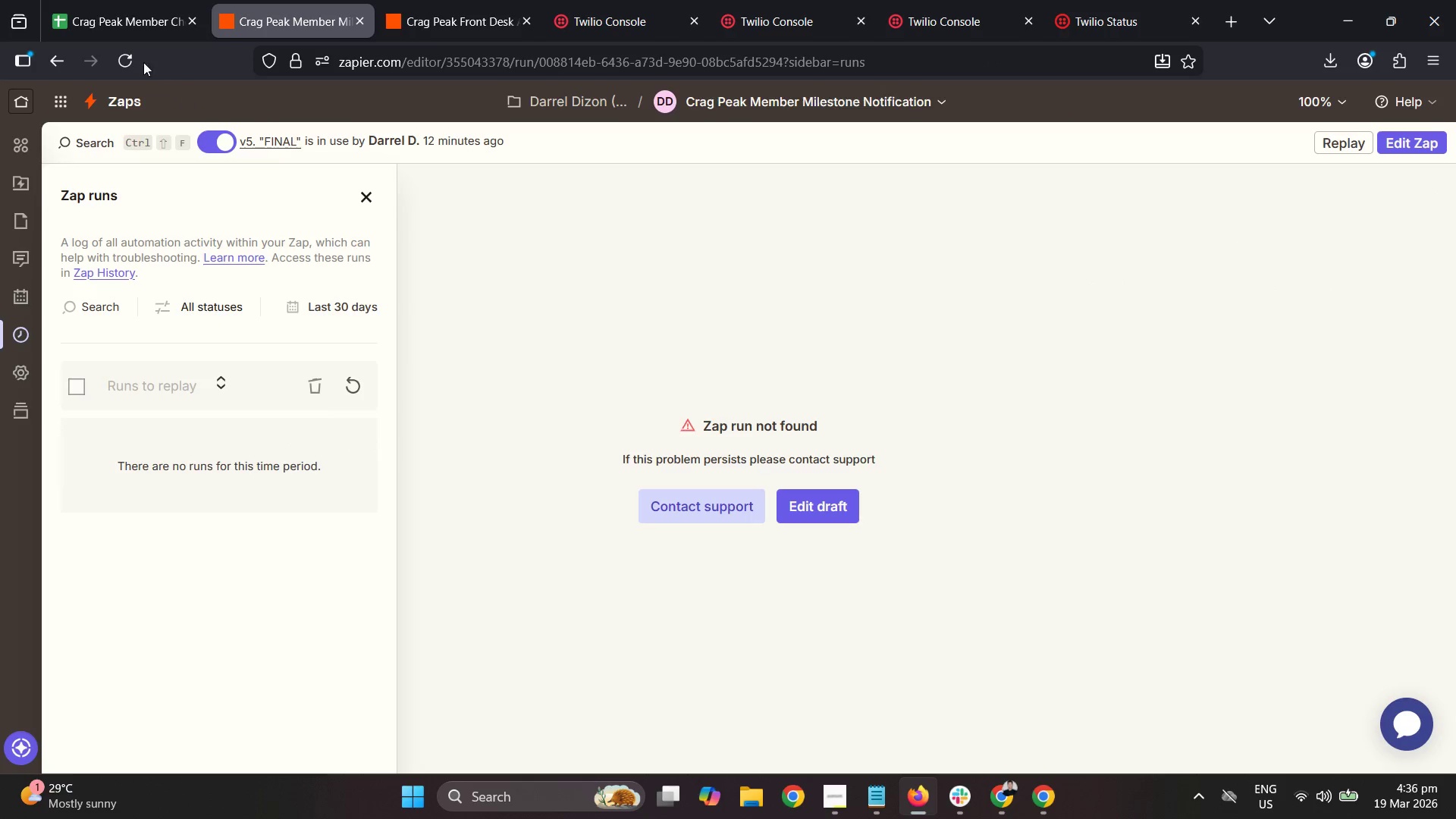 
left_click([126, 61])
 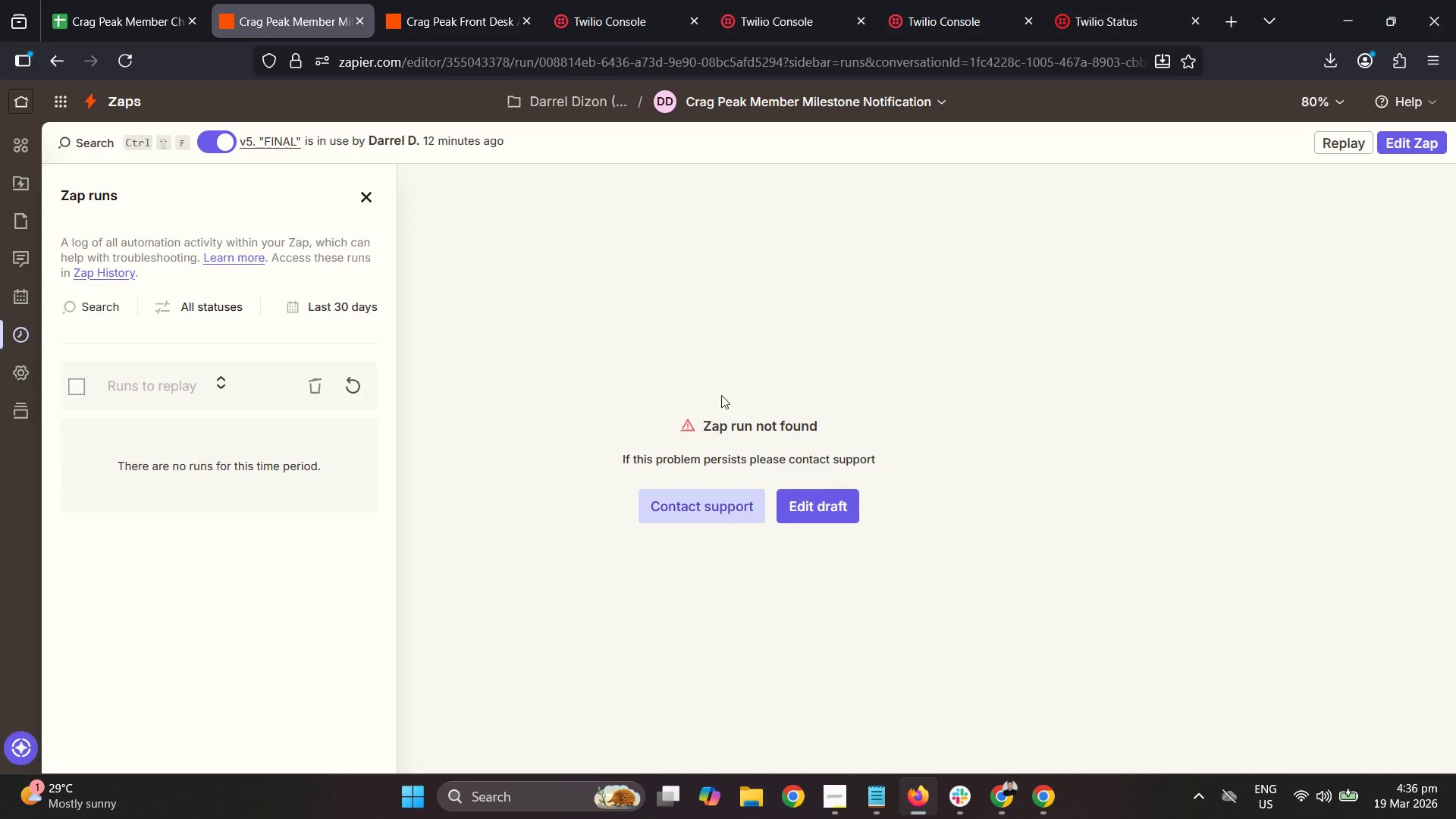 
wait(5.31)
 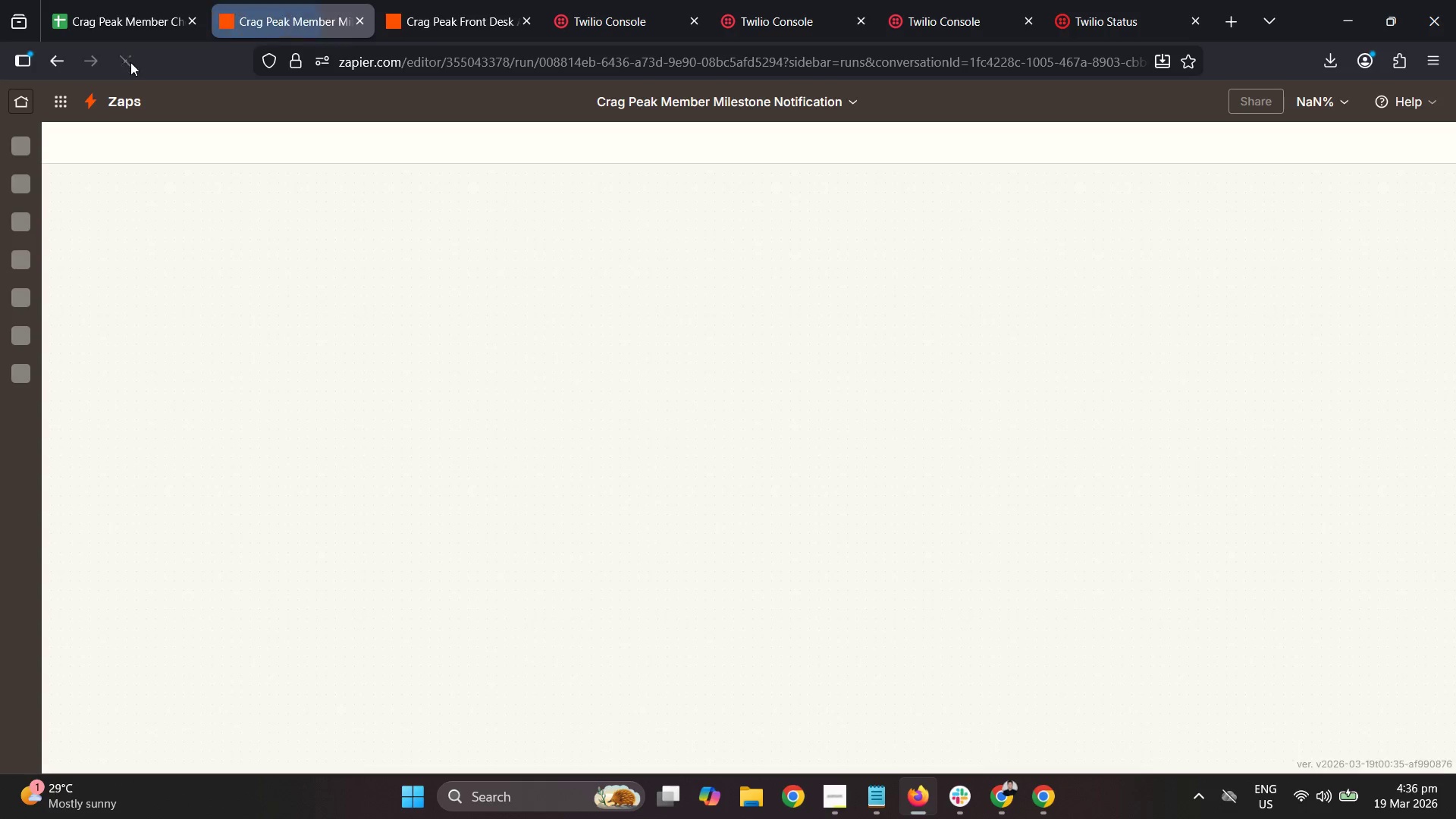 
left_click([123, 111])
 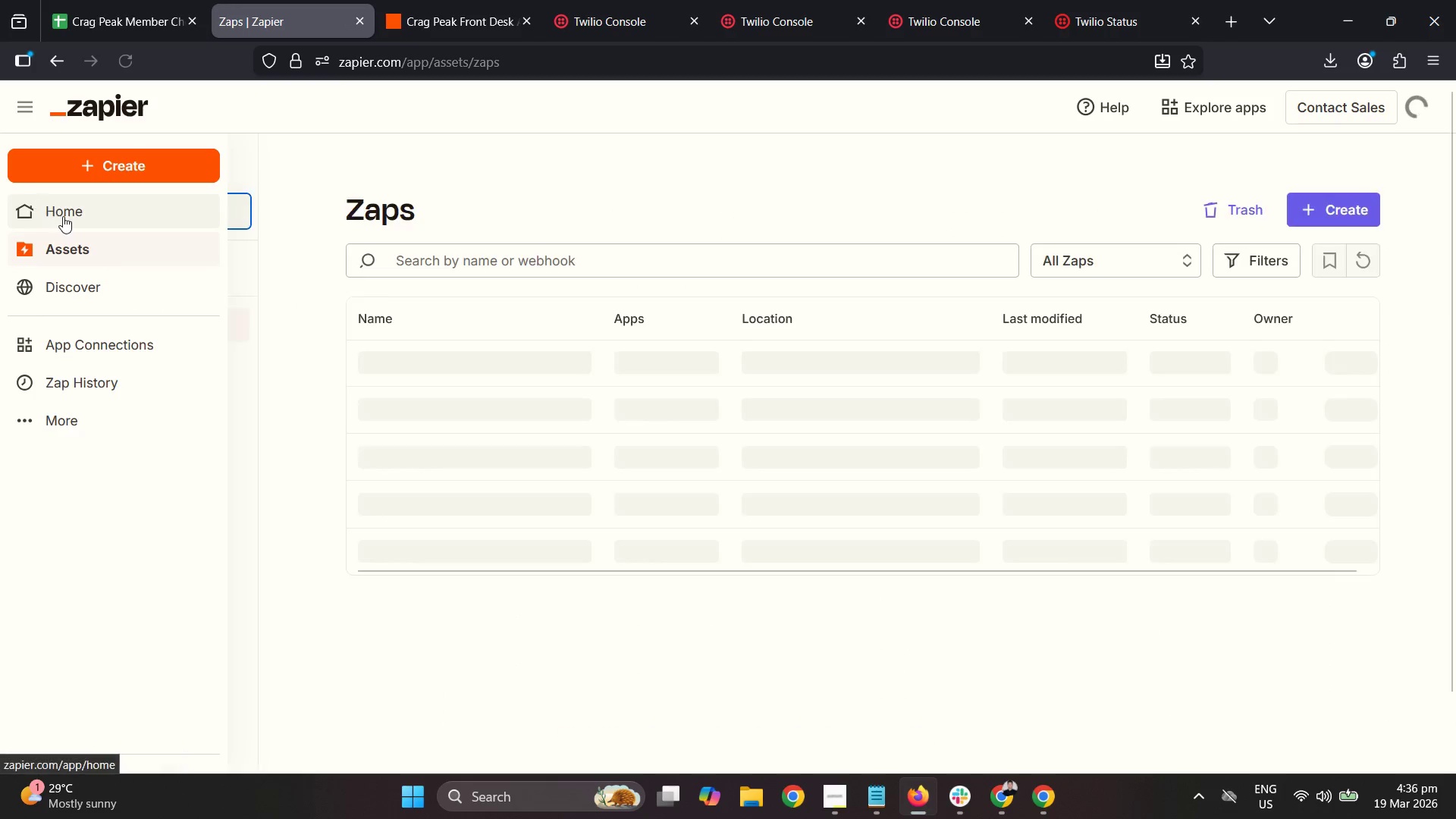 
left_click([152, 249])
 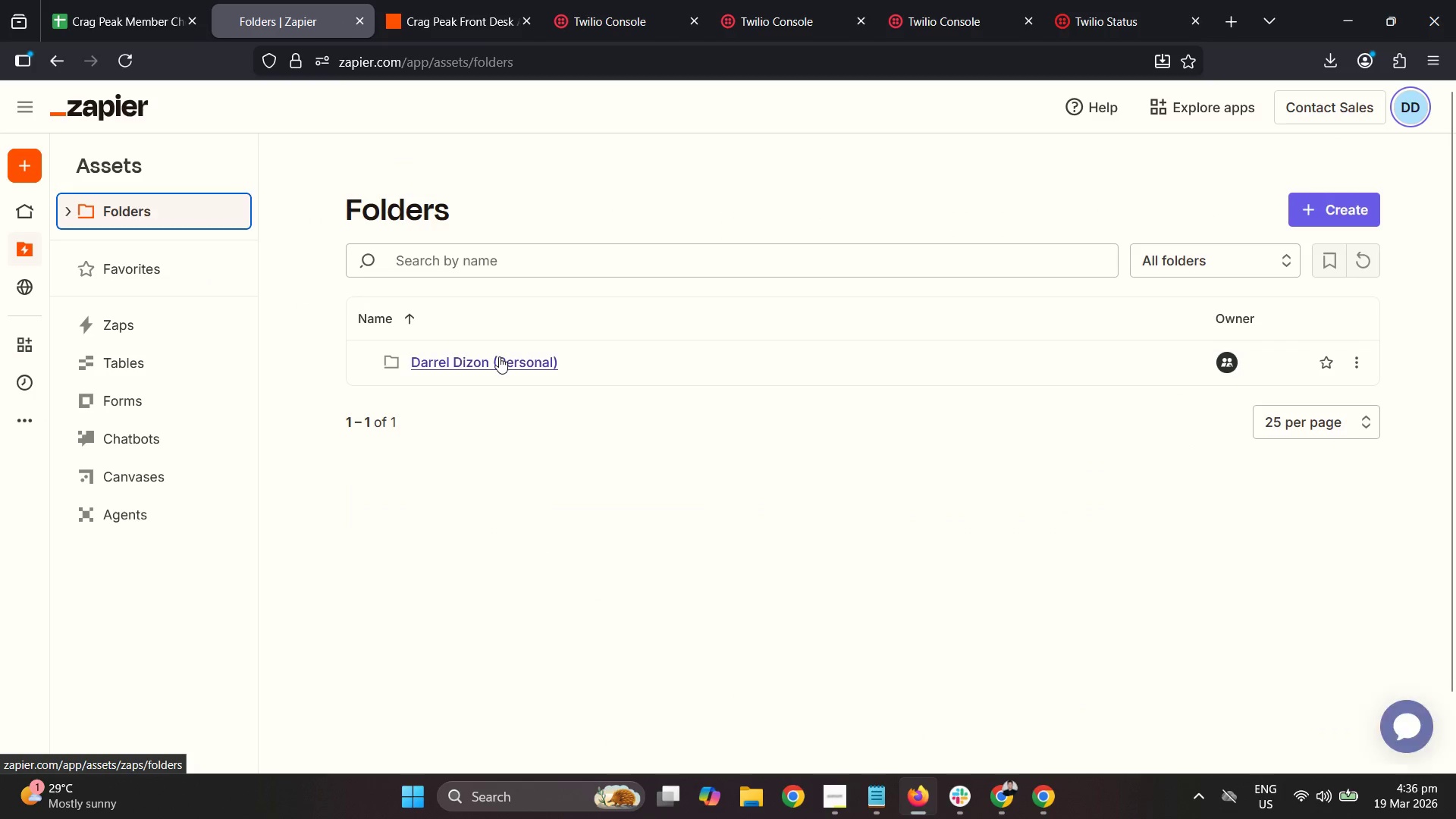 
left_click([477, 363])
 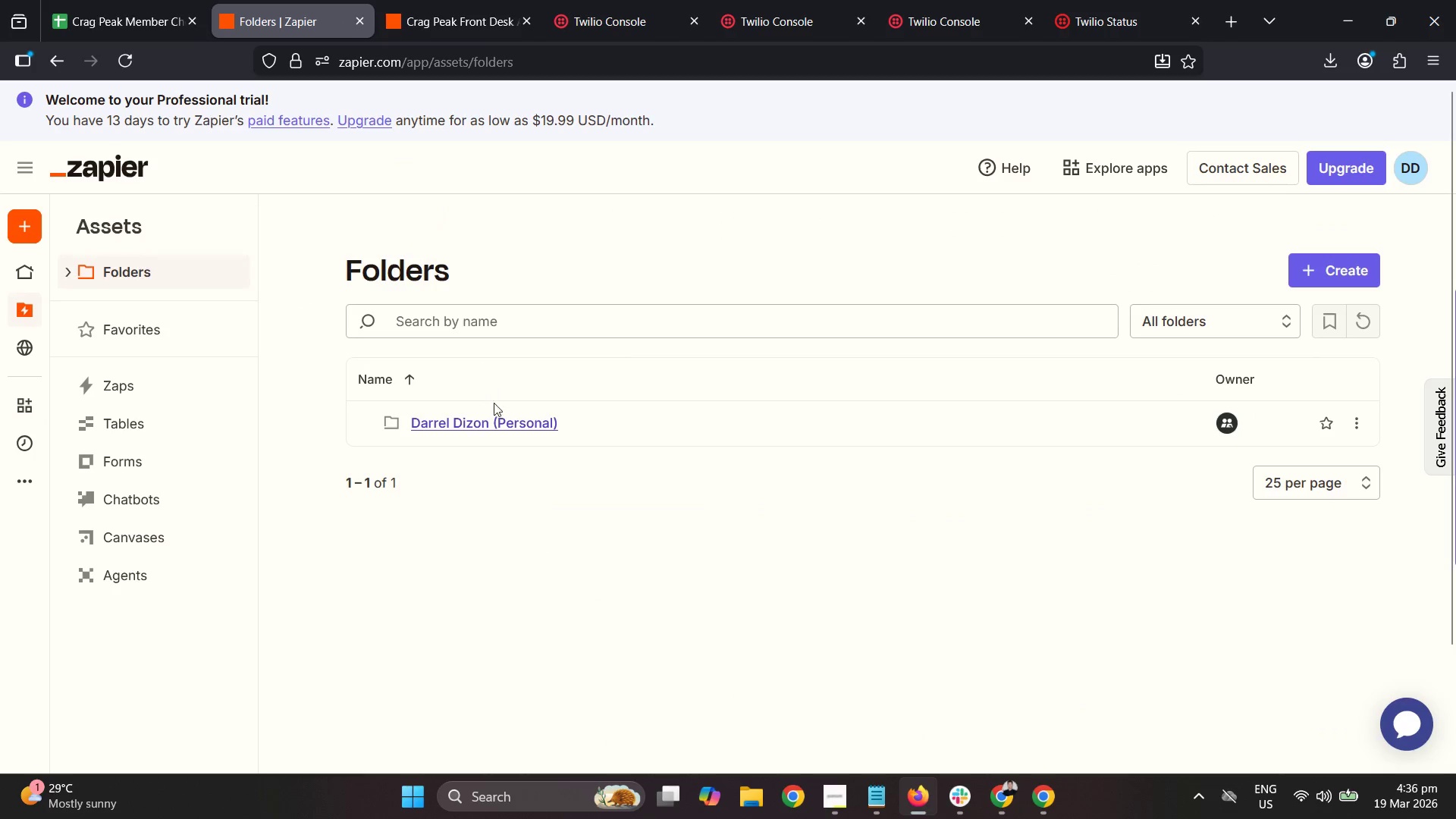 
left_click([499, 422])
 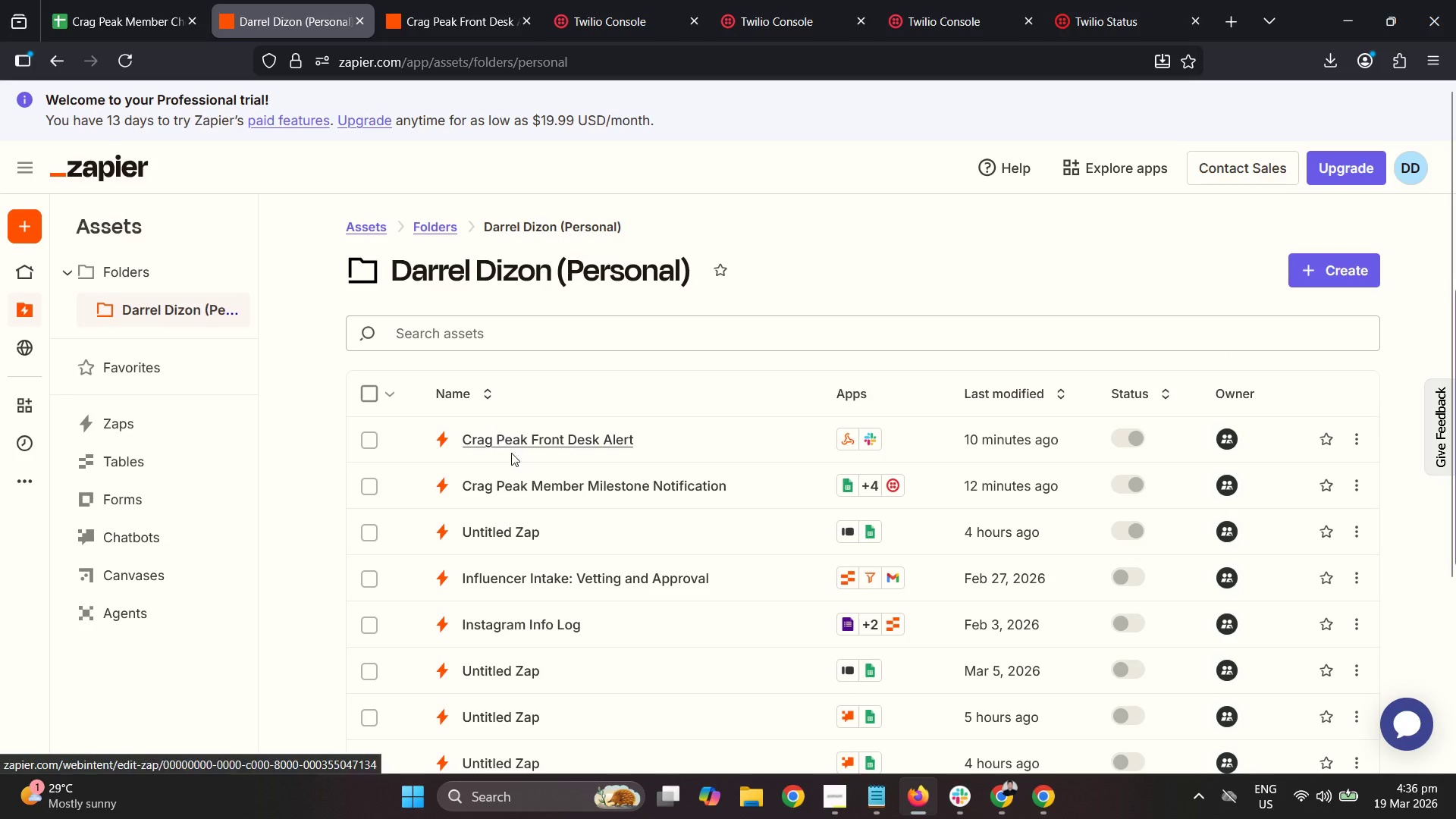 
left_click([529, 479])
 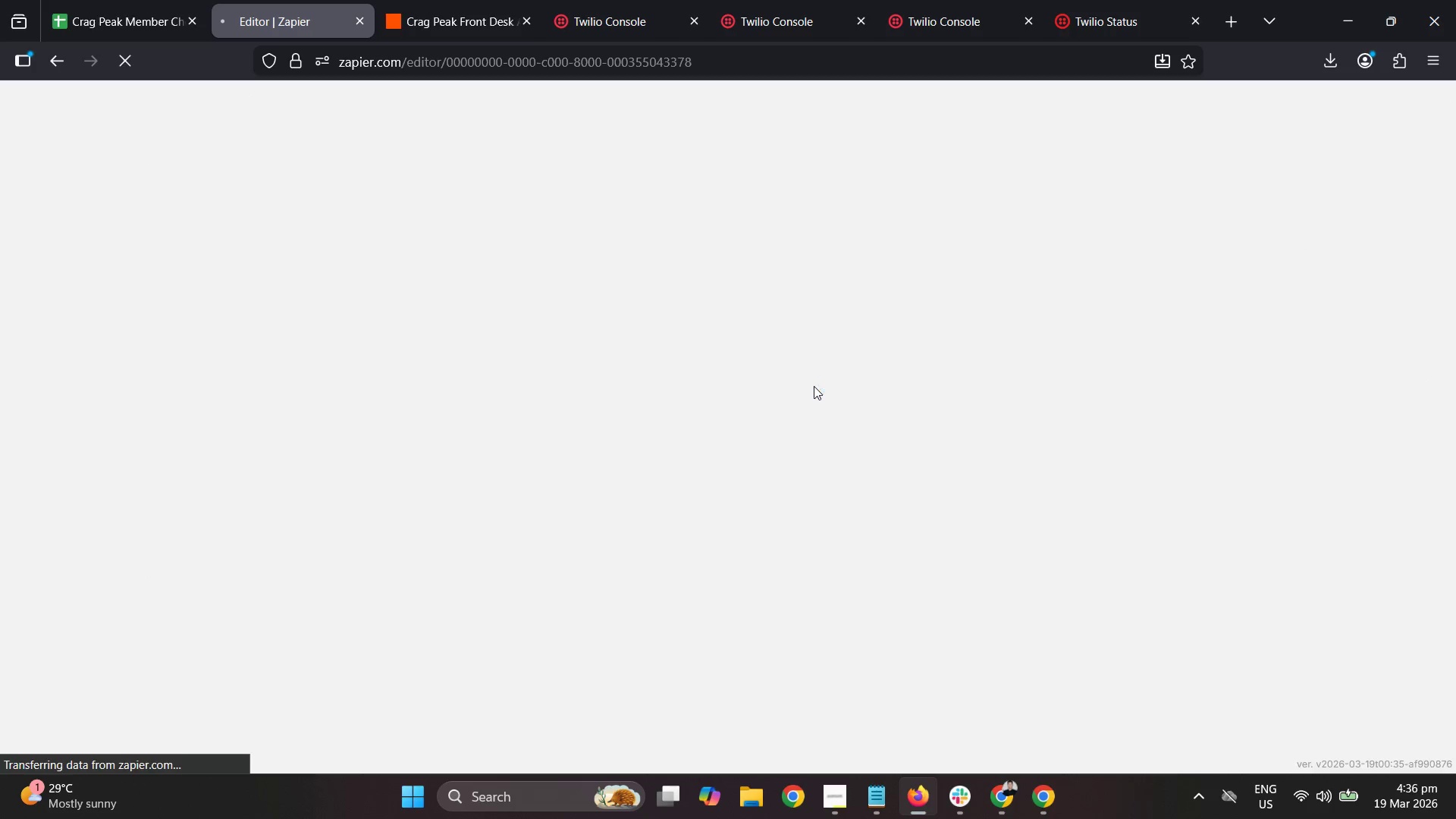 
mouse_move([860, 394])
 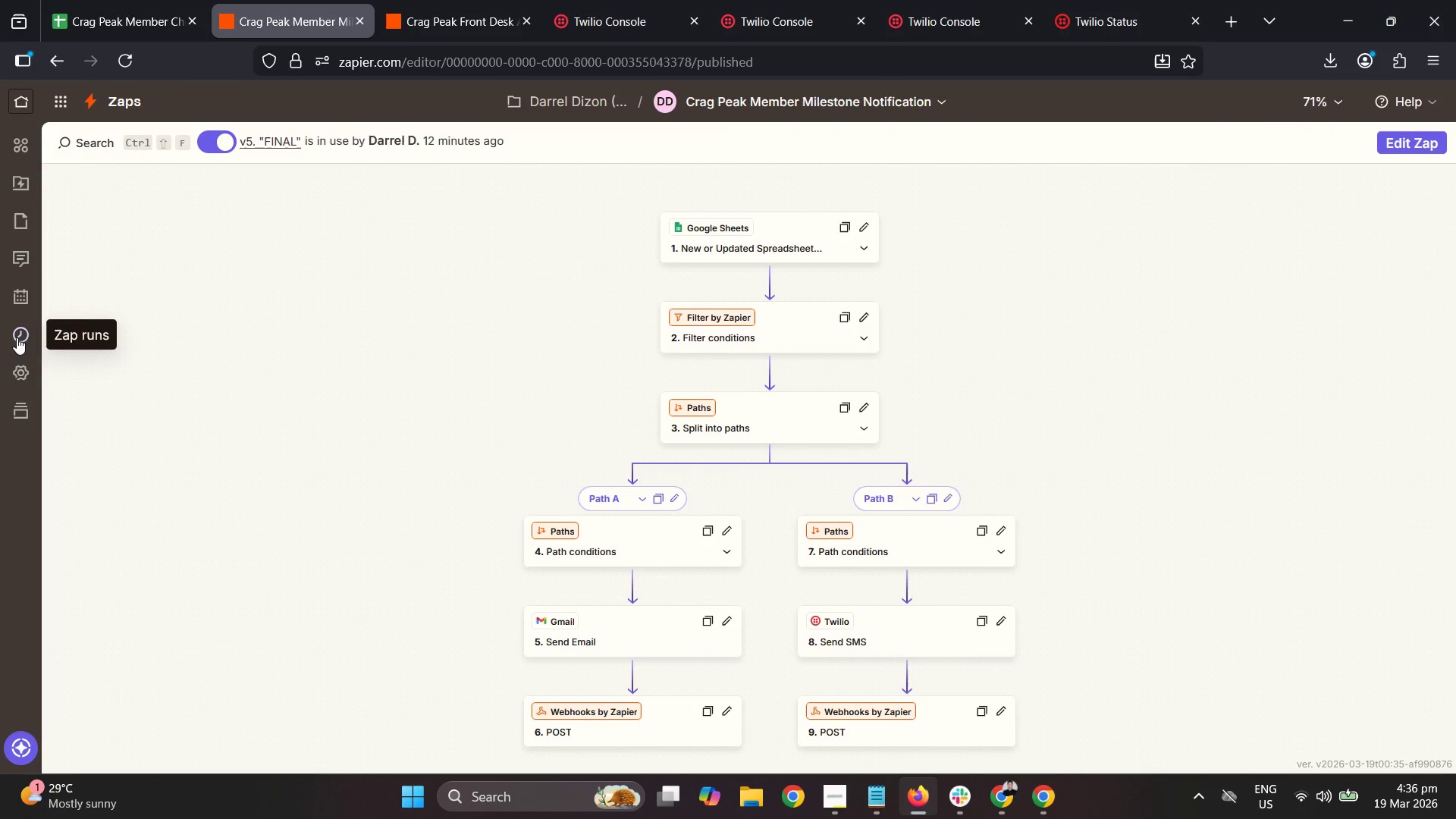 
left_click([17, 337])
 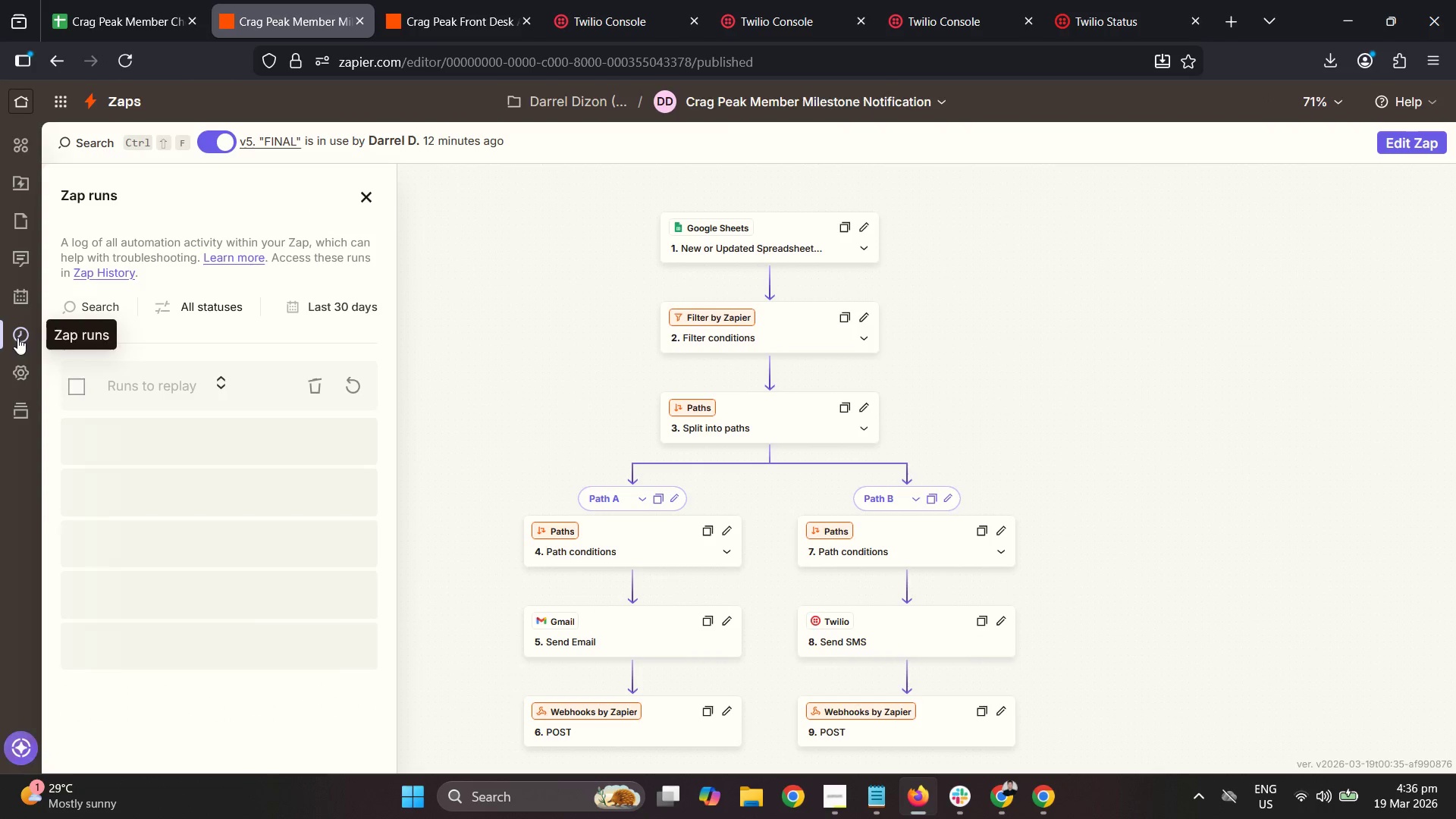 
mouse_move([362, 377])
 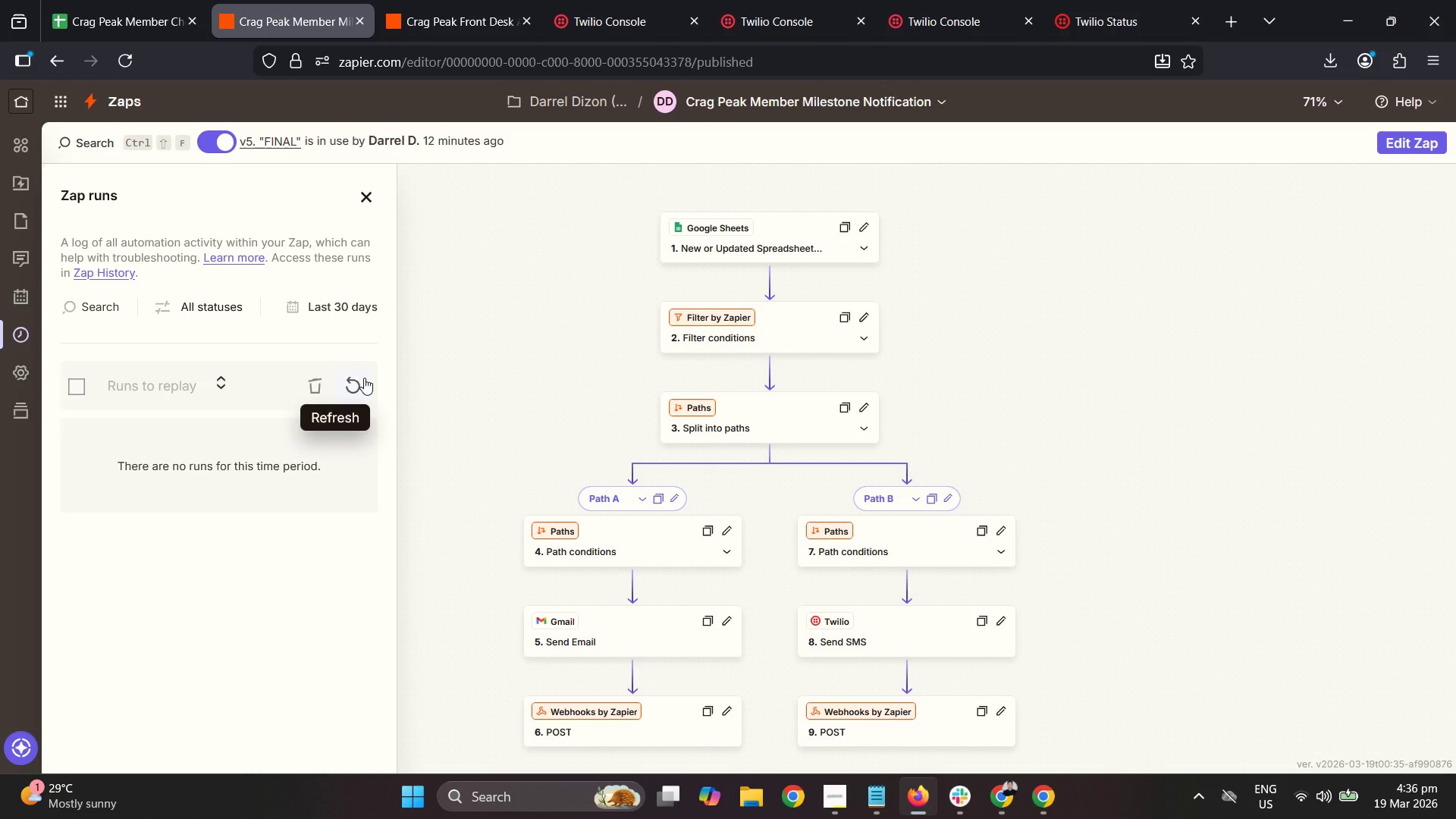 
left_click([364, 378])
 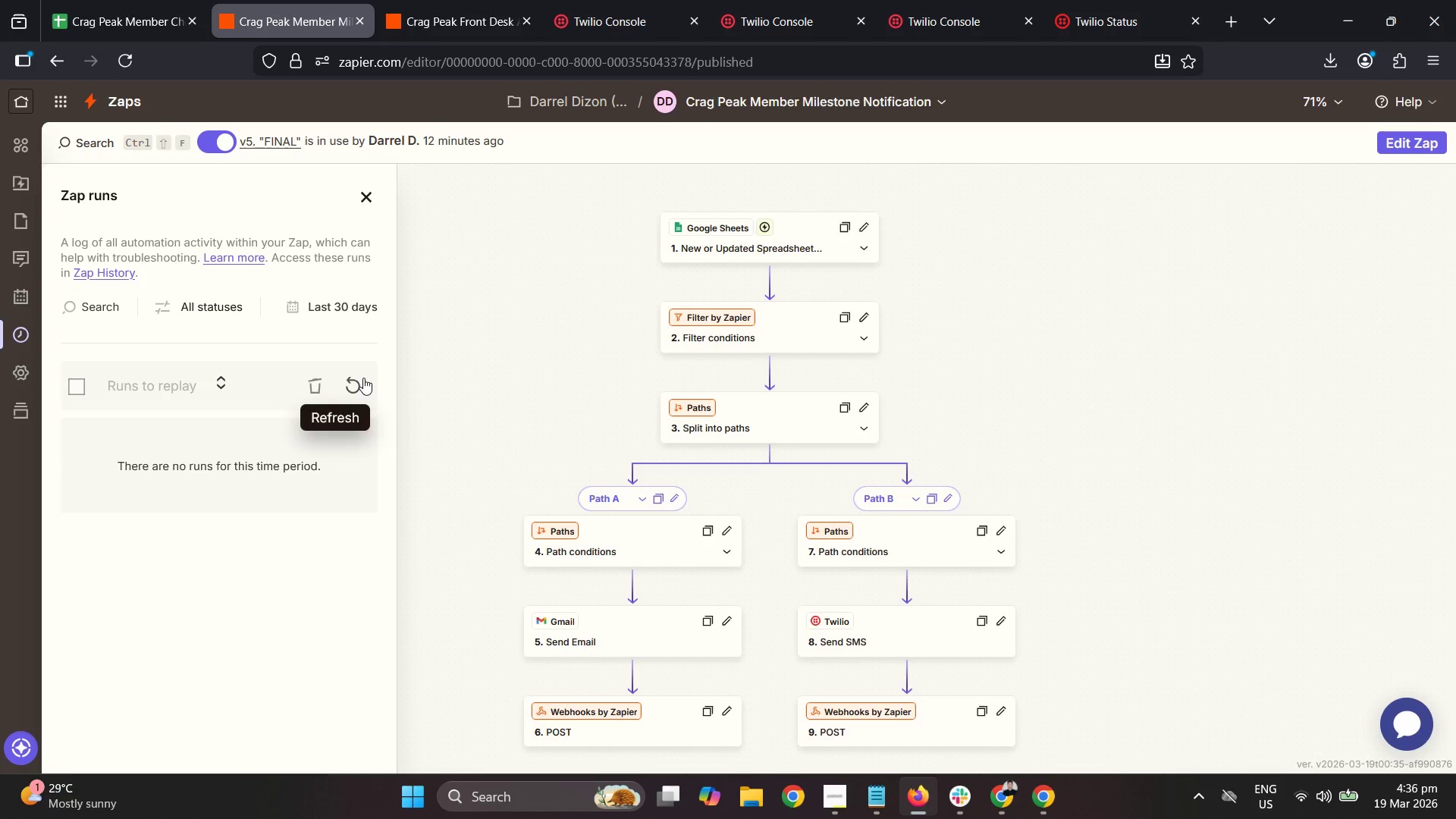 
left_click([350, 381])
 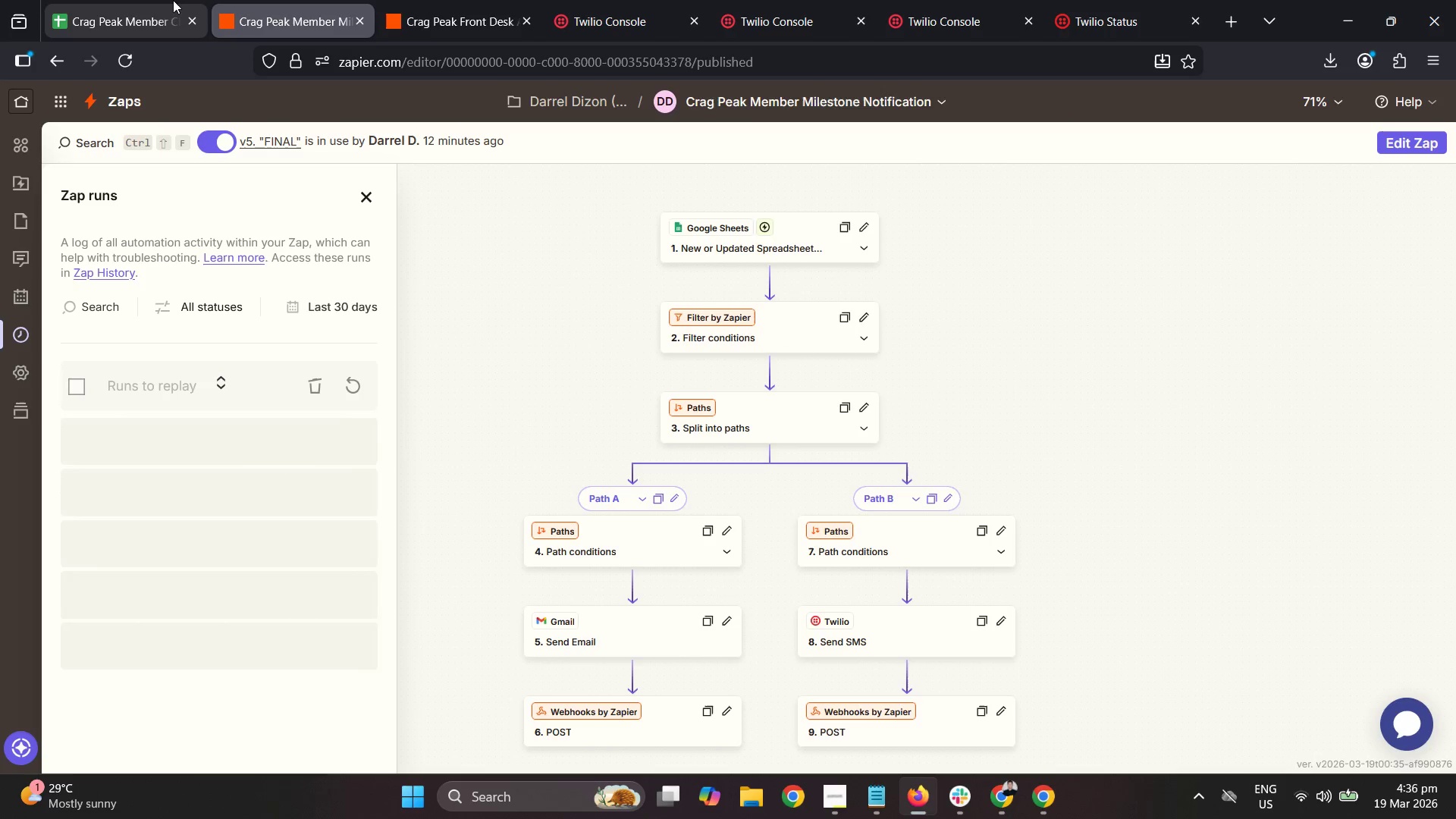 
left_click([173, 0])
 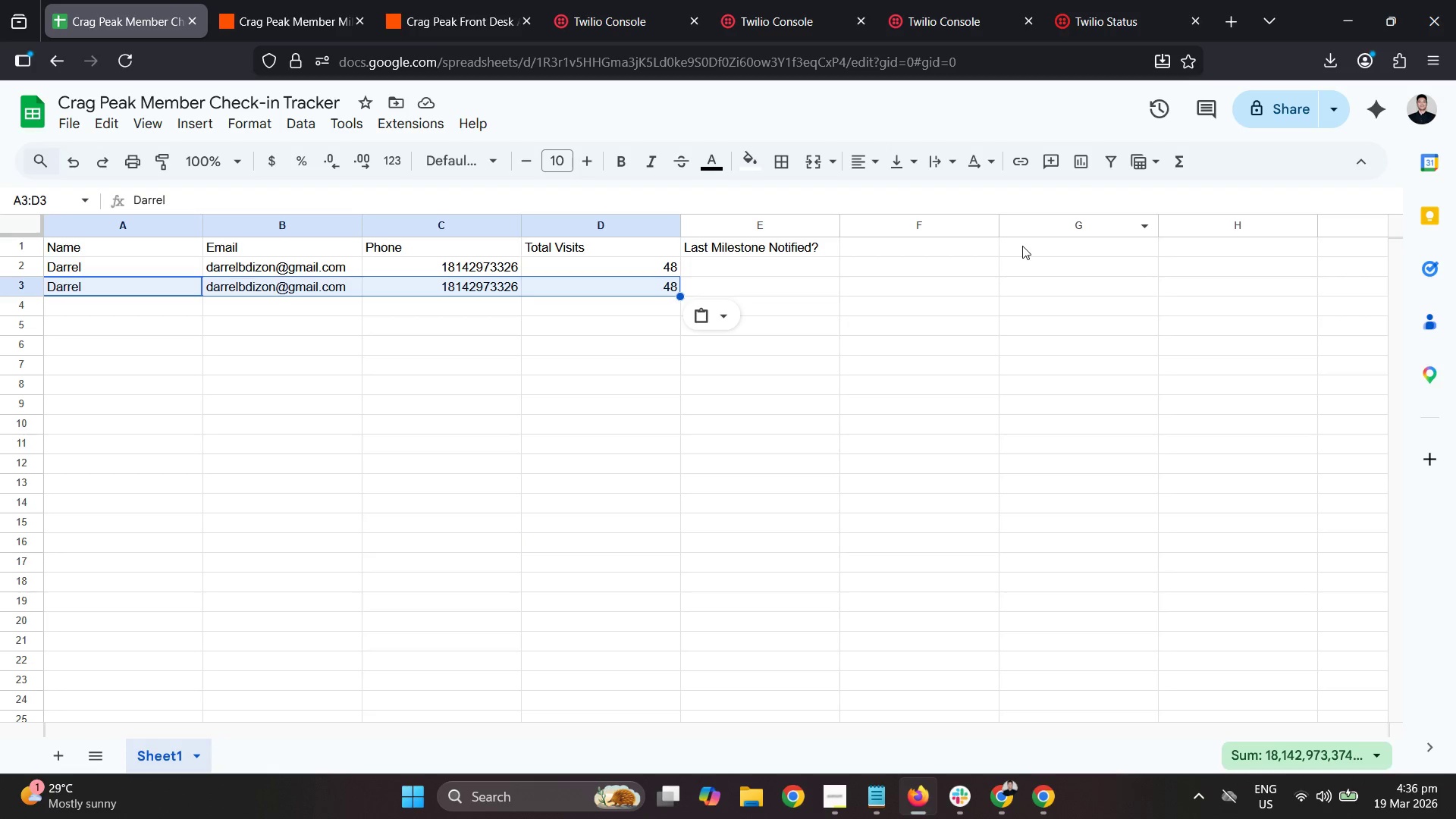 
left_click([820, 300])
 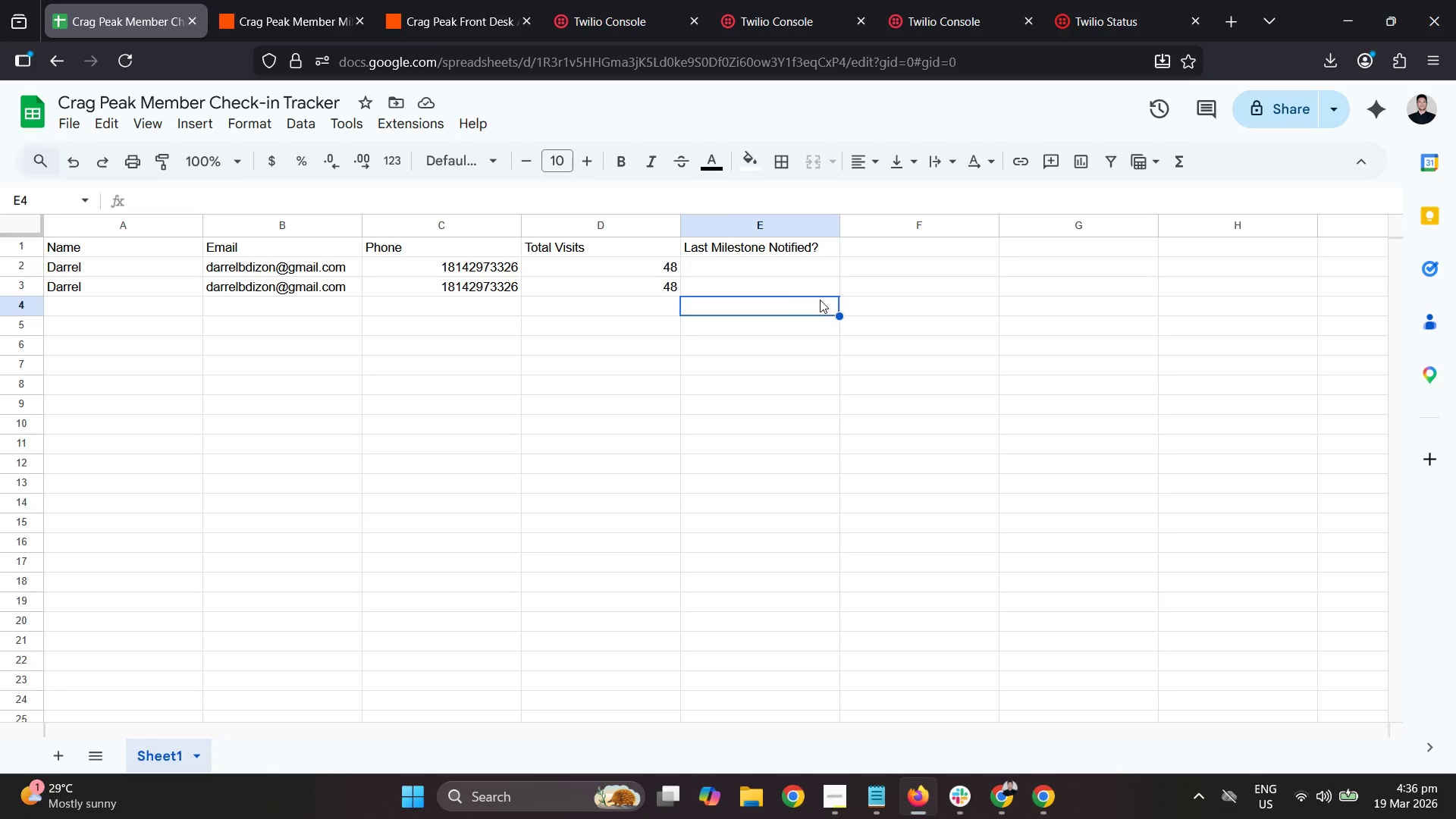 
left_click([780, 284])
 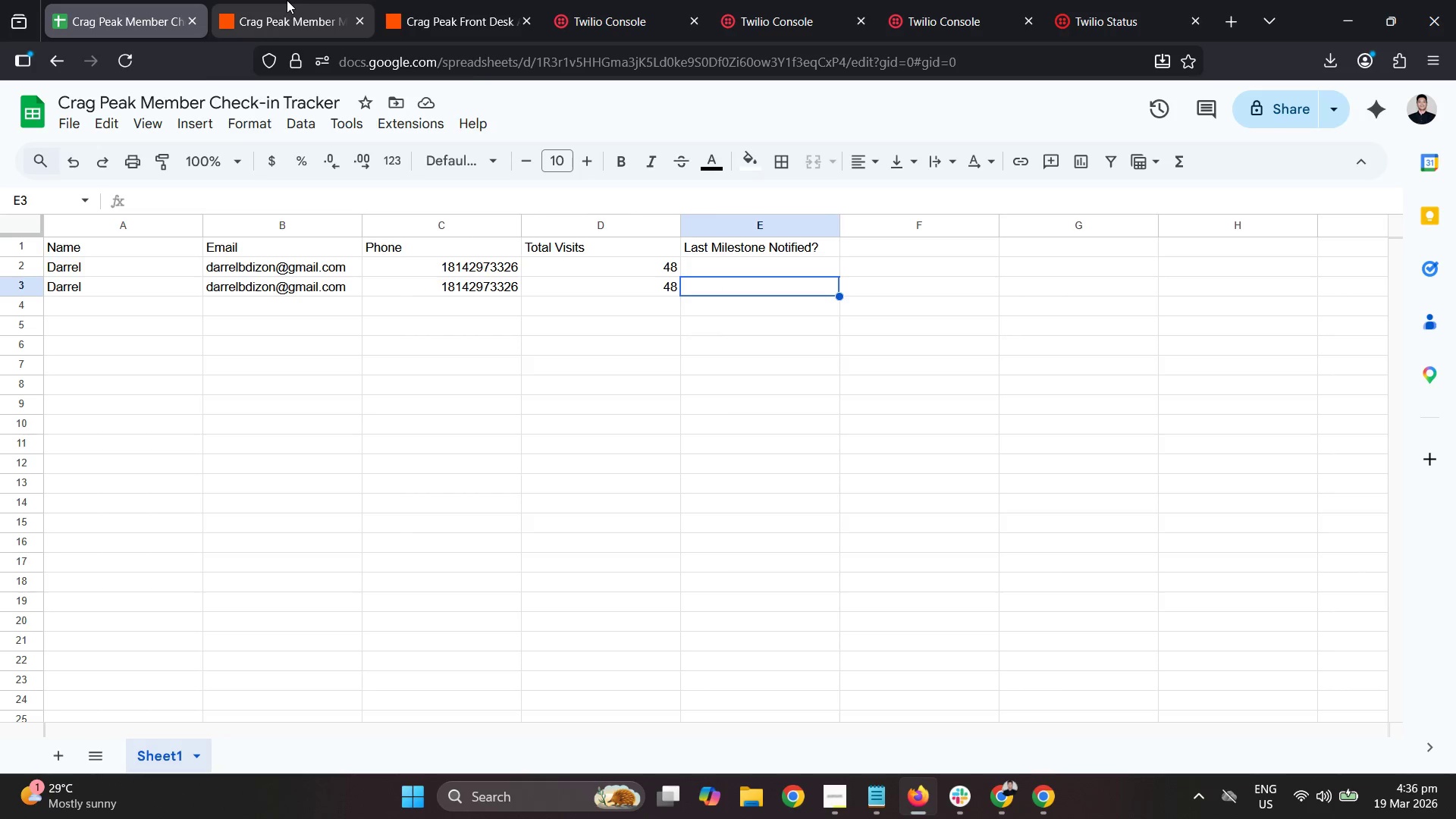 
left_click([287, 0])
 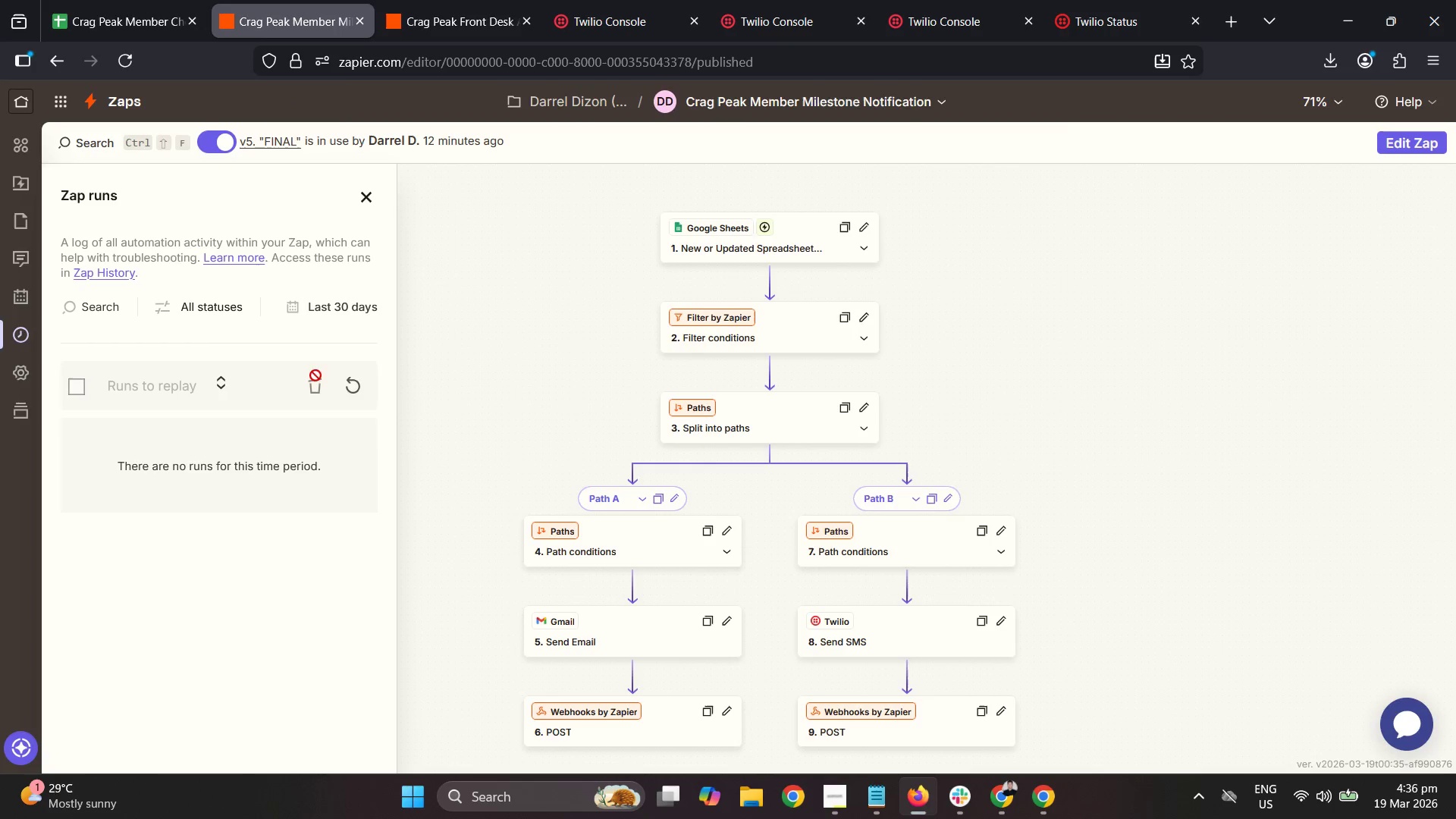 
left_click([352, 384])
 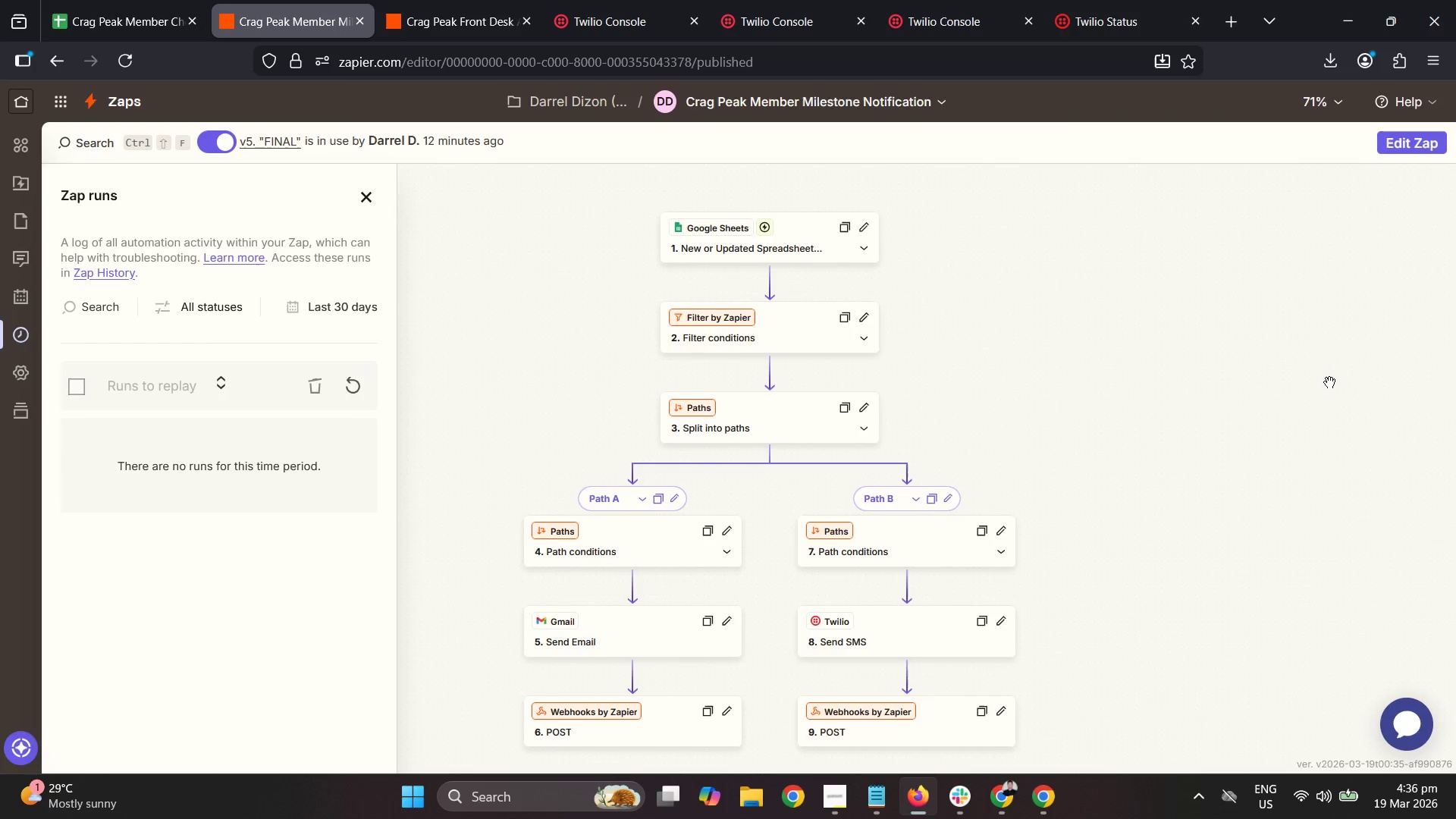 
left_click([779, 252])
 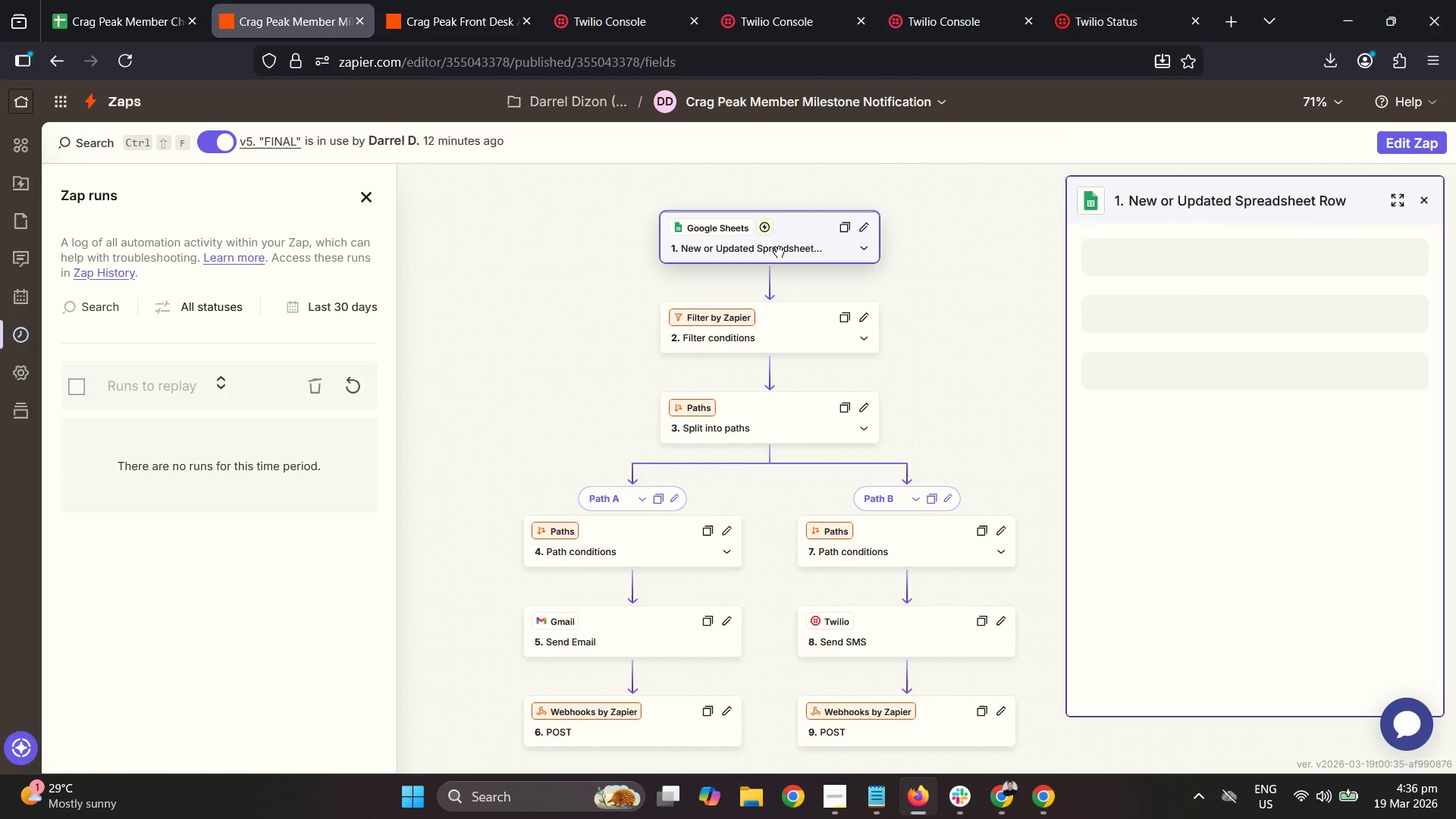 
mouse_move([1233, 326])
 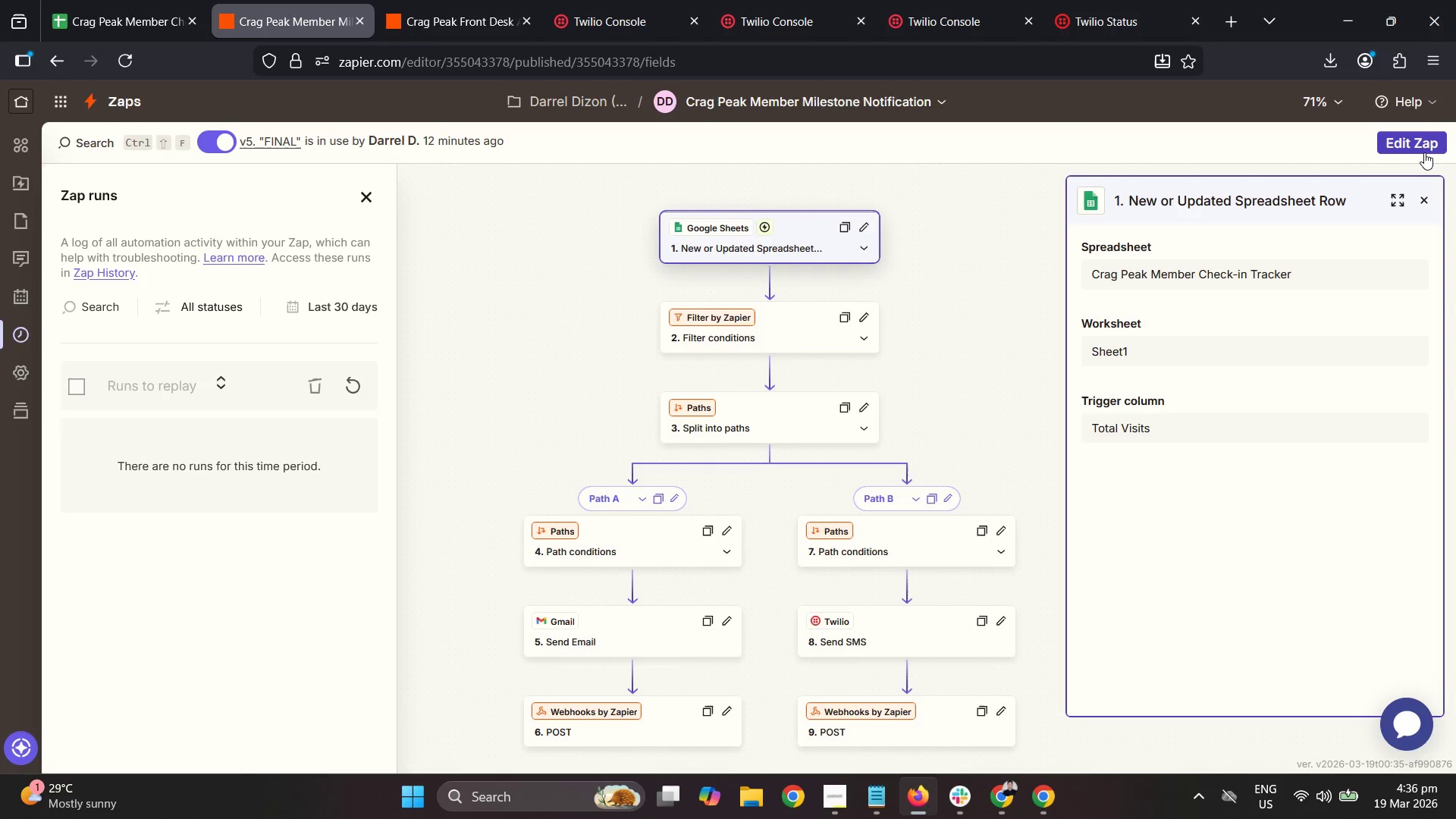 
left_click([1424, 152])
 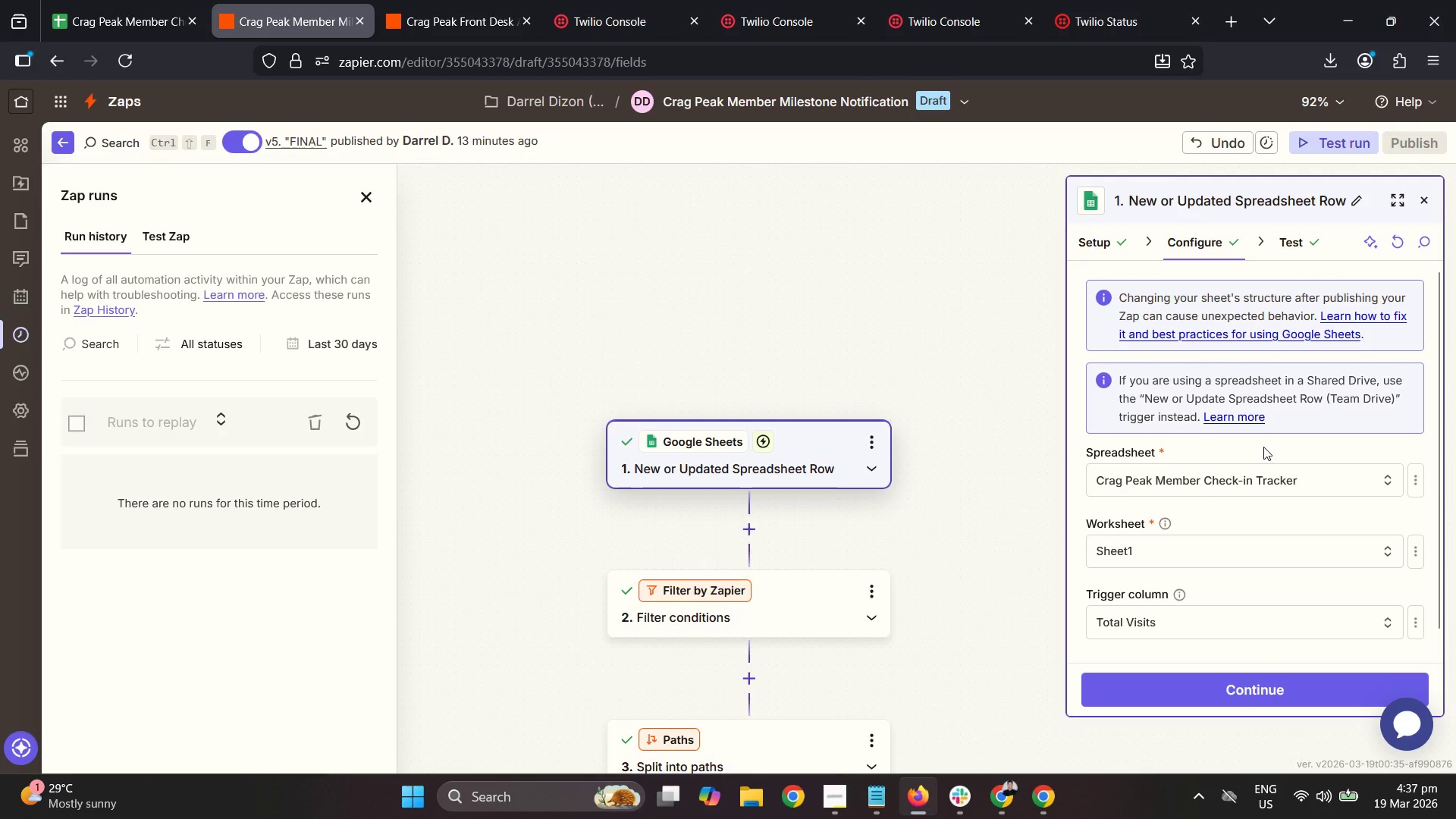 
double_click([1276, 248])
 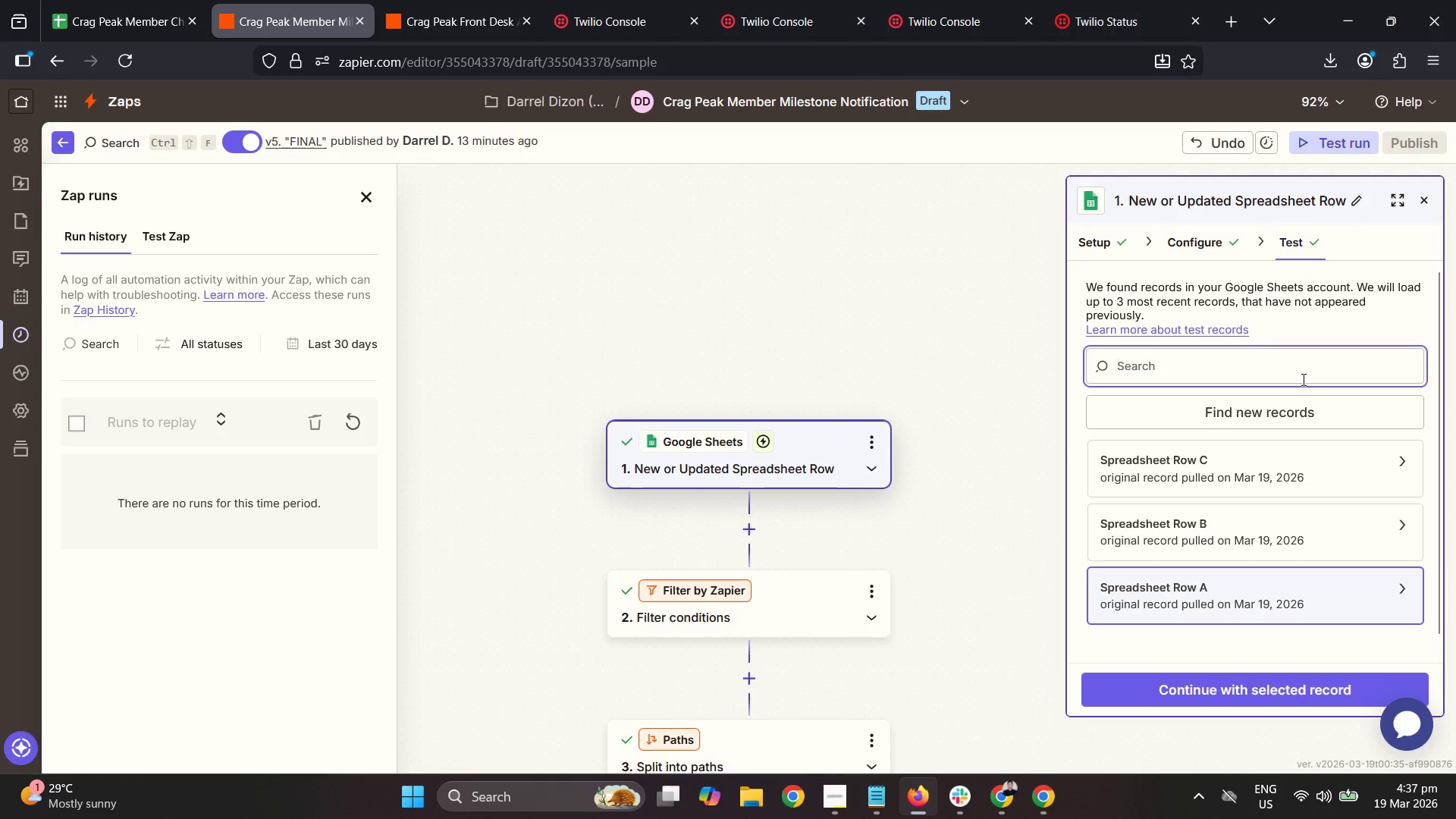 
left_click([1302, 412])
 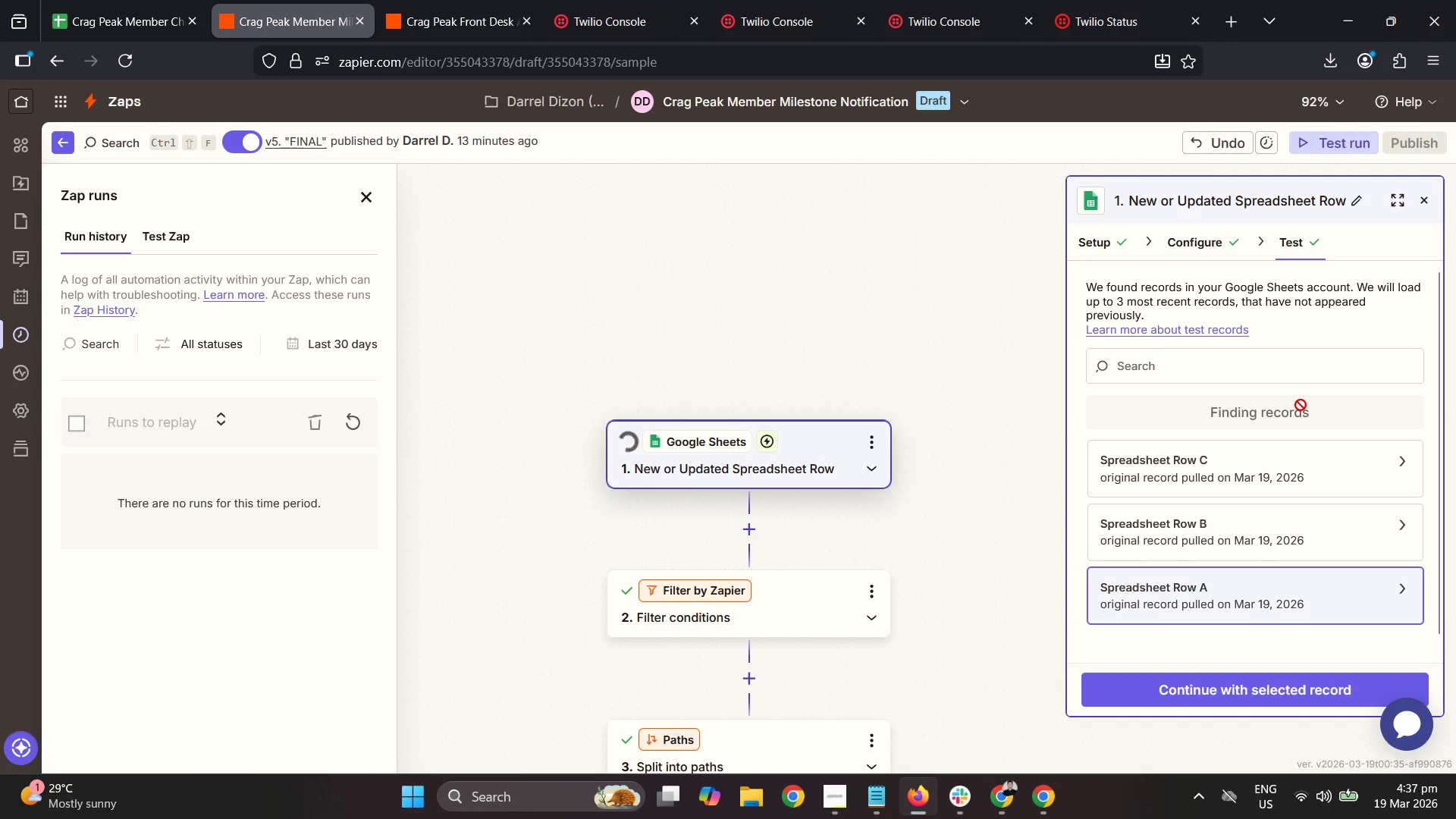 
wait(7.69)
 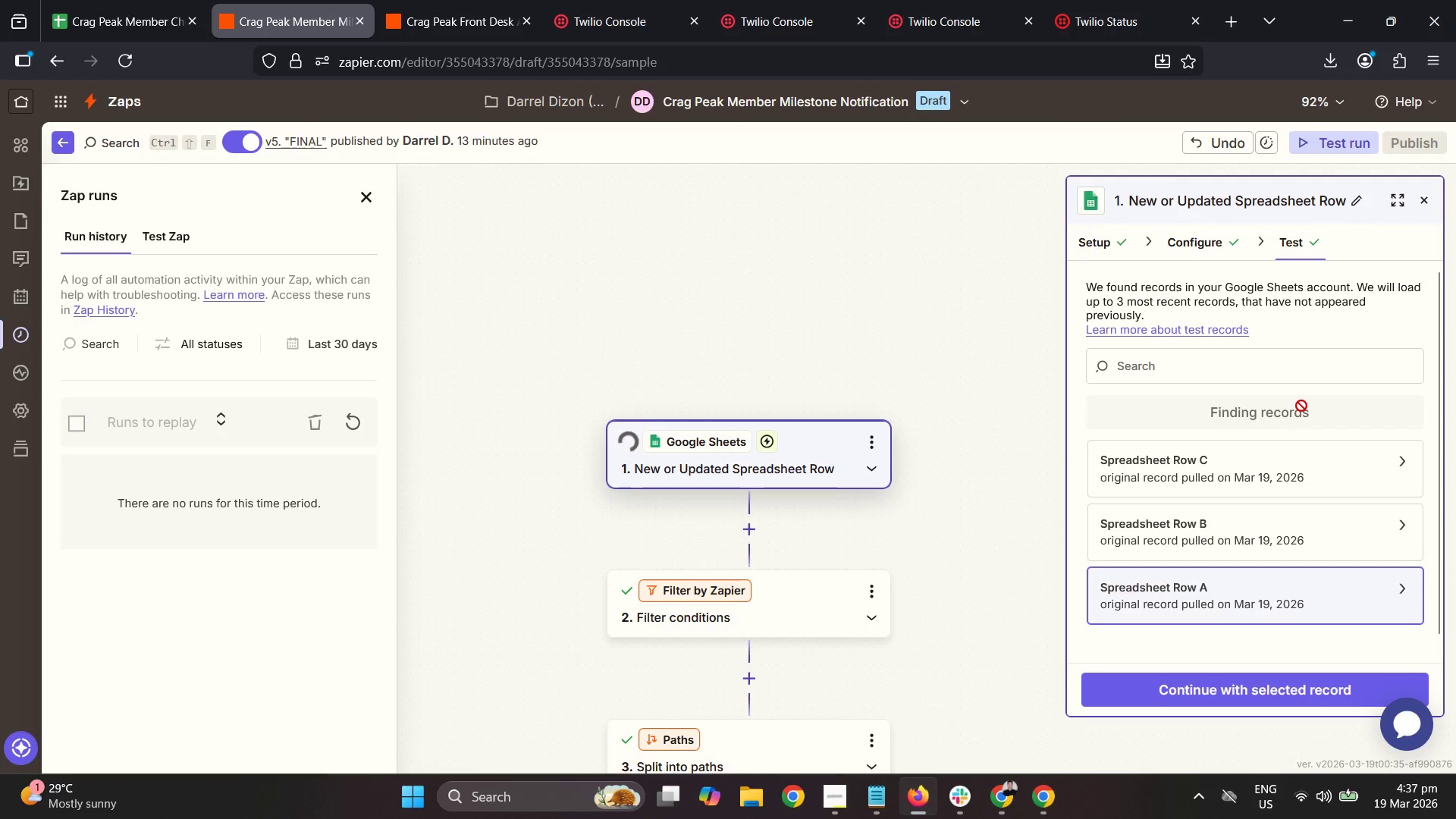 
left_click([1305, 453])
 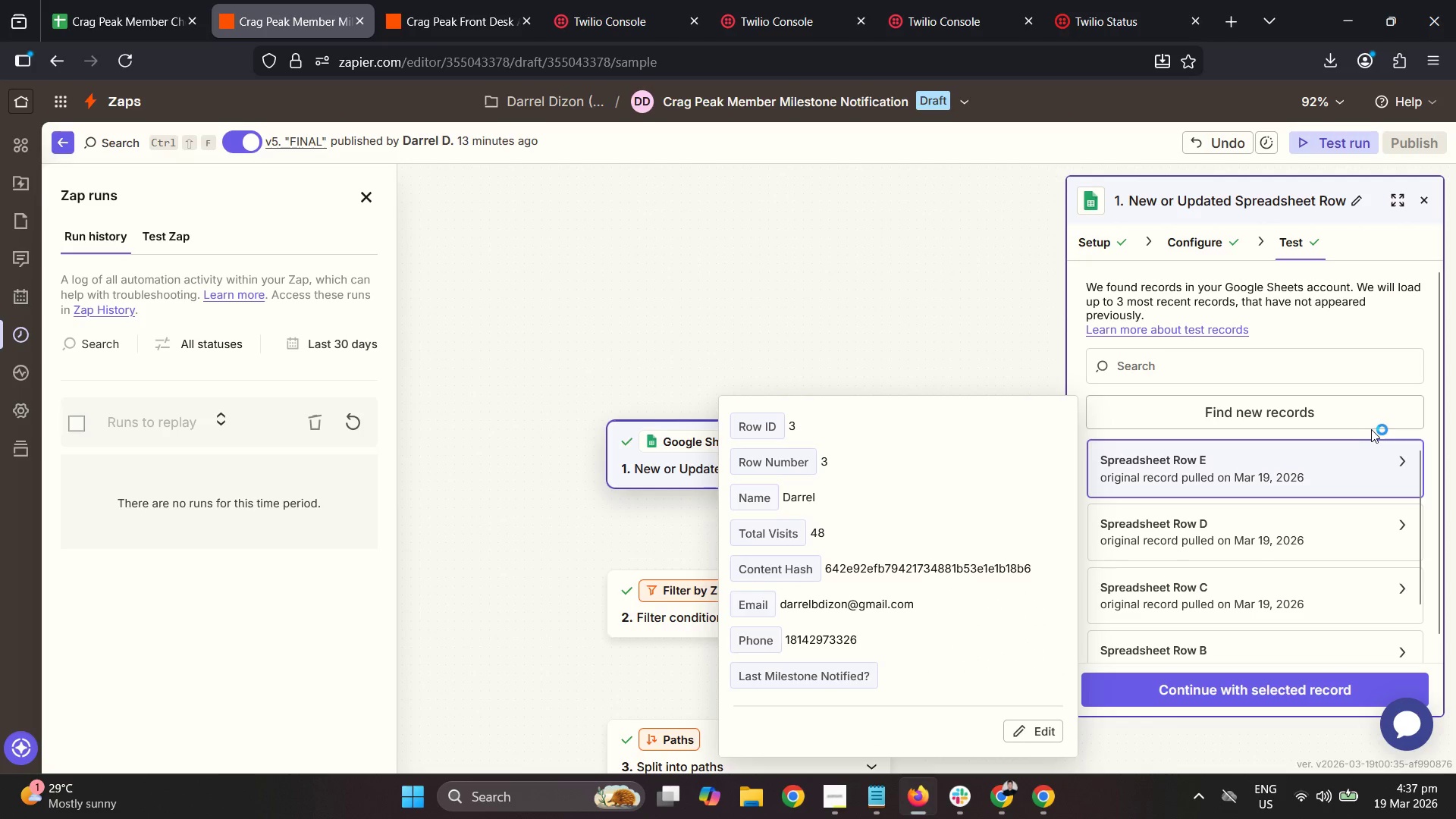 
left_click([1279, 525])
 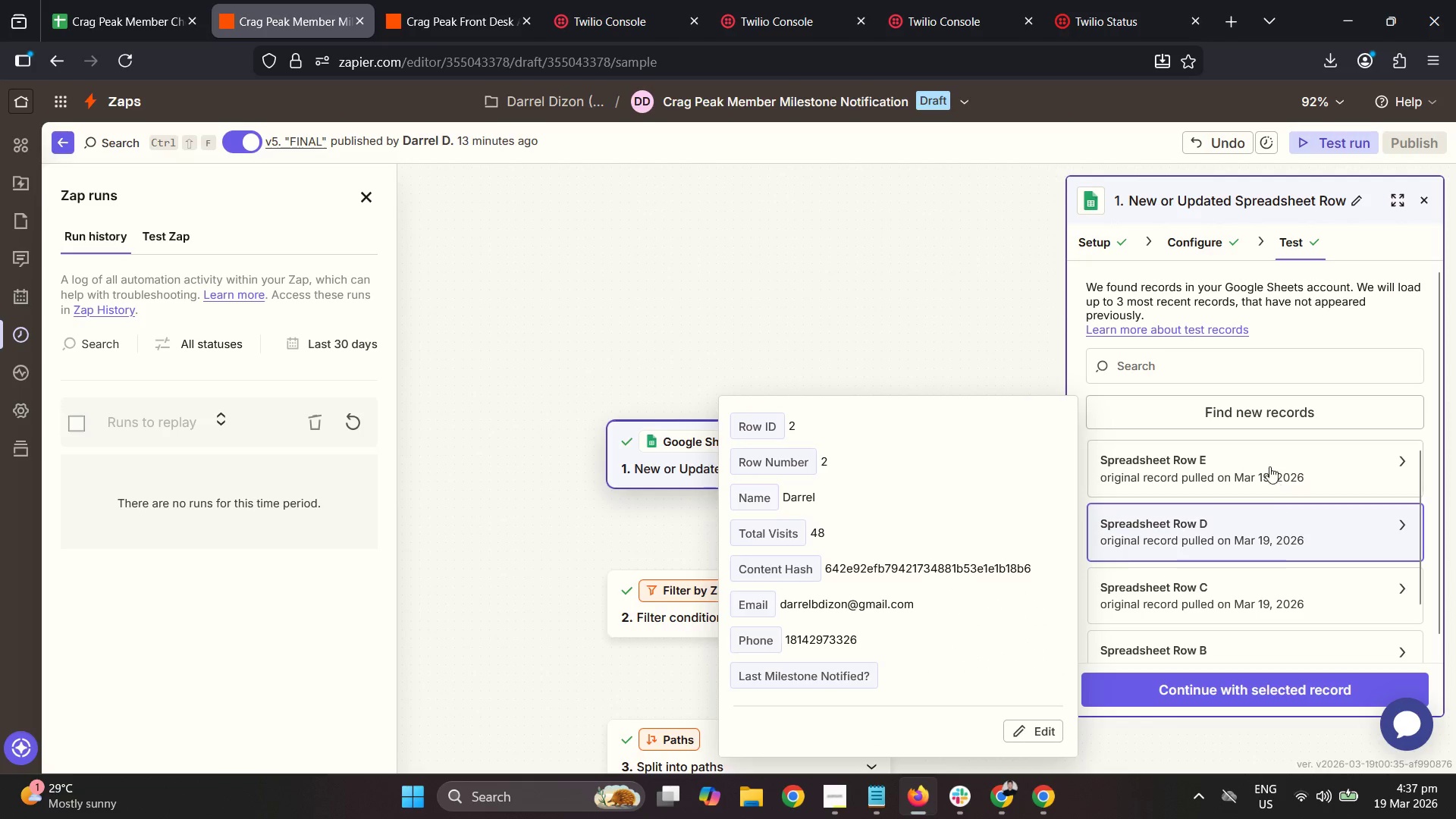 
left_click([1269, 460])
 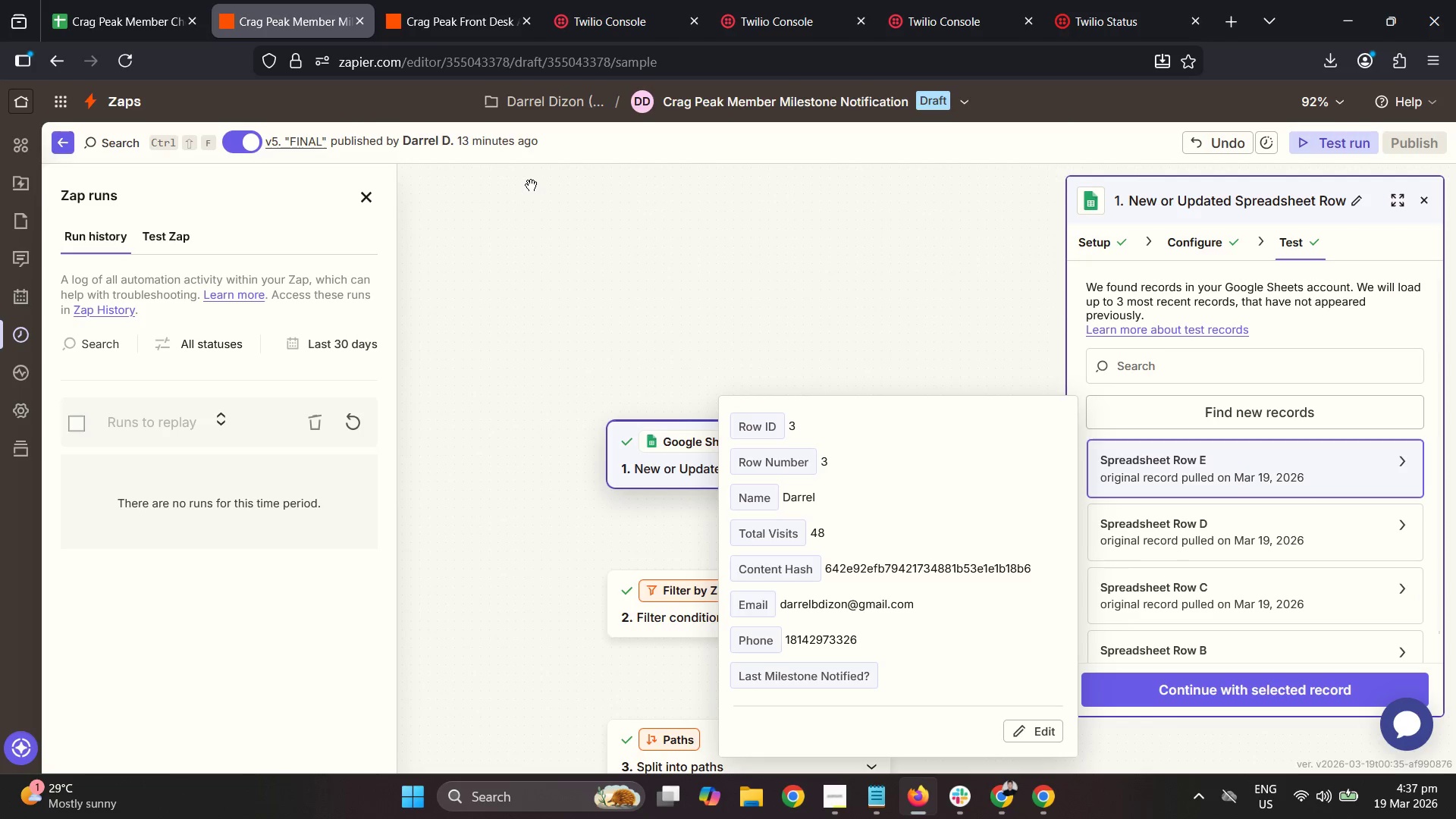 
wait(9.53)
 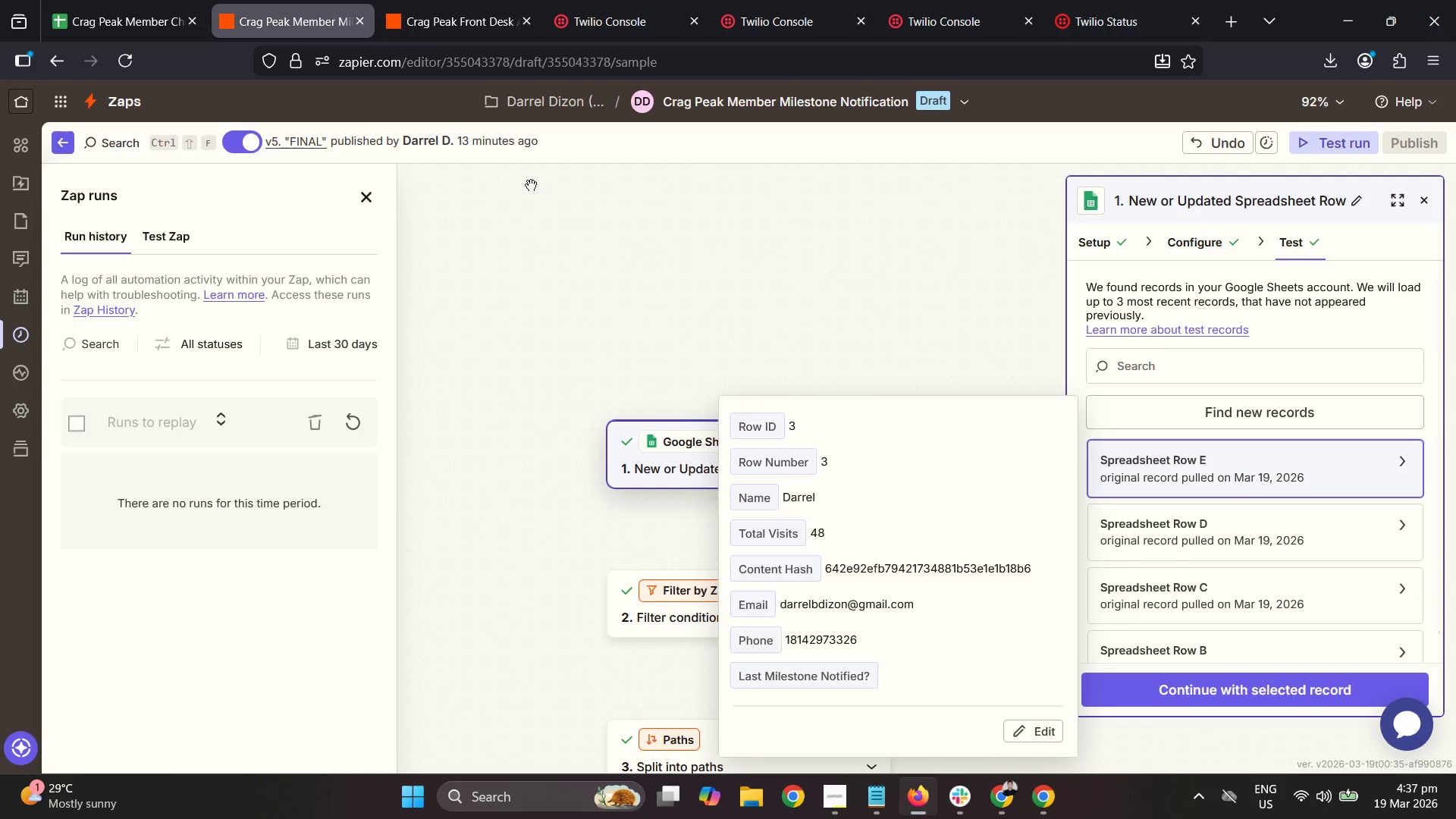 
left_click([592, 147])
 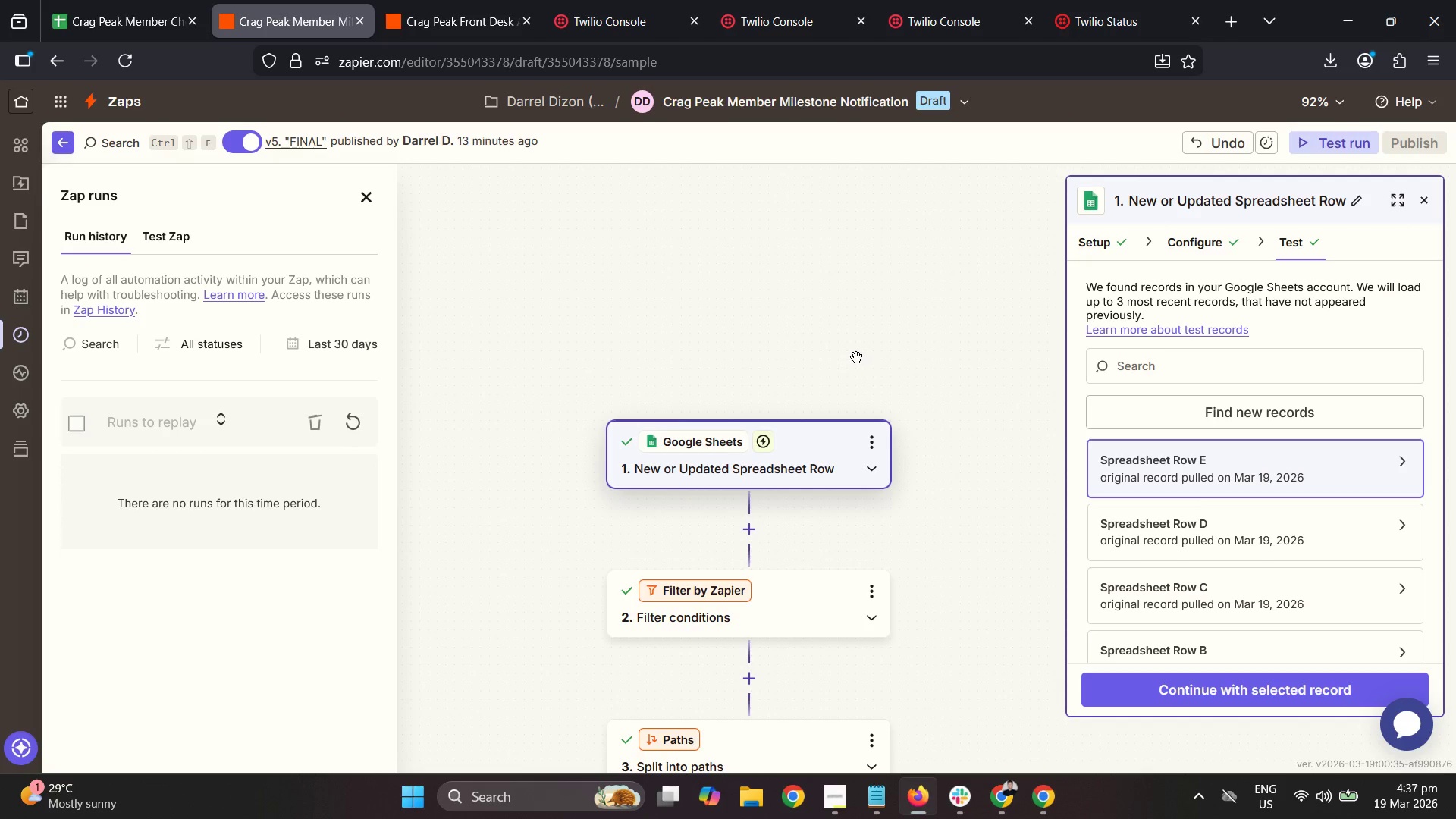 
wait(12.27)
 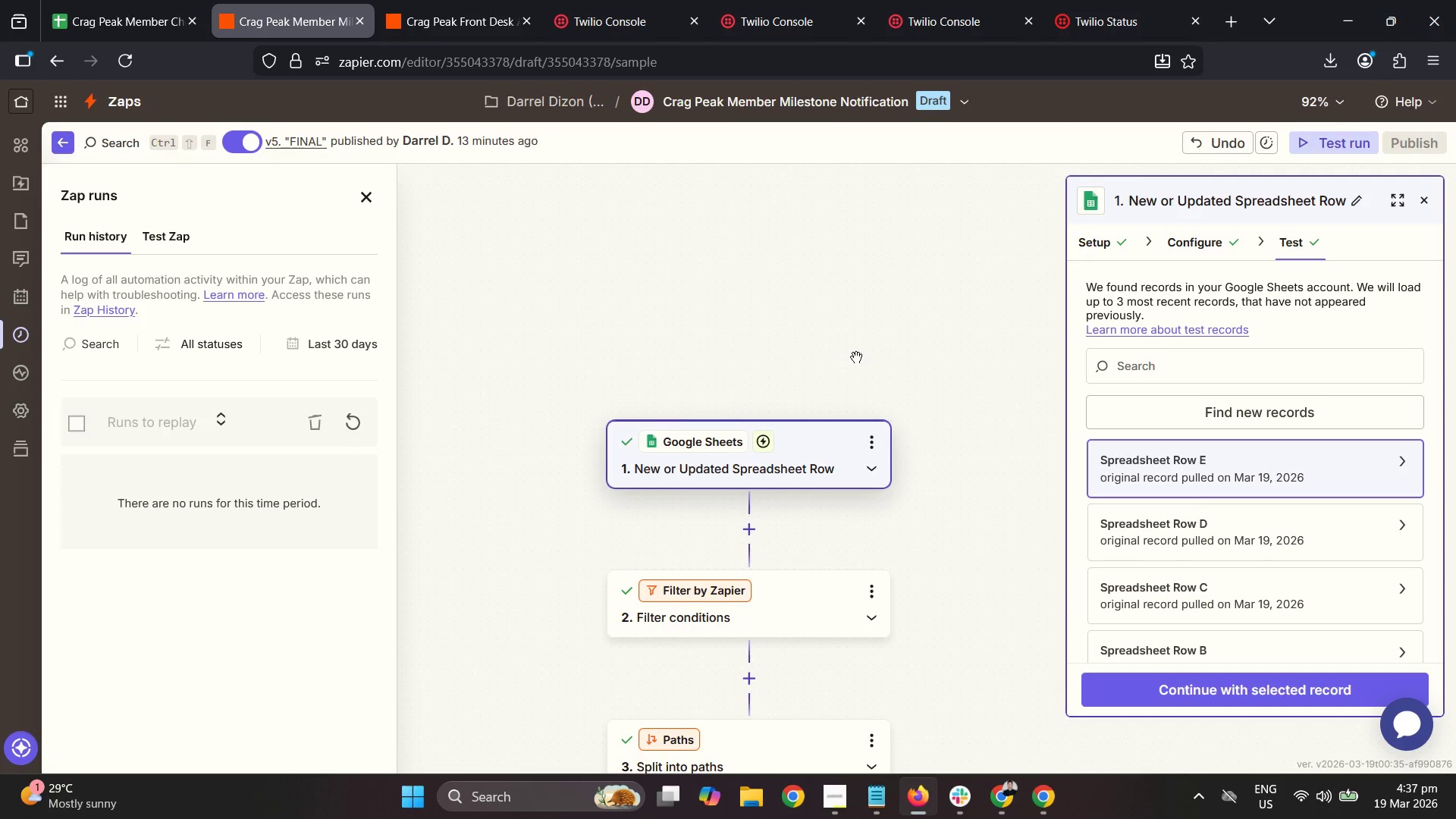 
left_click([1308, 675])
 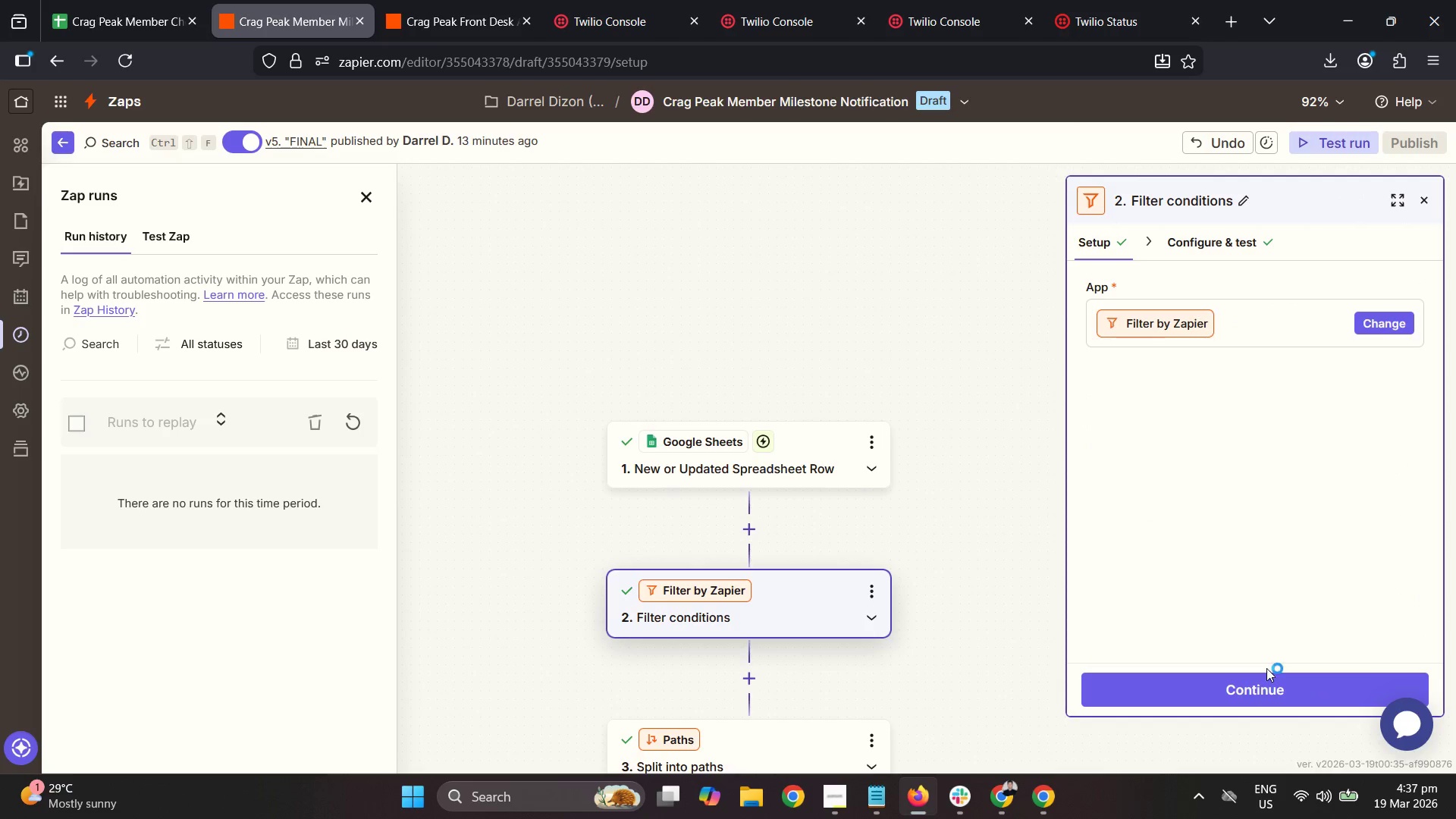 
wait(5.03)
 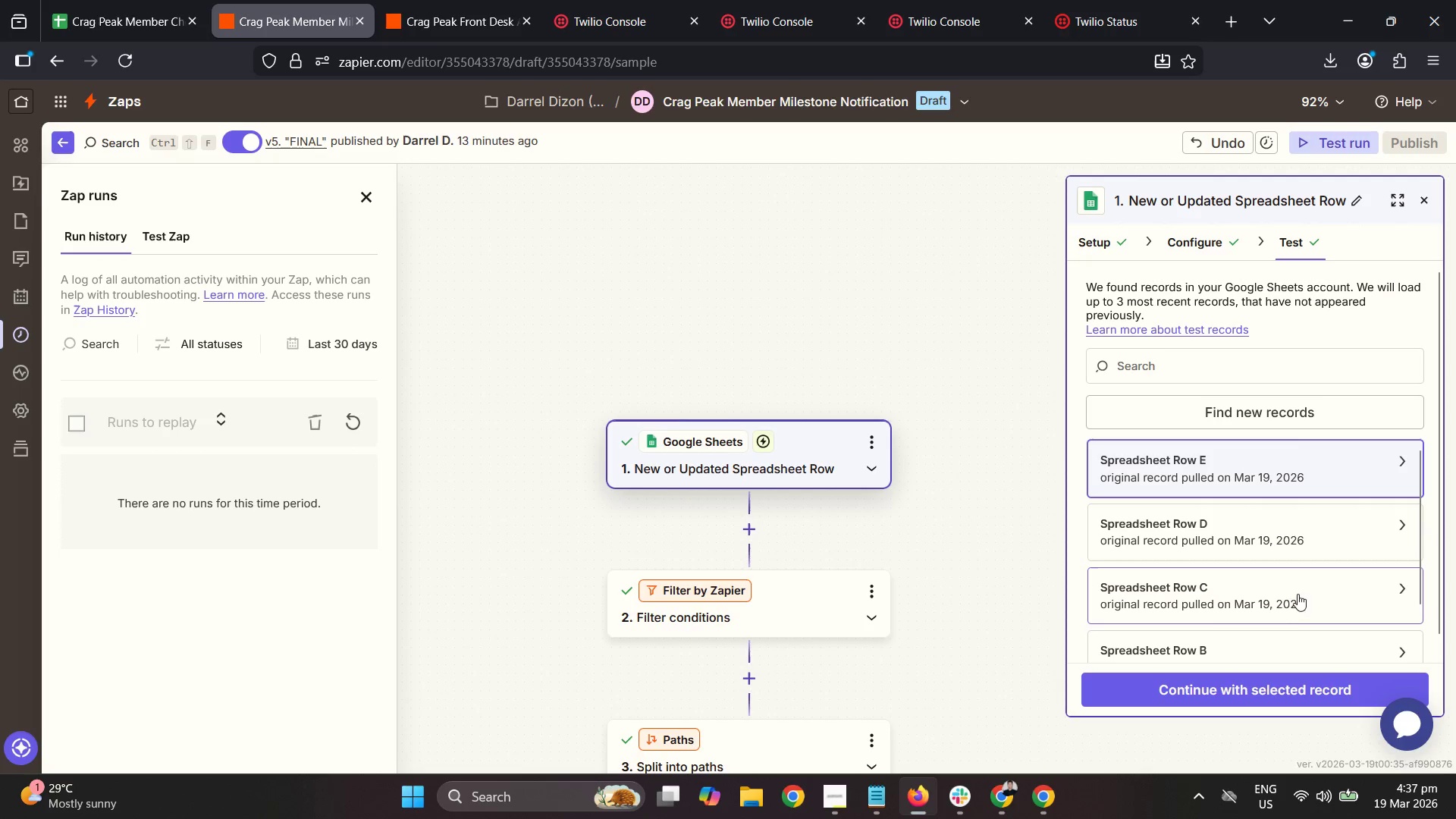 
left_click([1250, 679])
 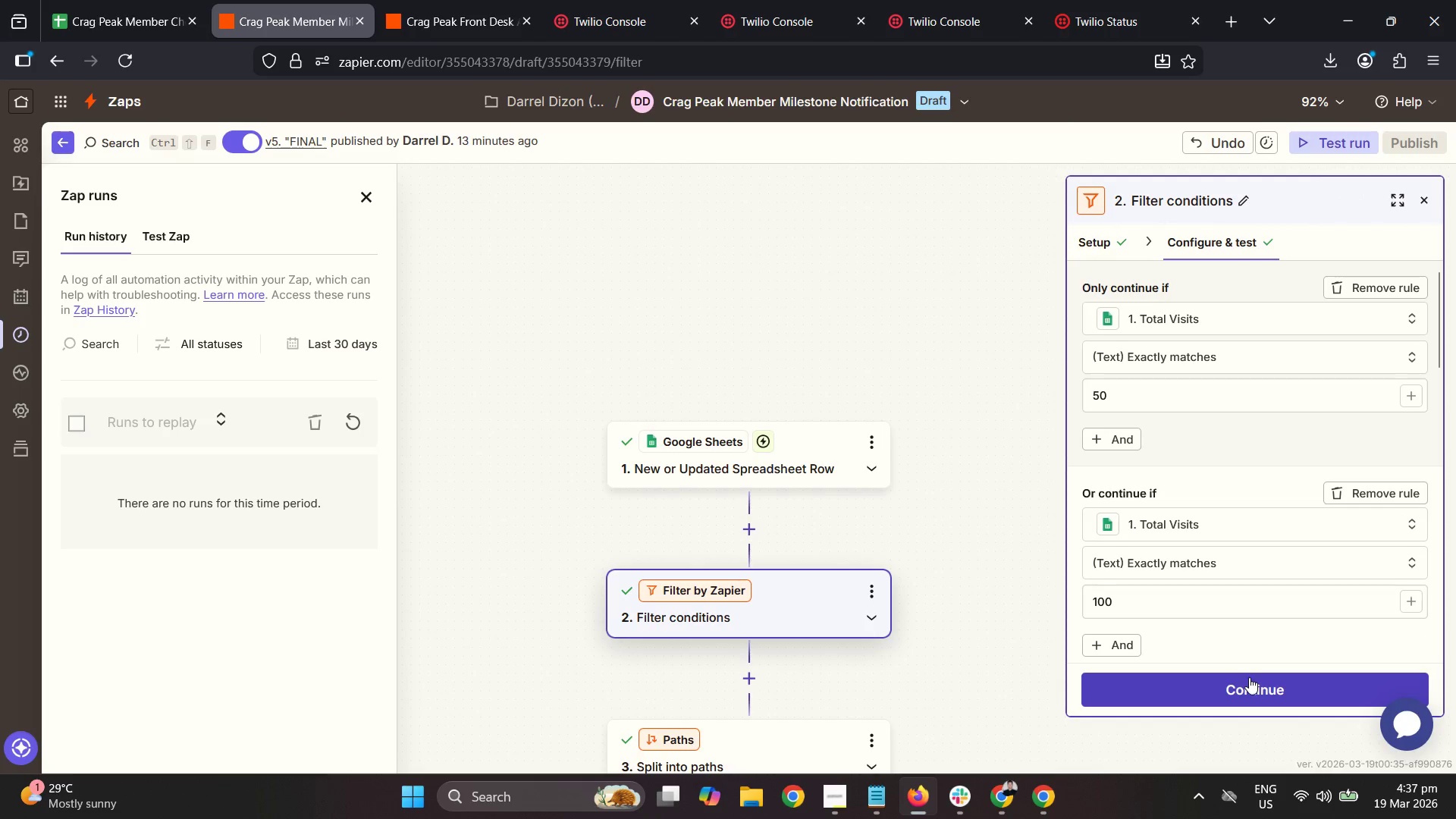 
left_click([1249, 677])
 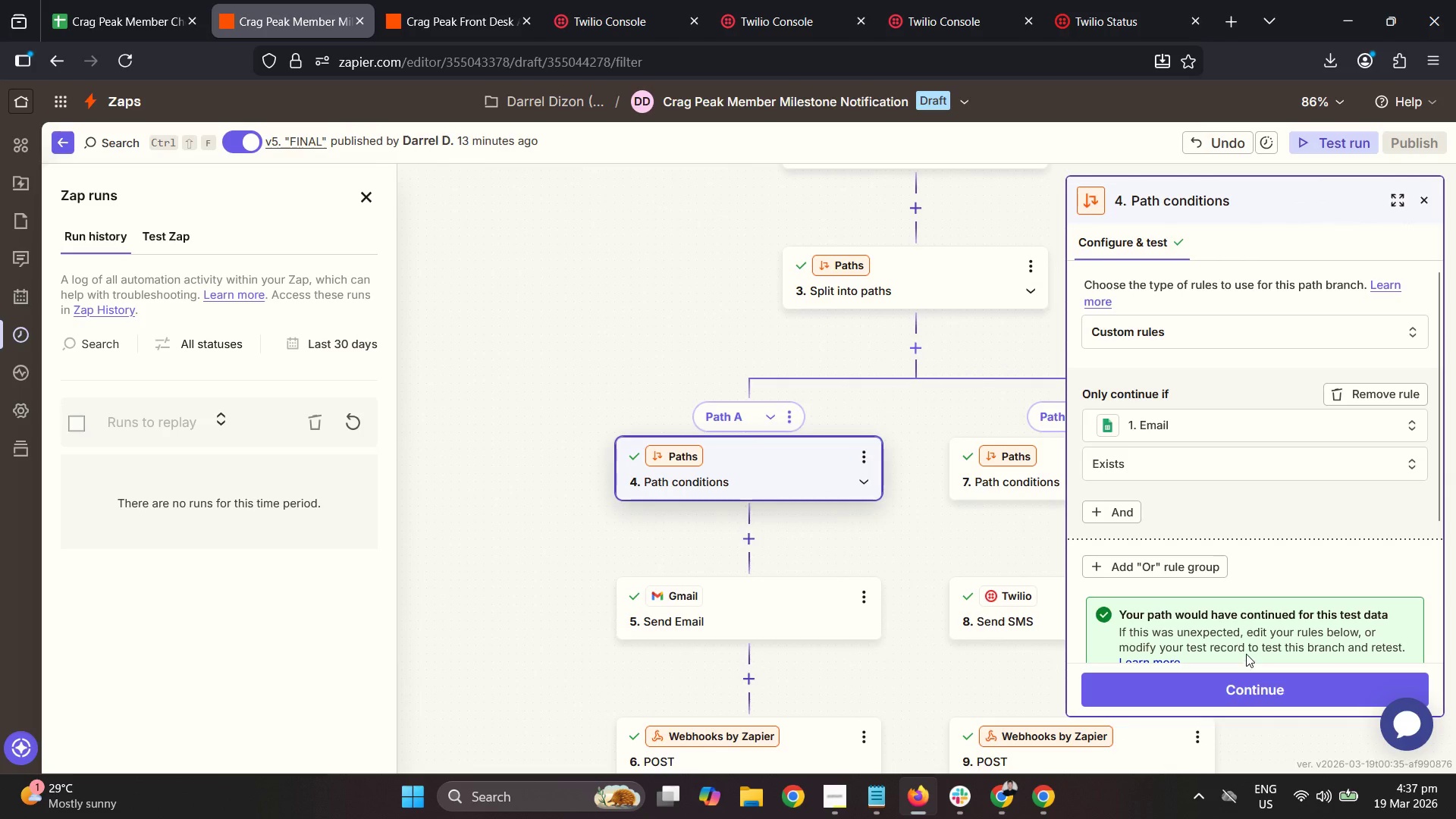 
left_click([971, 422])
 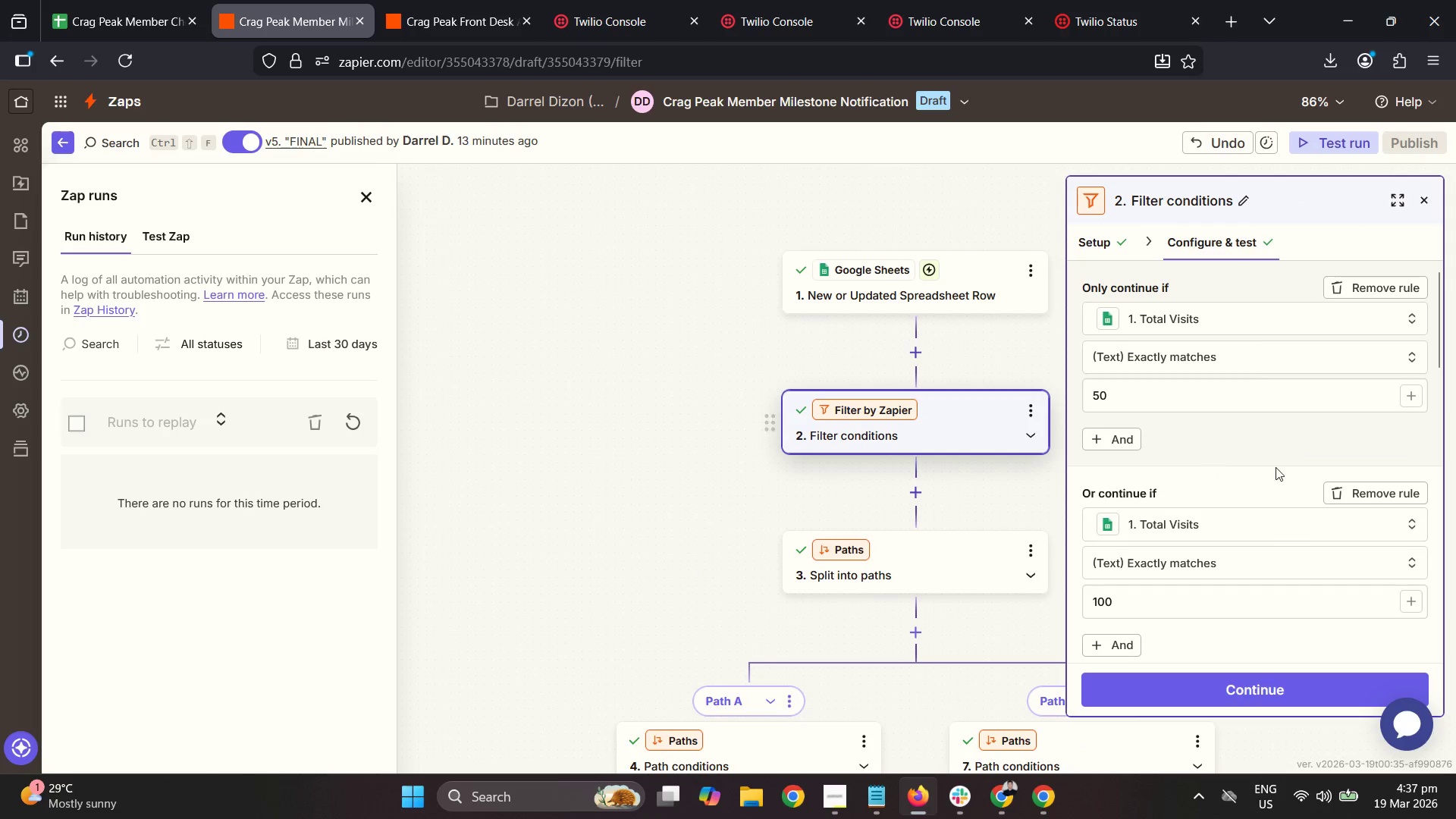 
scroll: coordinate [880, 531], scroll_direction: up, amount: 5.0
 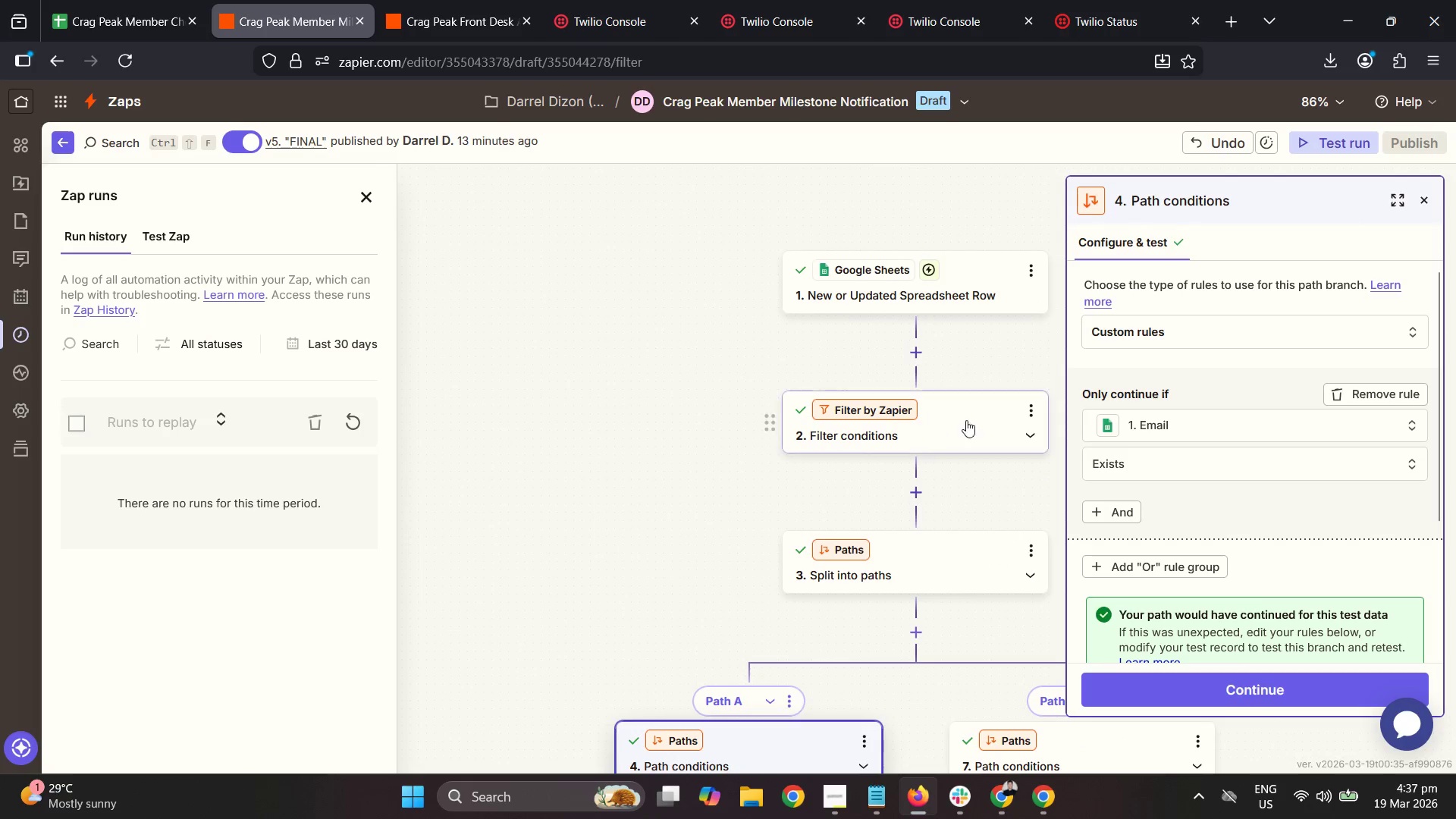 
scroll: coordinate [1272, 589], scroll_direction: down, amount: 10.0
 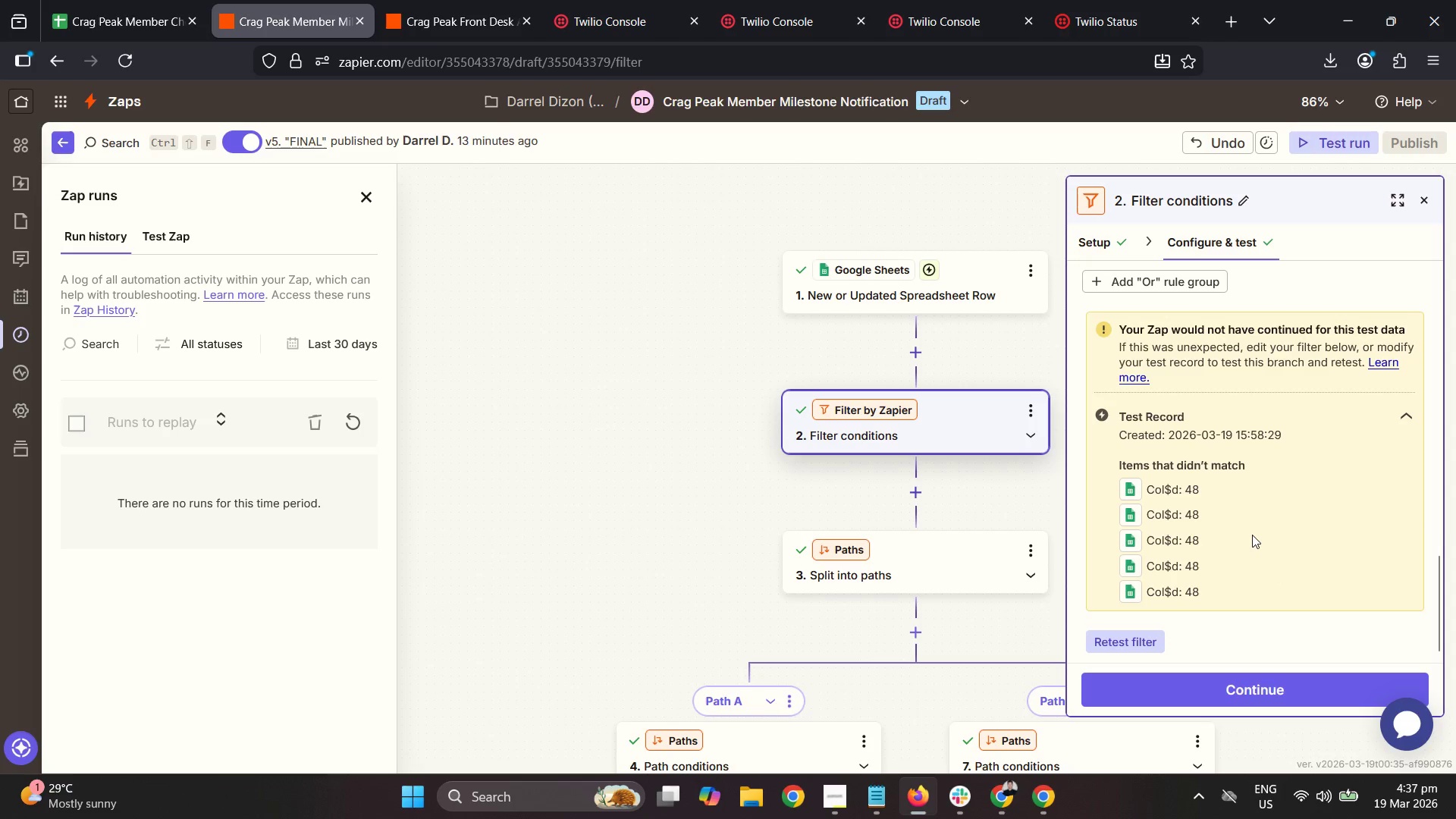 
left_click([369, 424])
 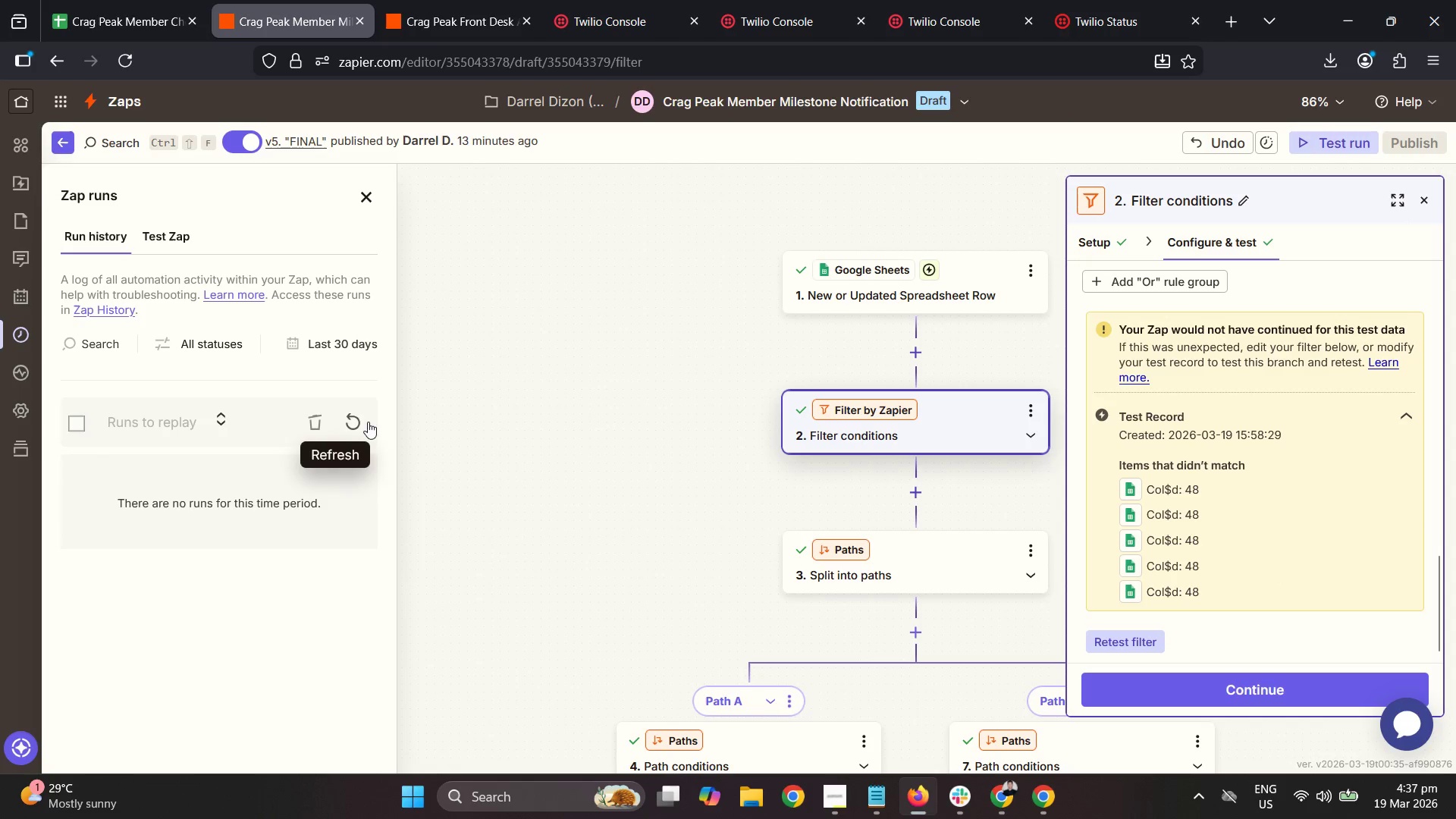 
left_click([350, 412])
 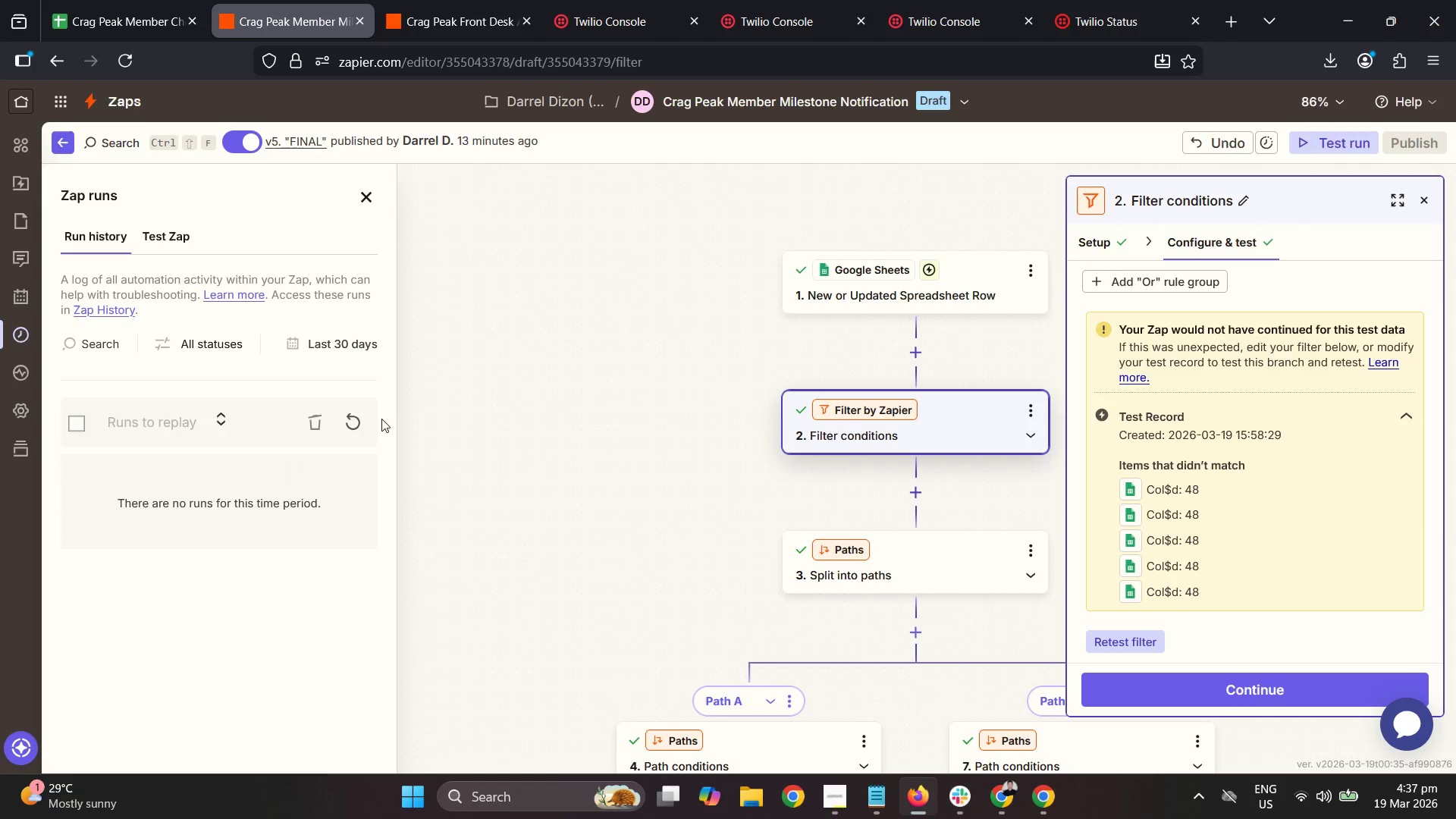 
left_click_drag(start_coordinate=[88, 300], to_coordinate=[91, 305])
 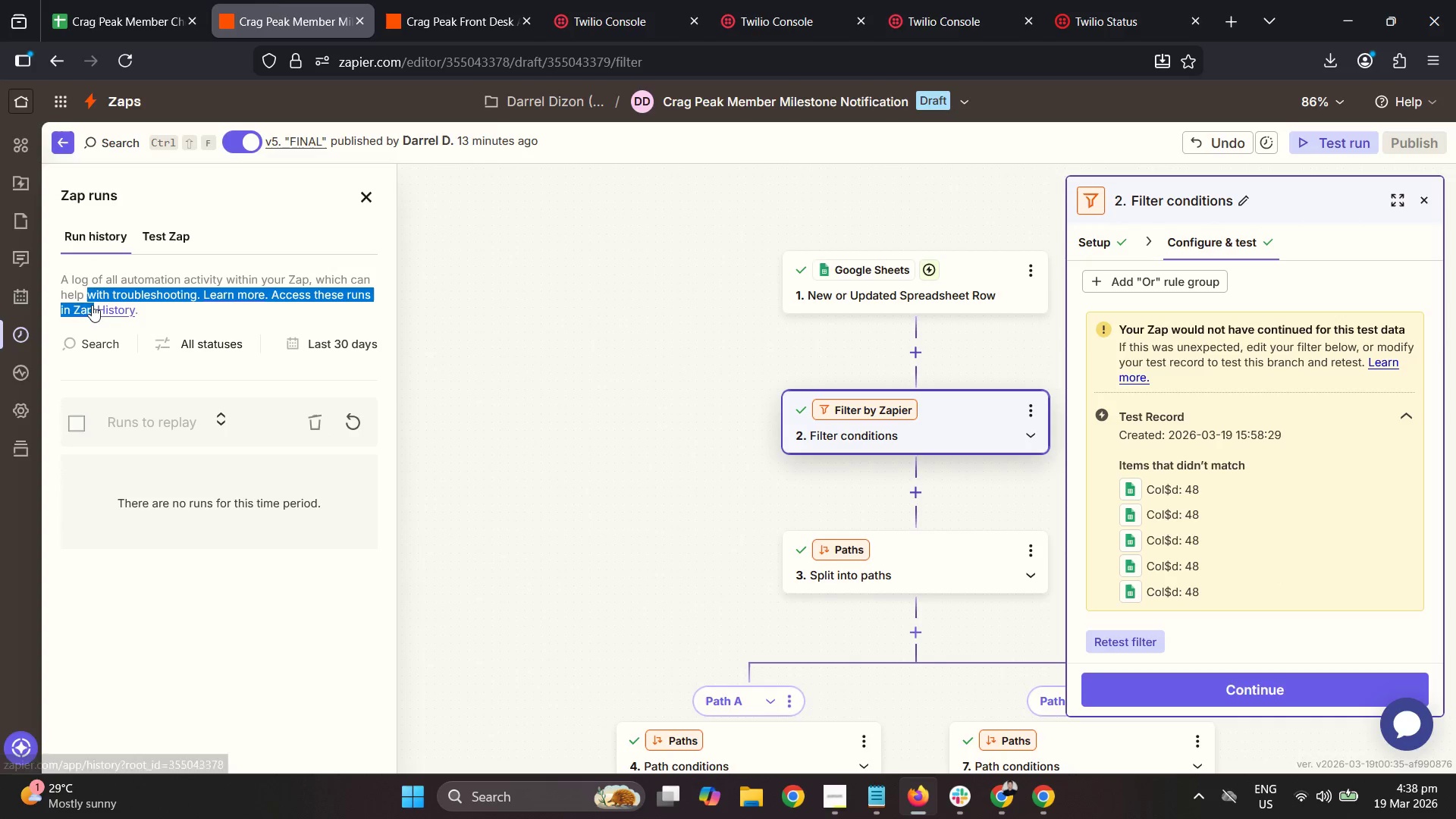 
double_click([92, 305])
 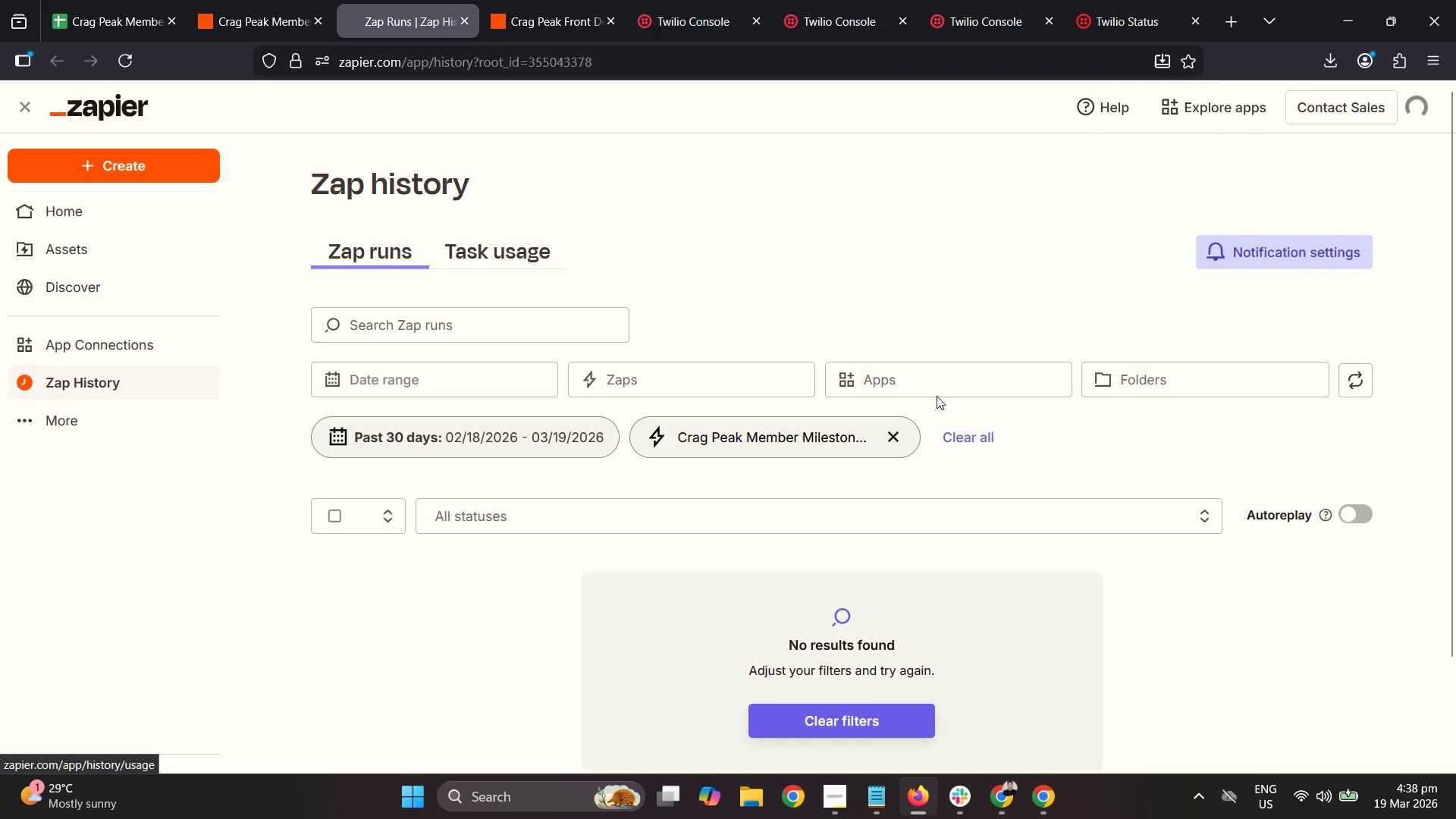 
scroll: coordinate [1055, 442], scroll_direction: down, amount: 1.0
 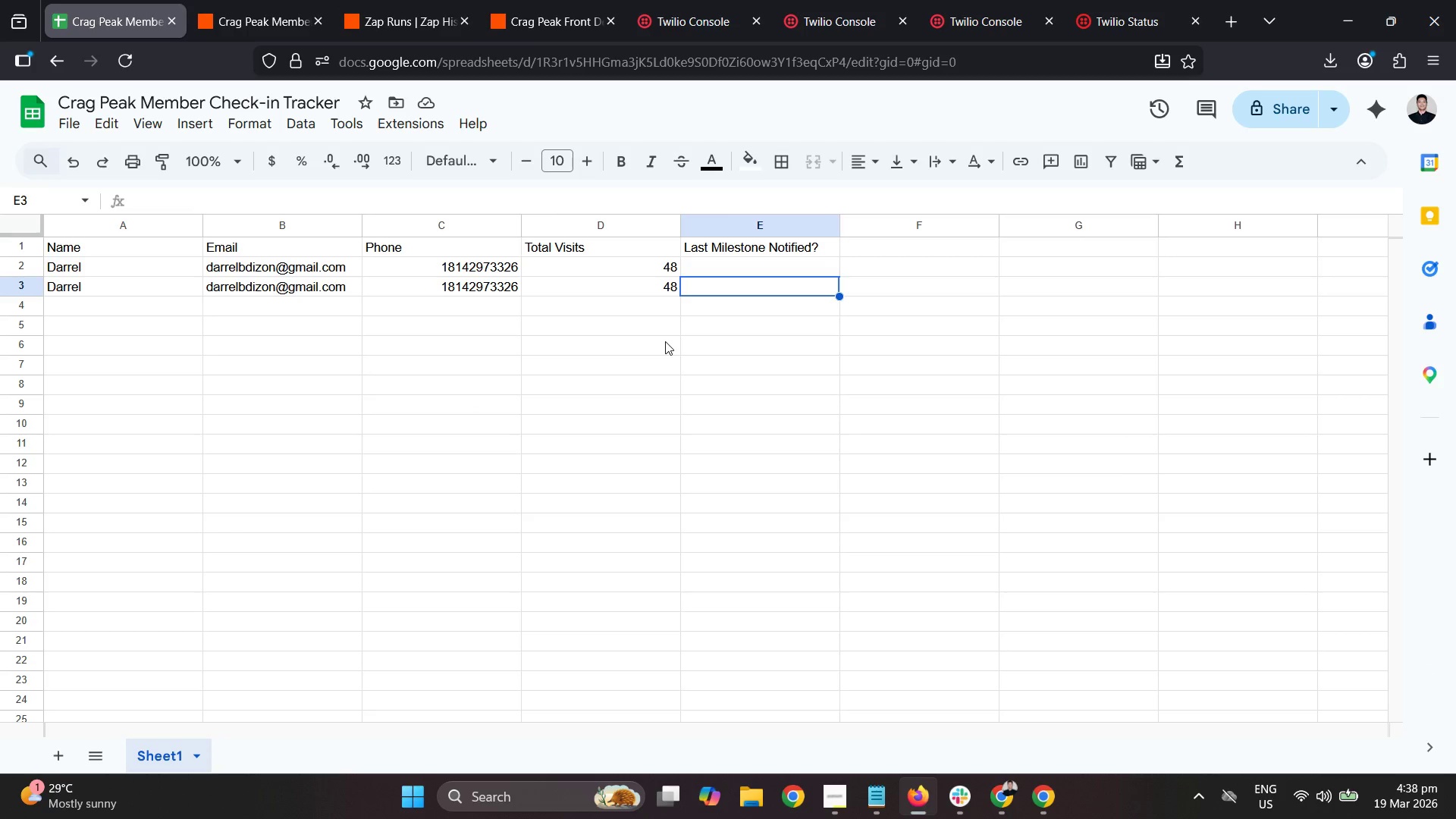 
wait(6.71)
 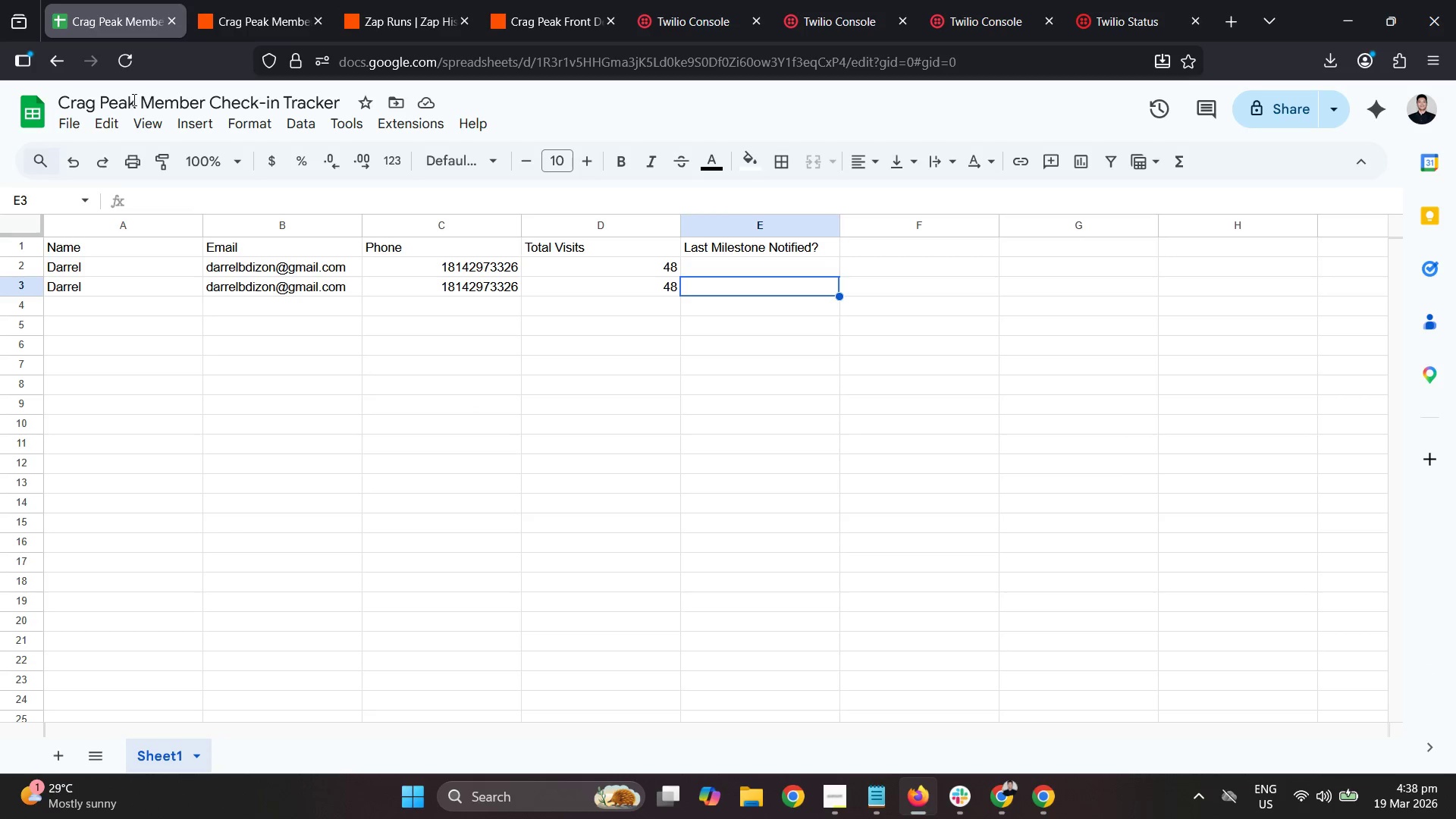 
left_click_drag(start_coordinate=[122, 268], to_coordinate=[607, 281])
 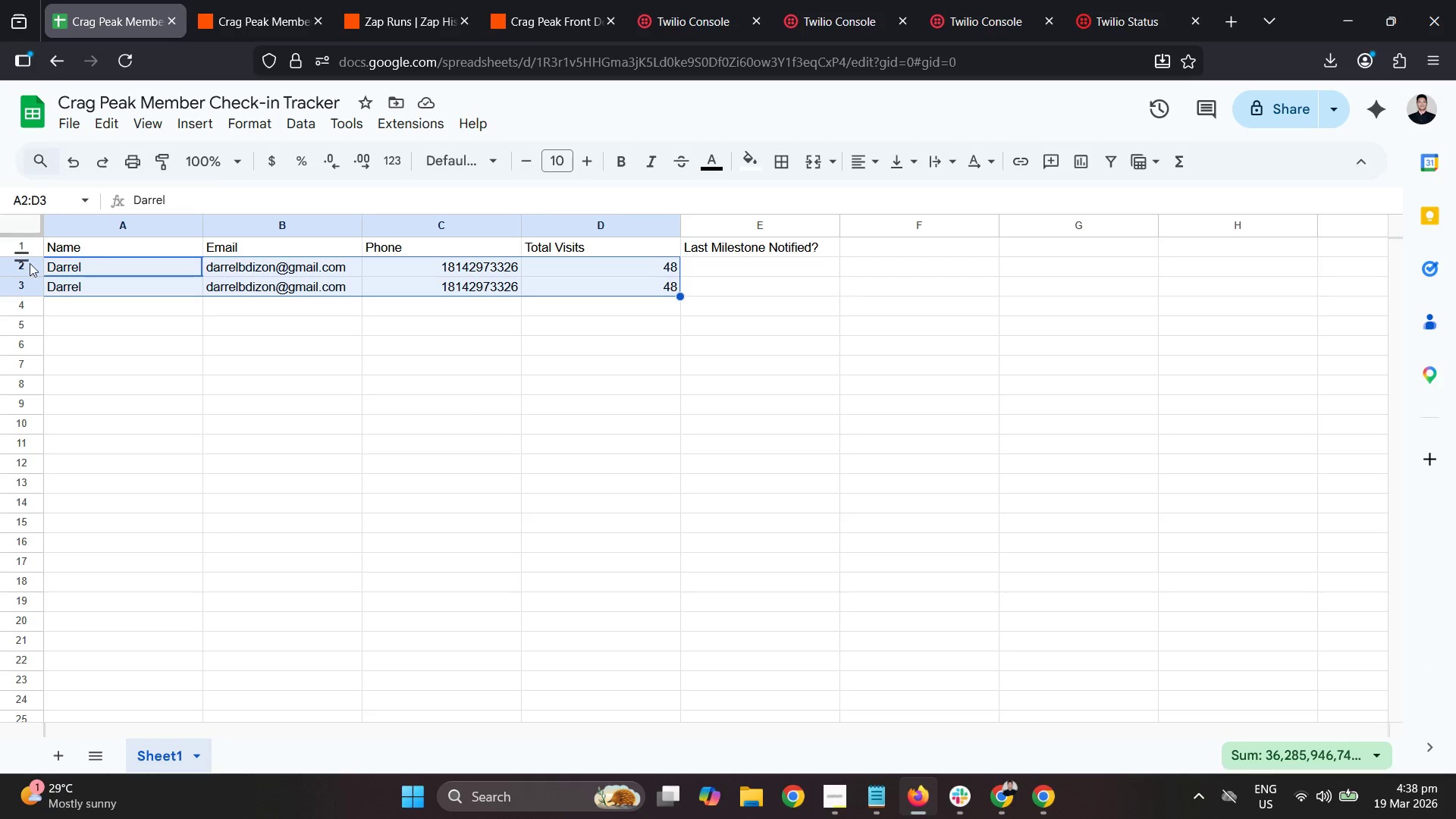 
left_click_drag(start_coordinate=[30, 266], to_coordinate=[27, 286])
 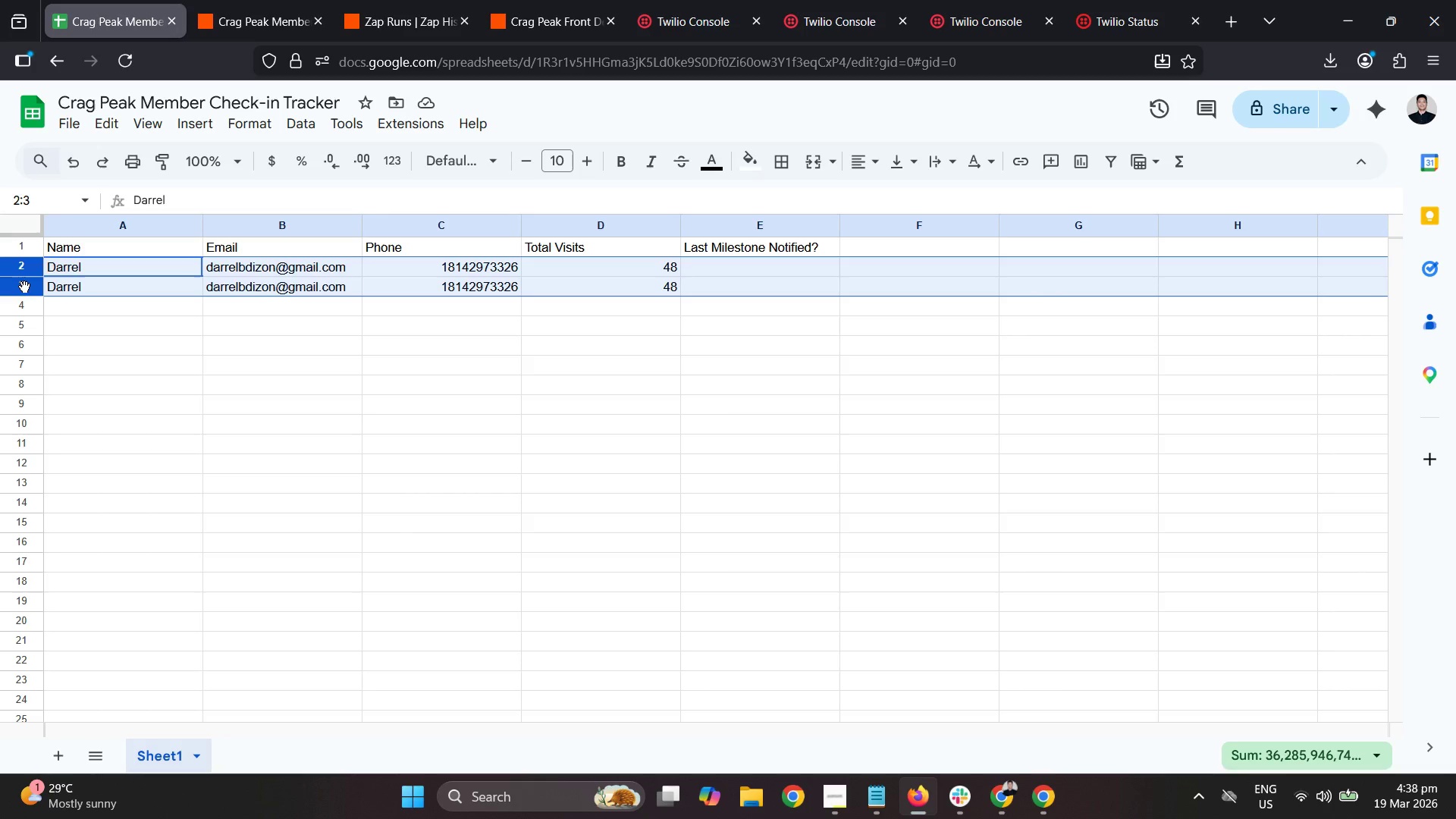 
right_click([24, 287])
 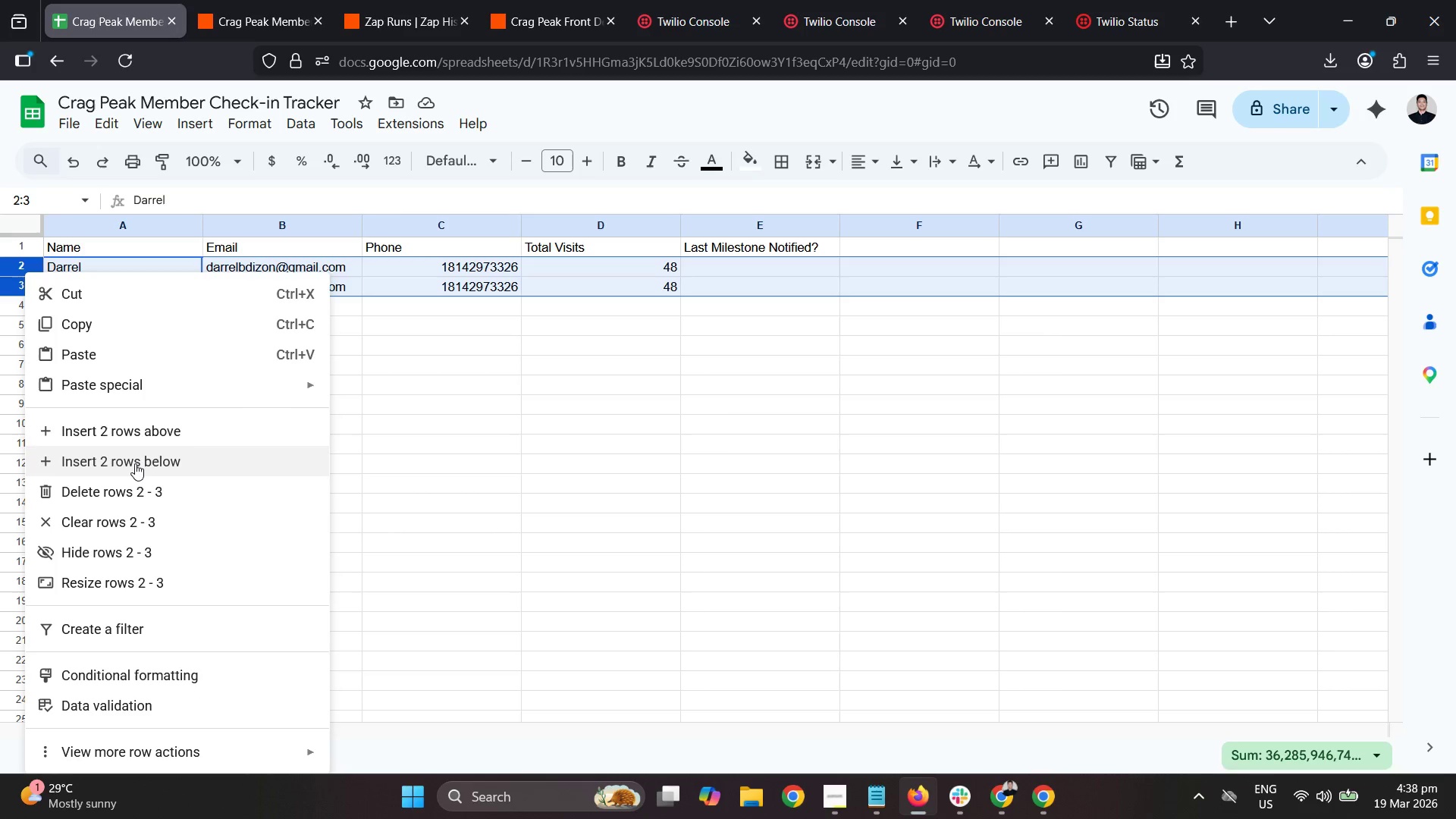 
wait(11.28)
 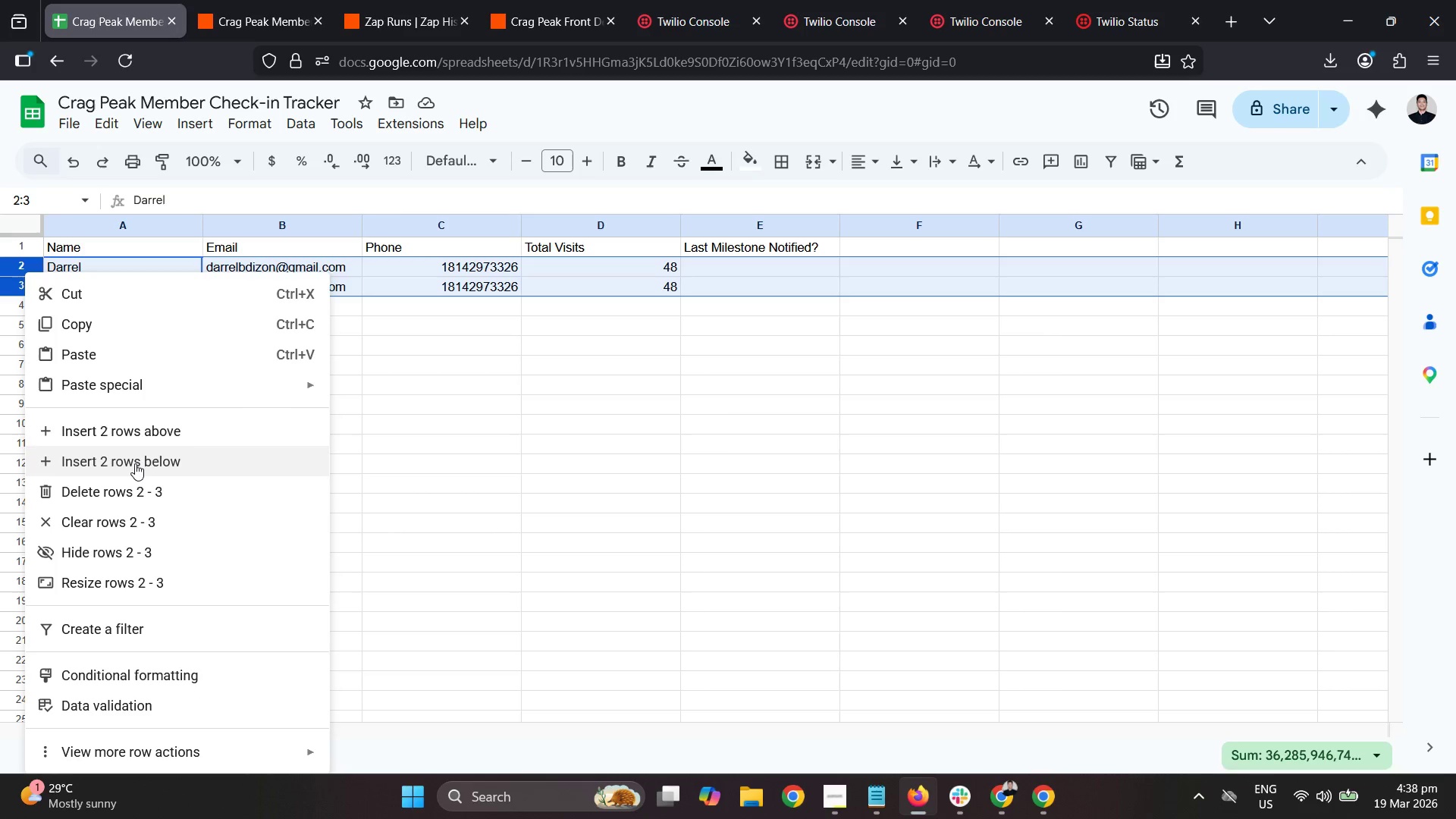 
double_click([454, 269])
 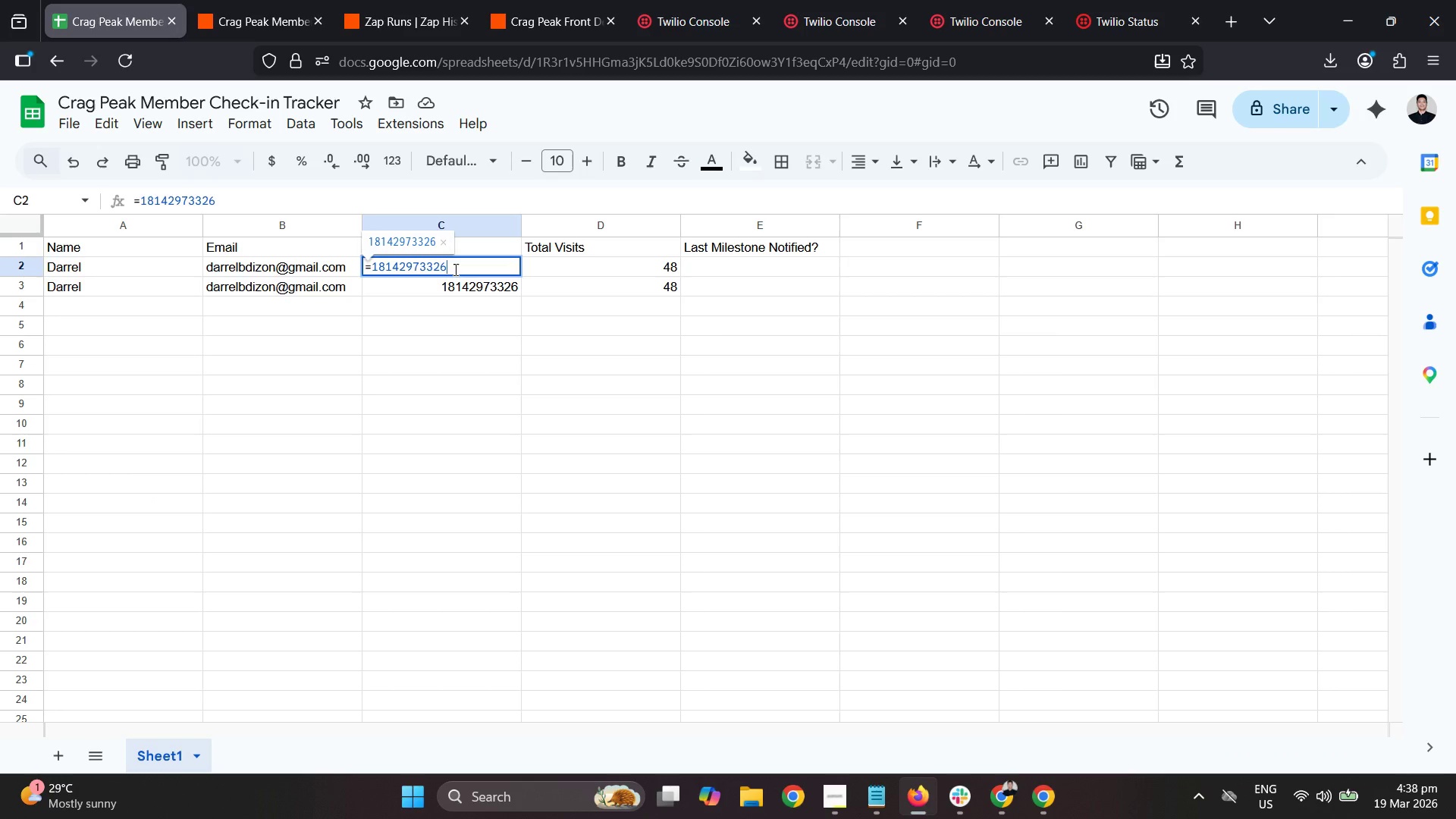 
double_click([454, 269])
 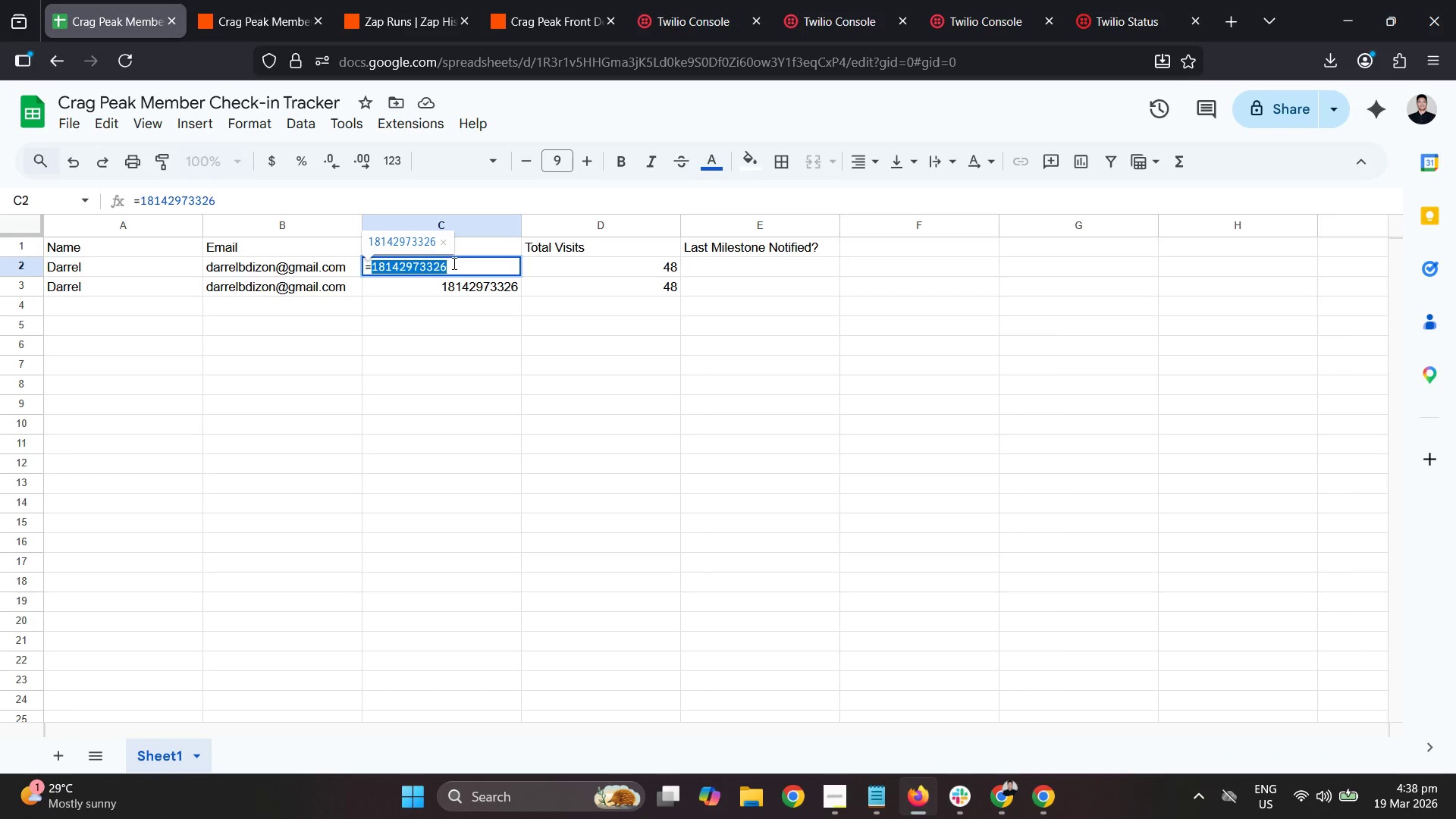 
key(Control+ControlLeft)
 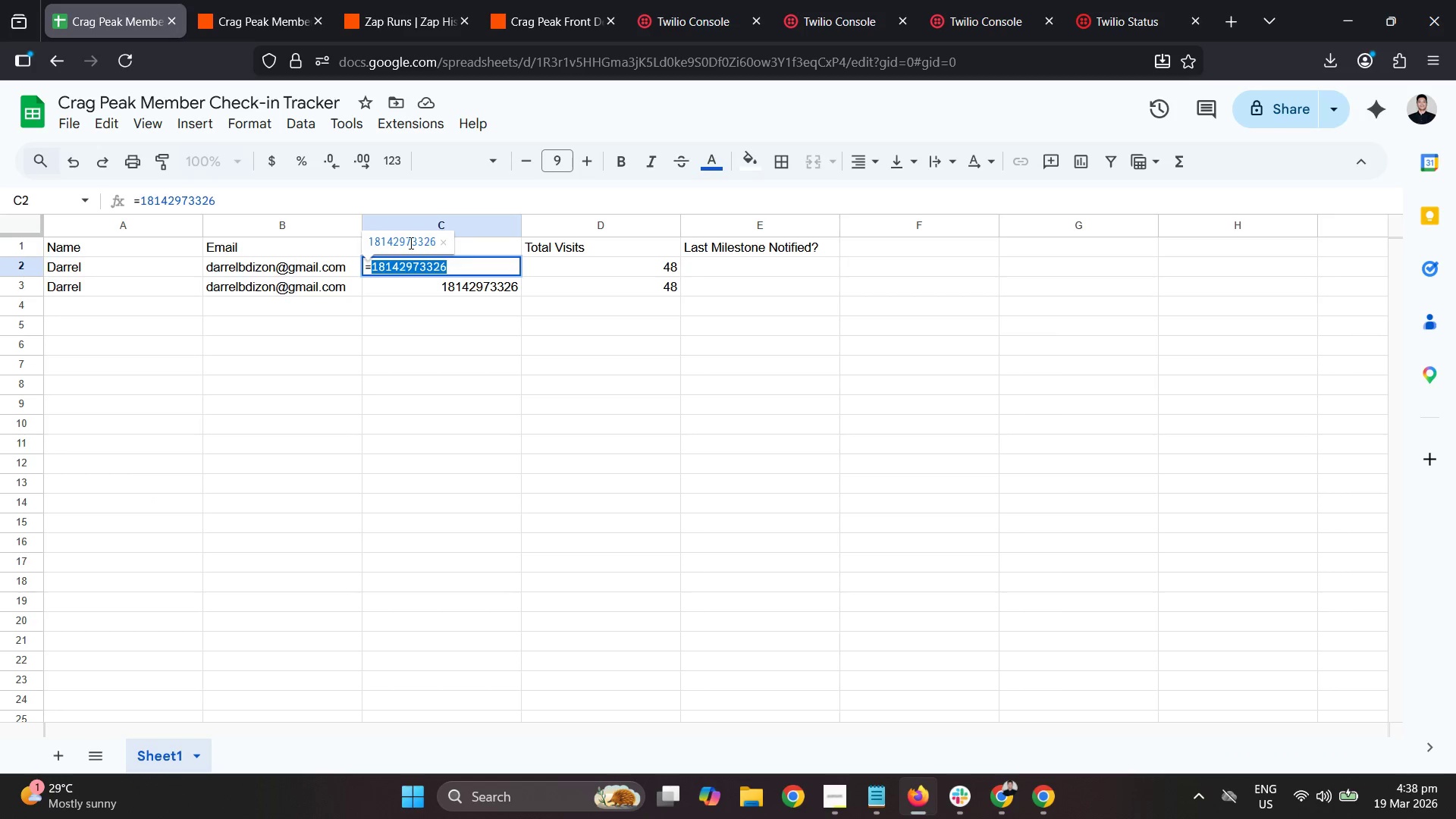 
key(Control+C)
 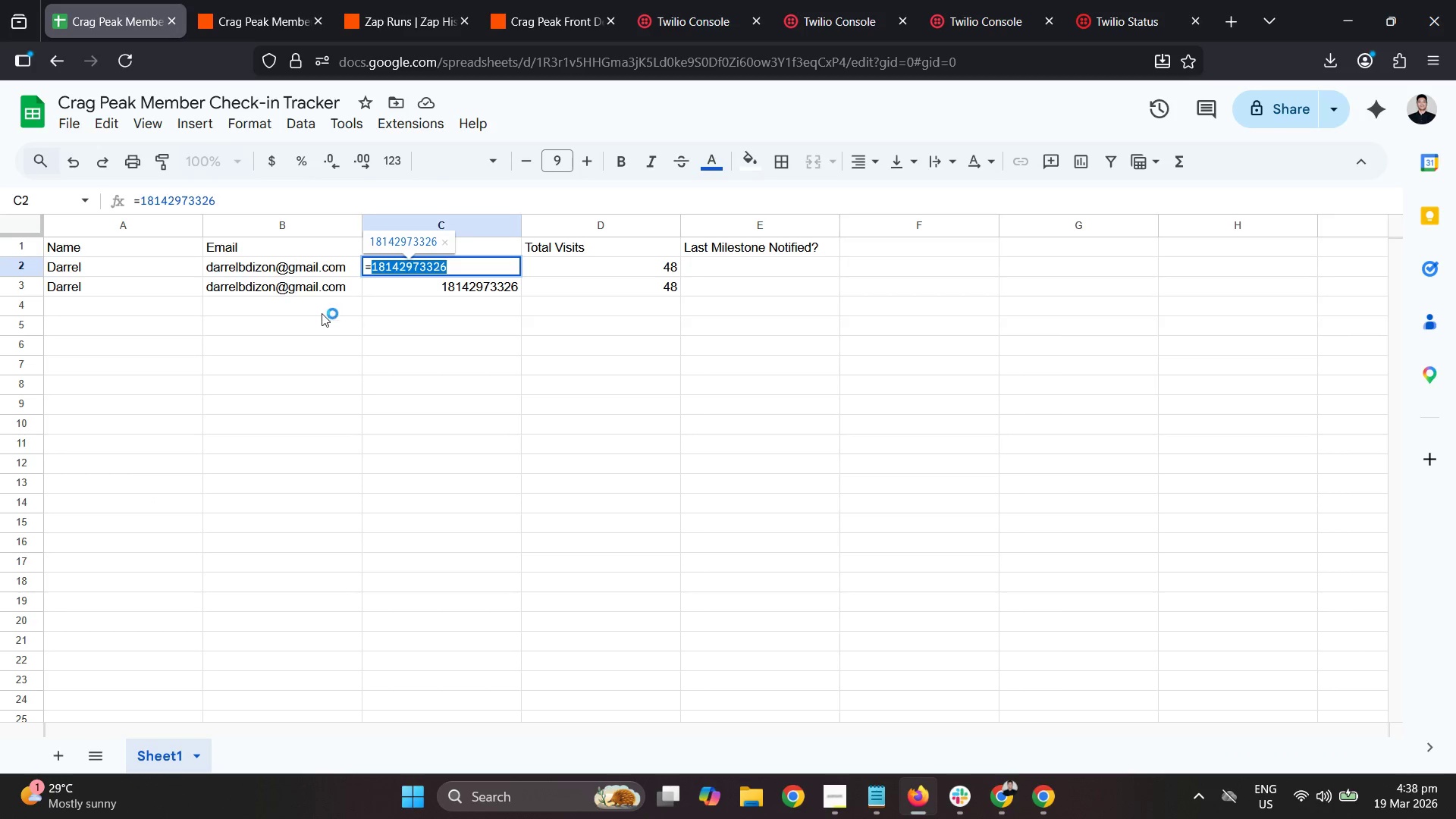 
left_click([322, 313])
 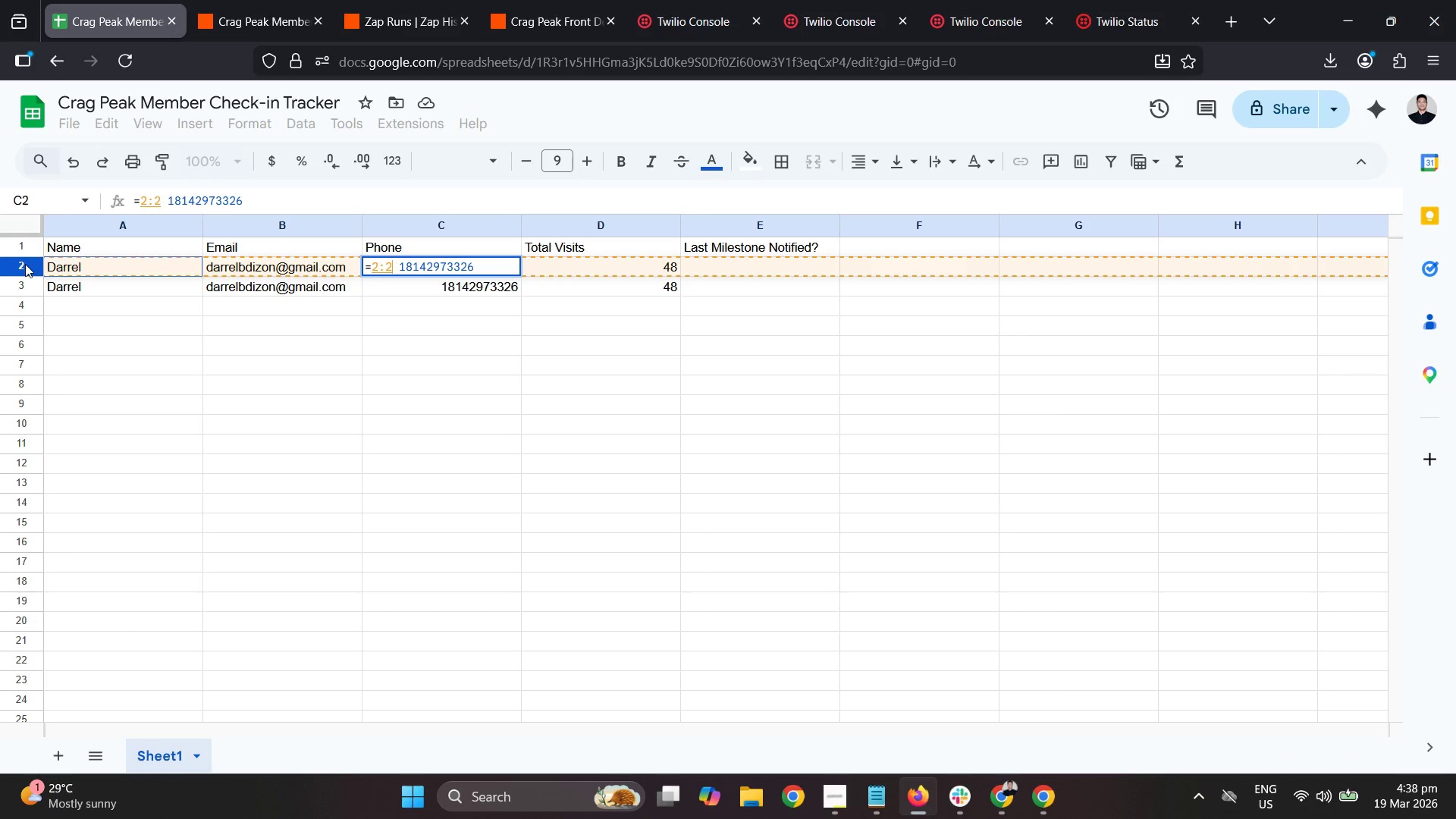 
left_click([25, 264])
 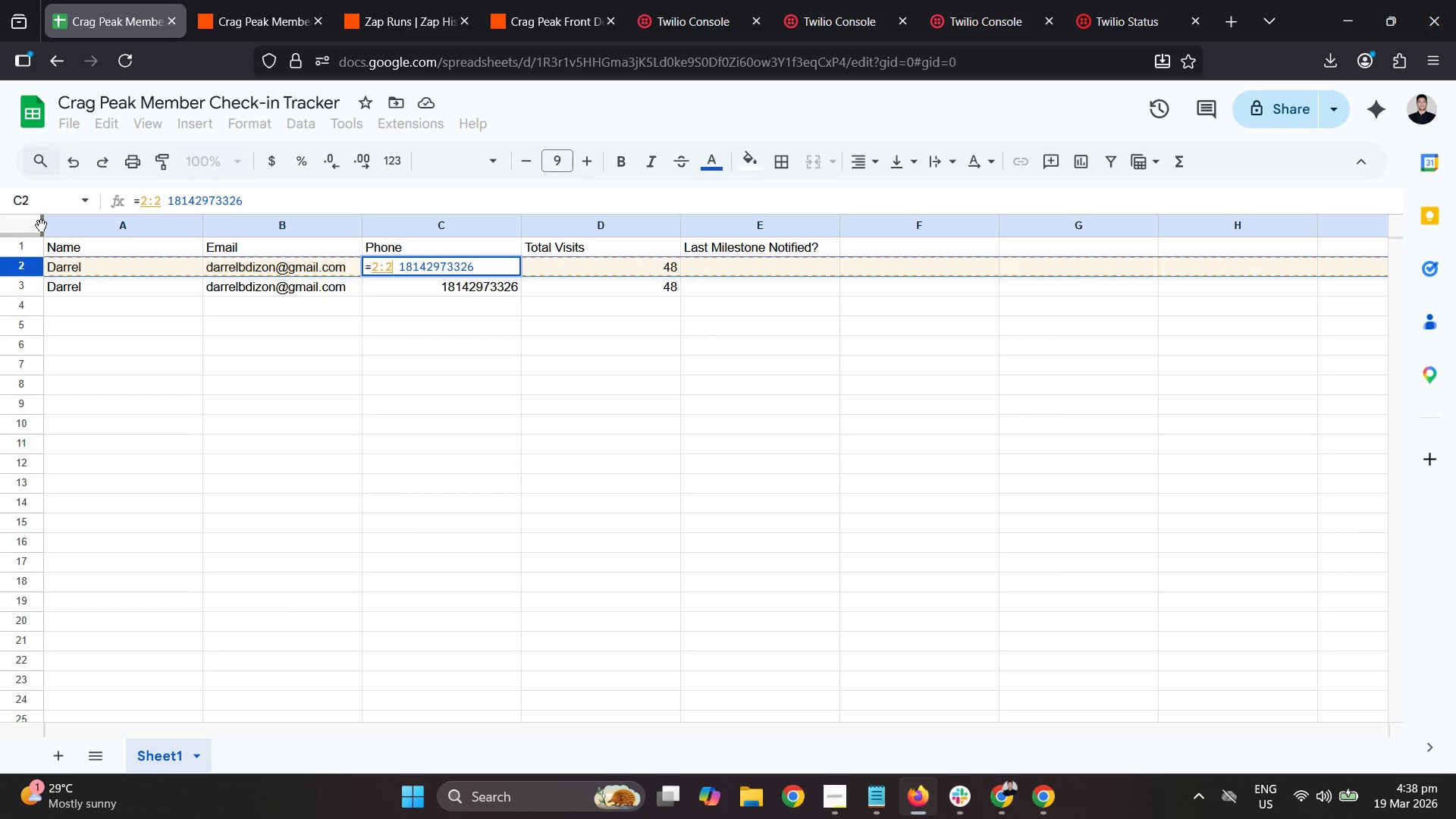 
key(Escape)
 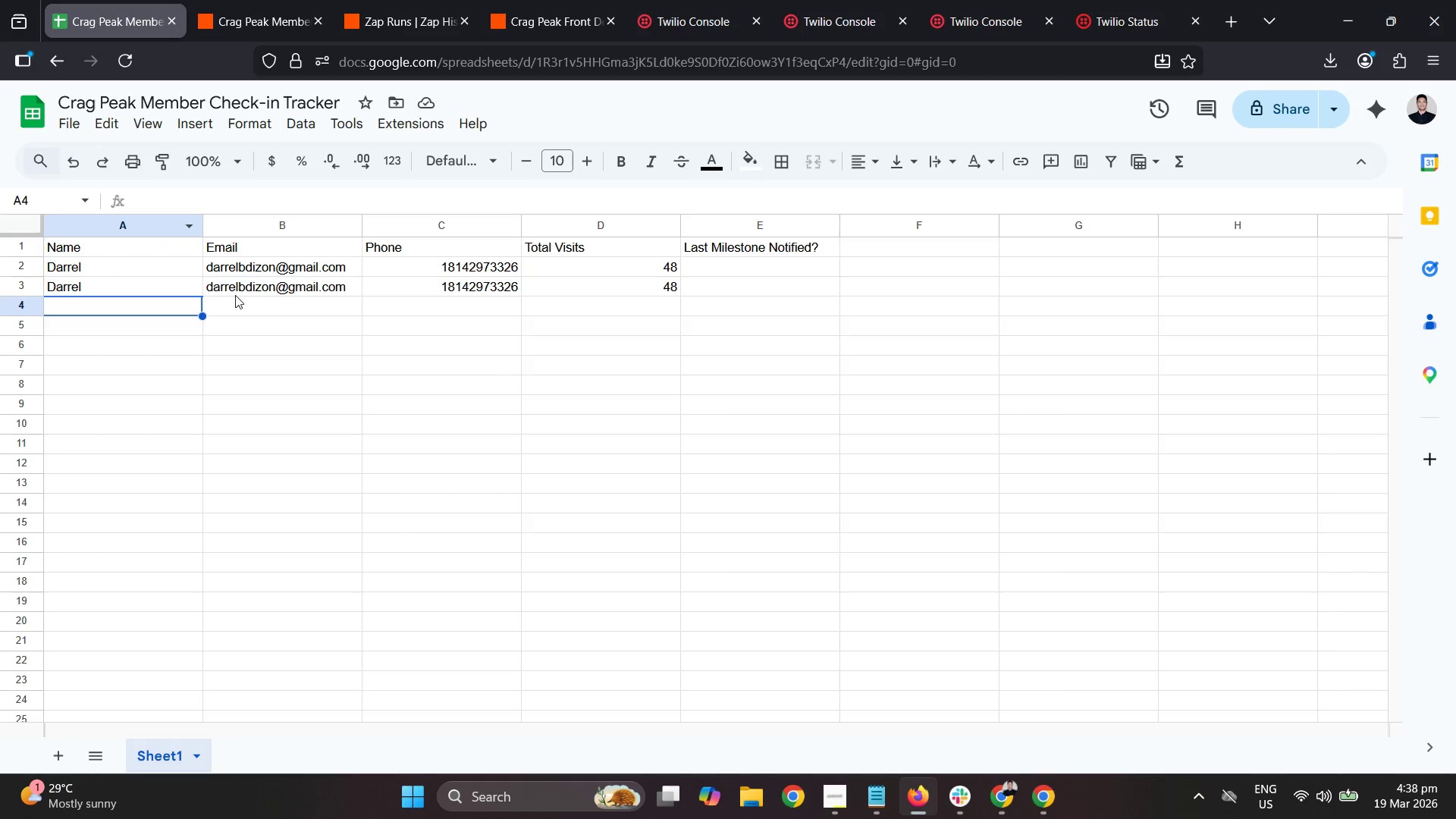 
wait(5.67)
 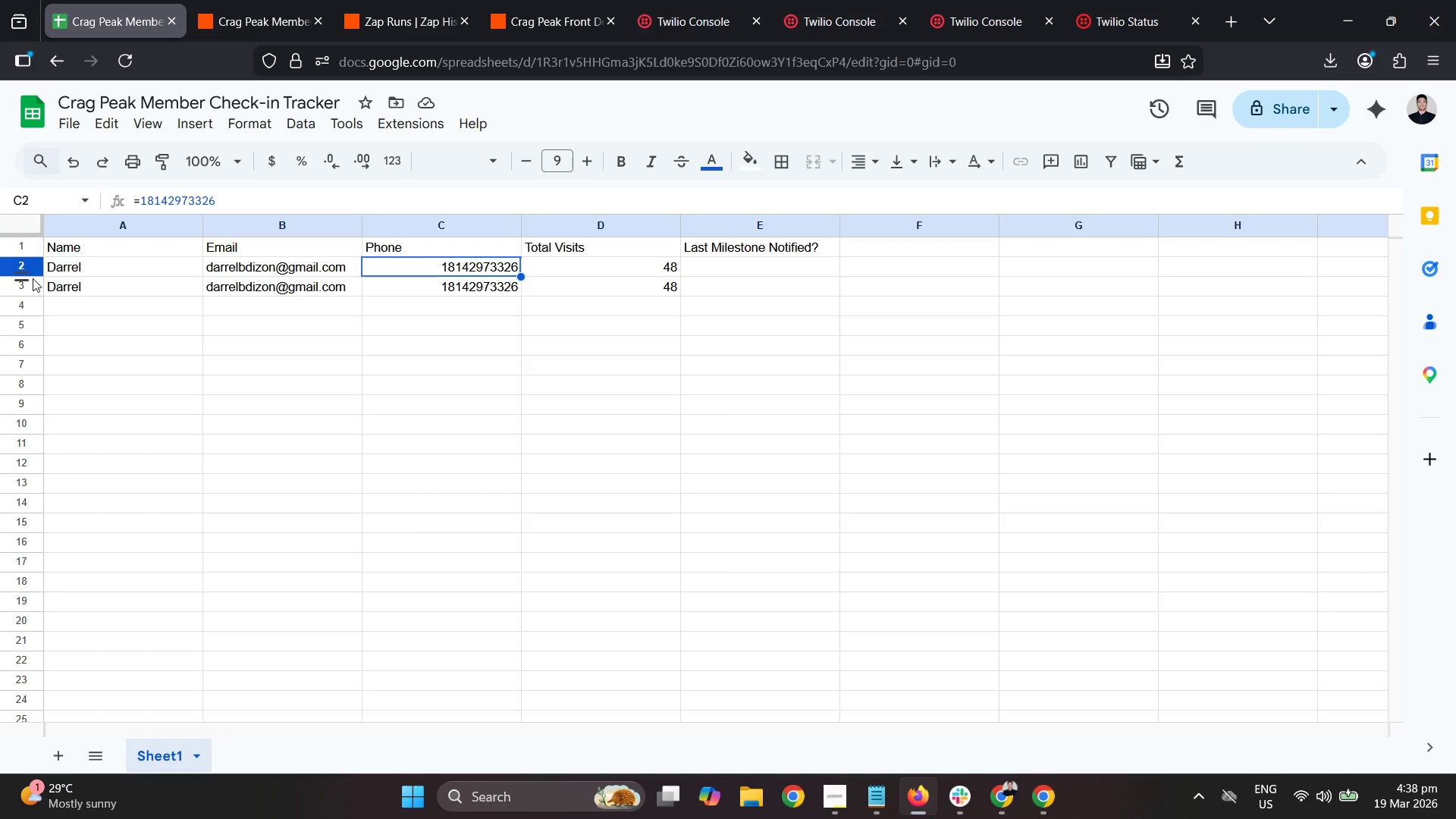 
double_click([421, 311])
 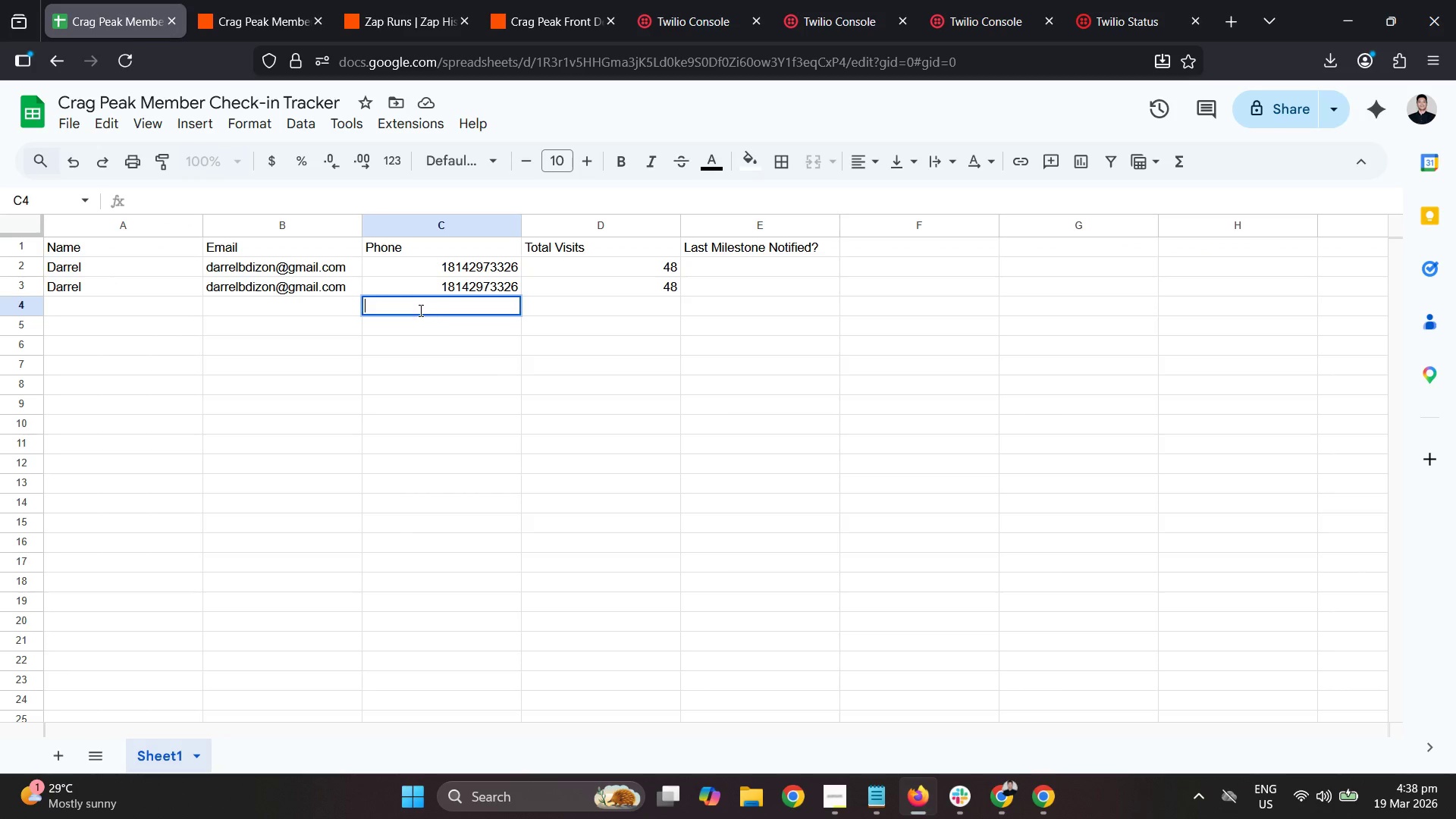 
hold_key(key=ControlLeft, duration=0.41)
 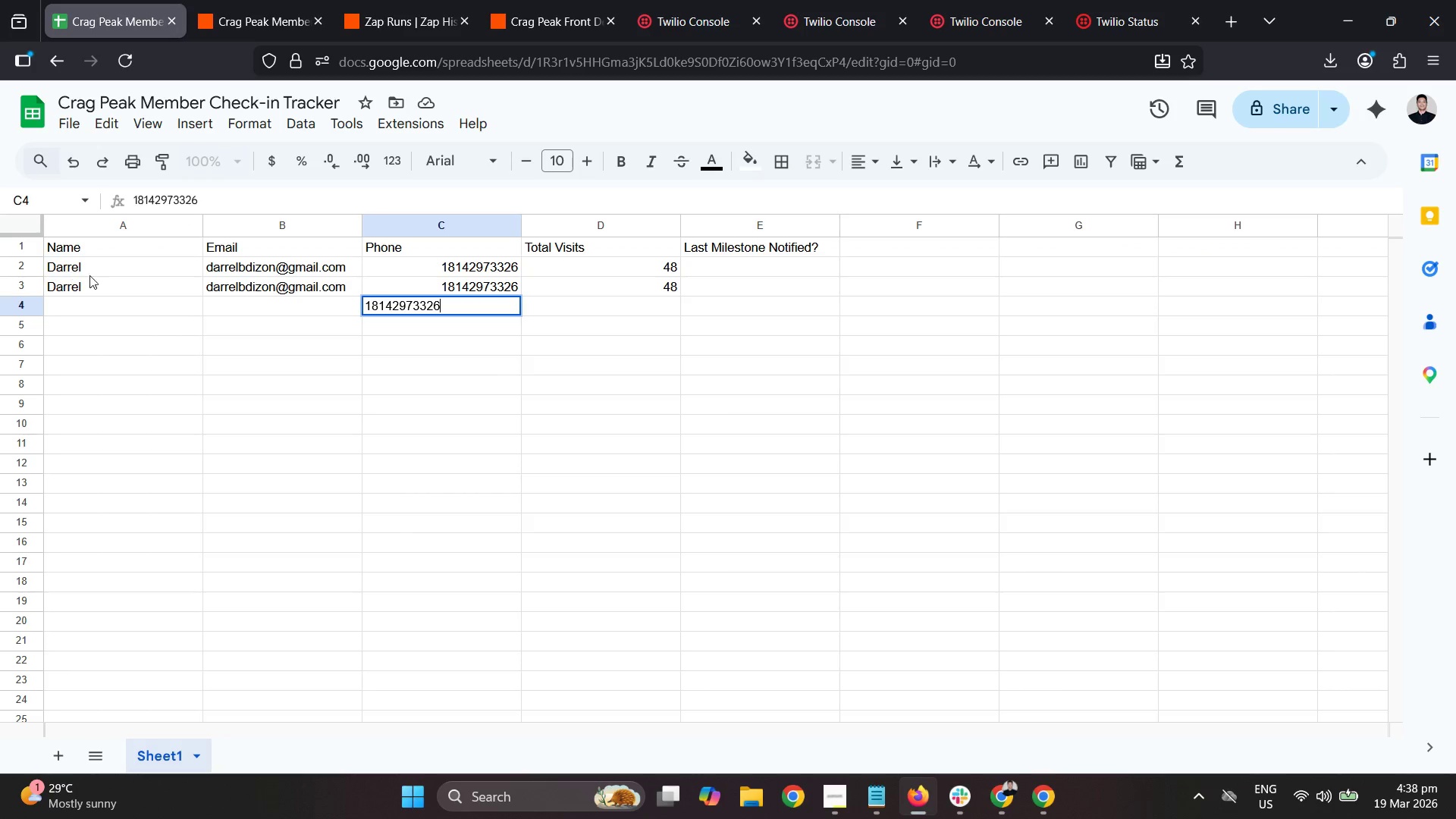 
key(V)
 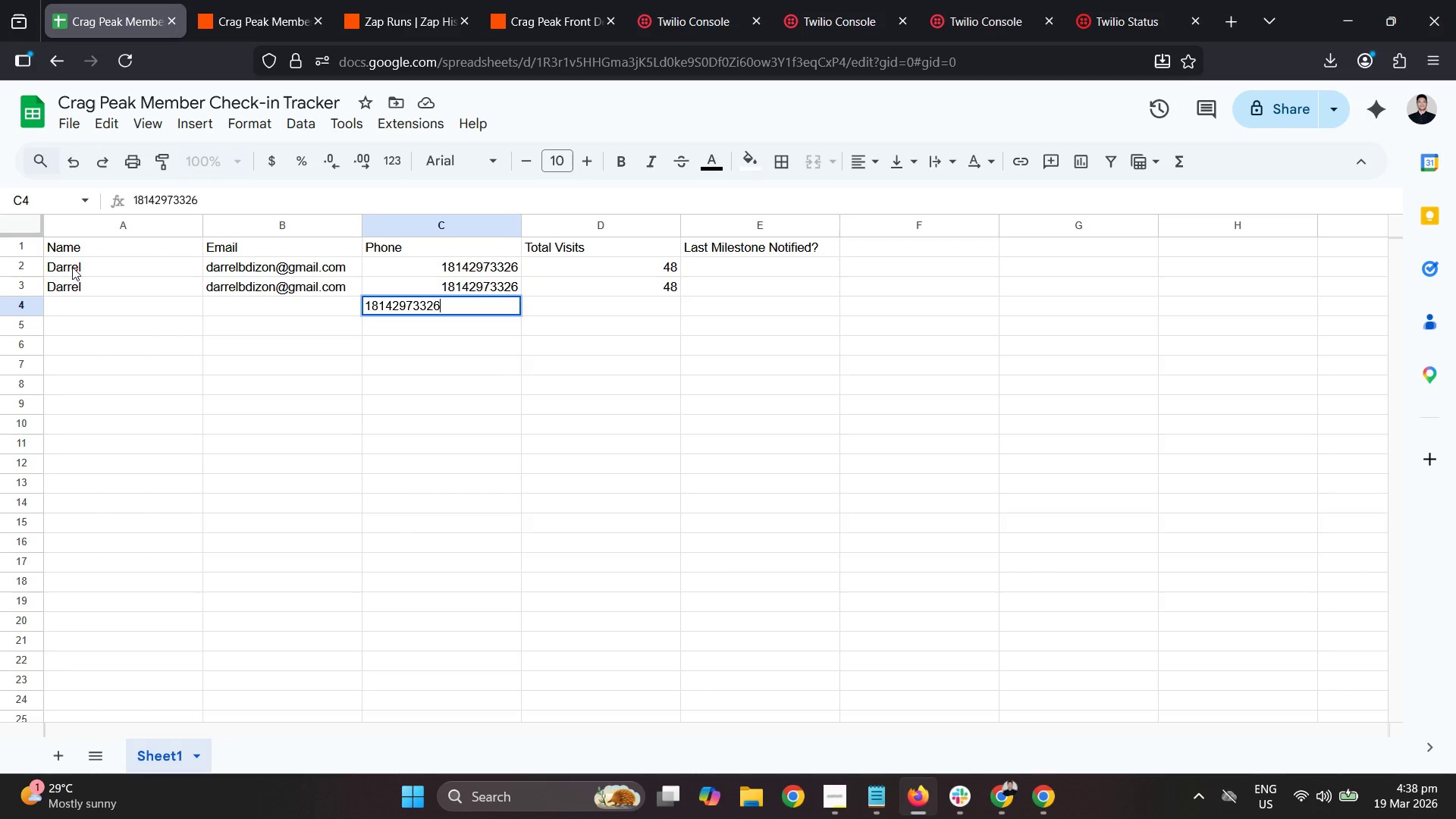 
left_click([95, 277])
 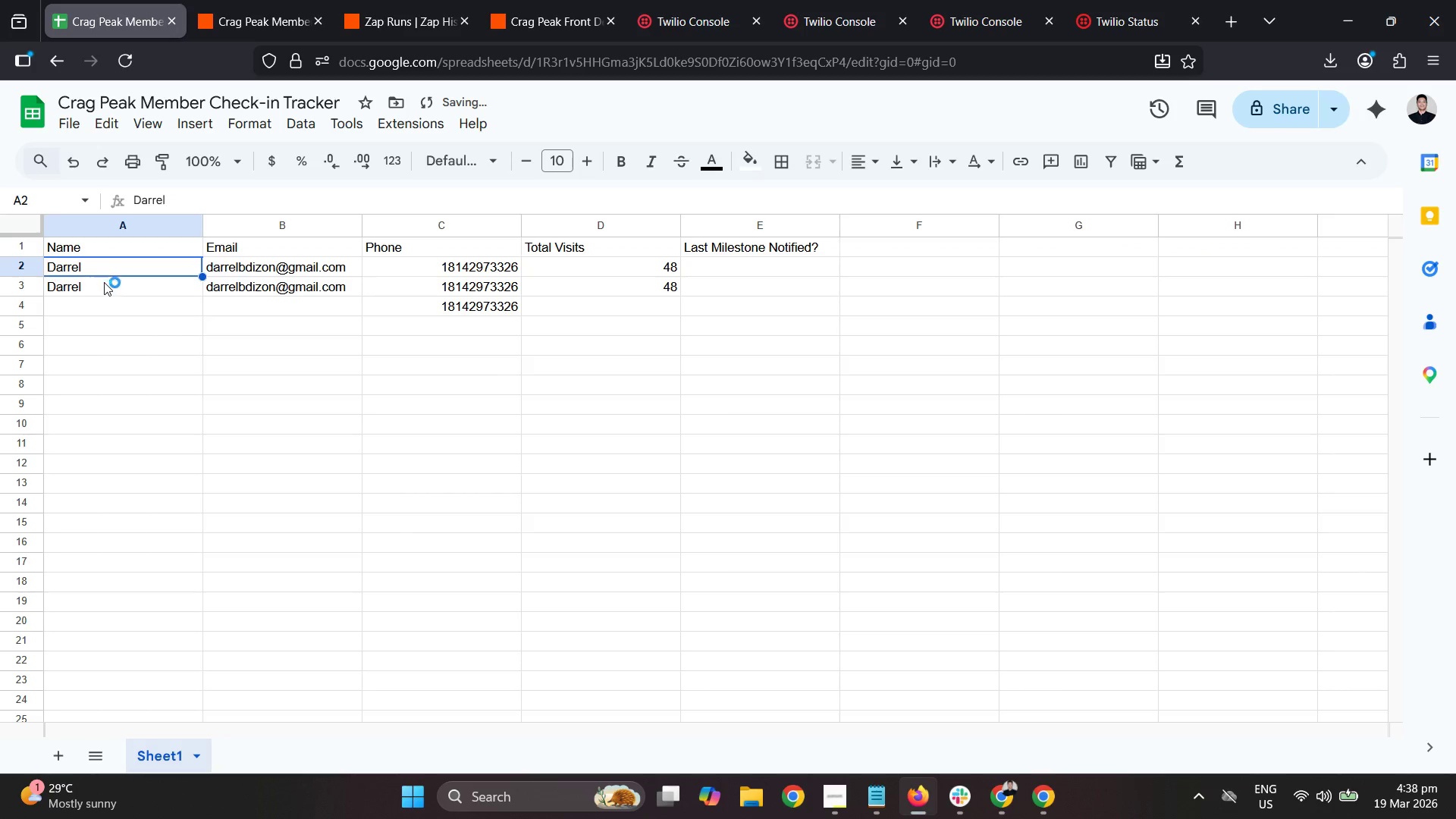 
left_click_drag(start_coordinate=[108, 284], to_coordinate=[221, 286])
 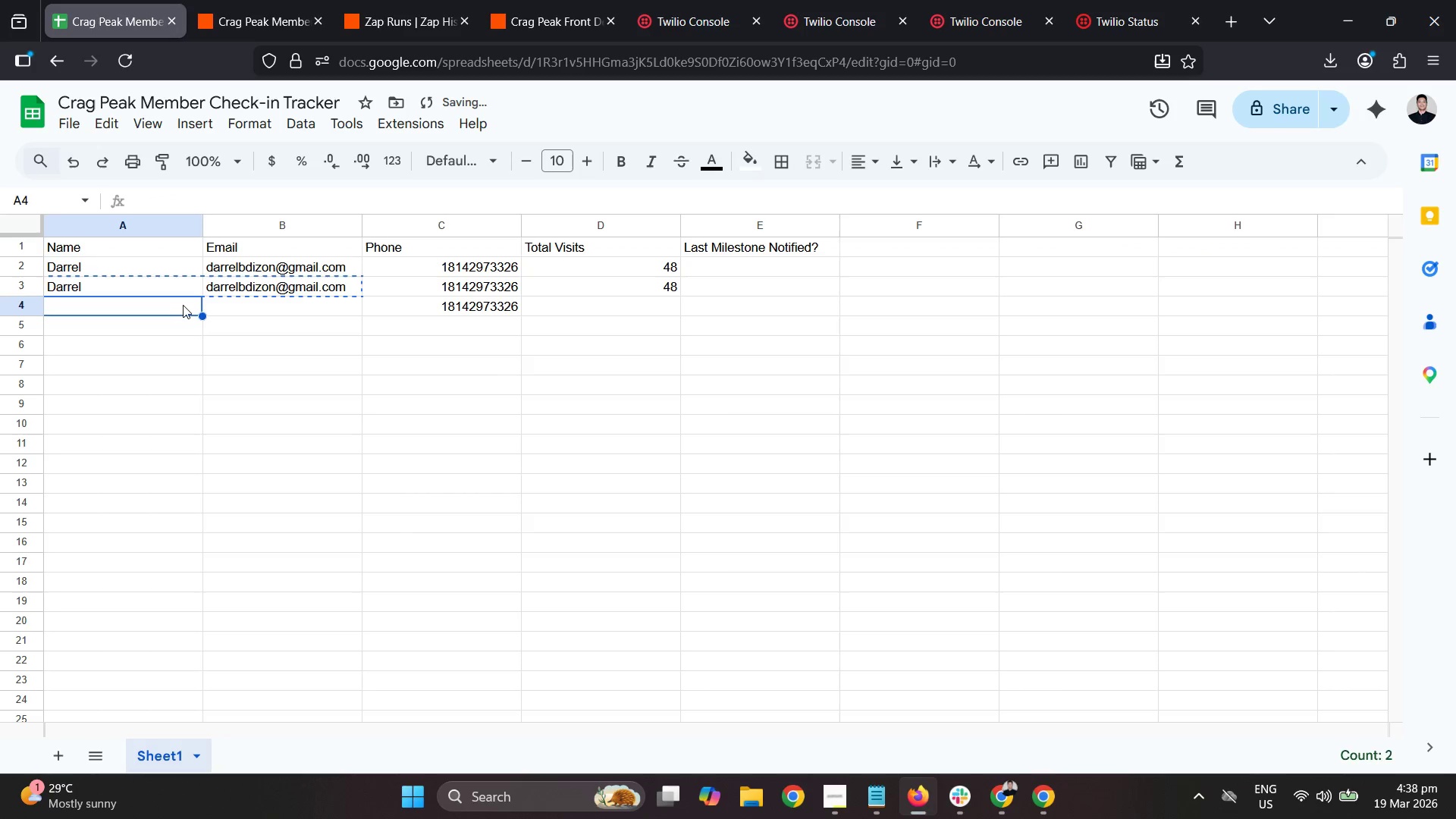 
key(Control+ControlLeft)
 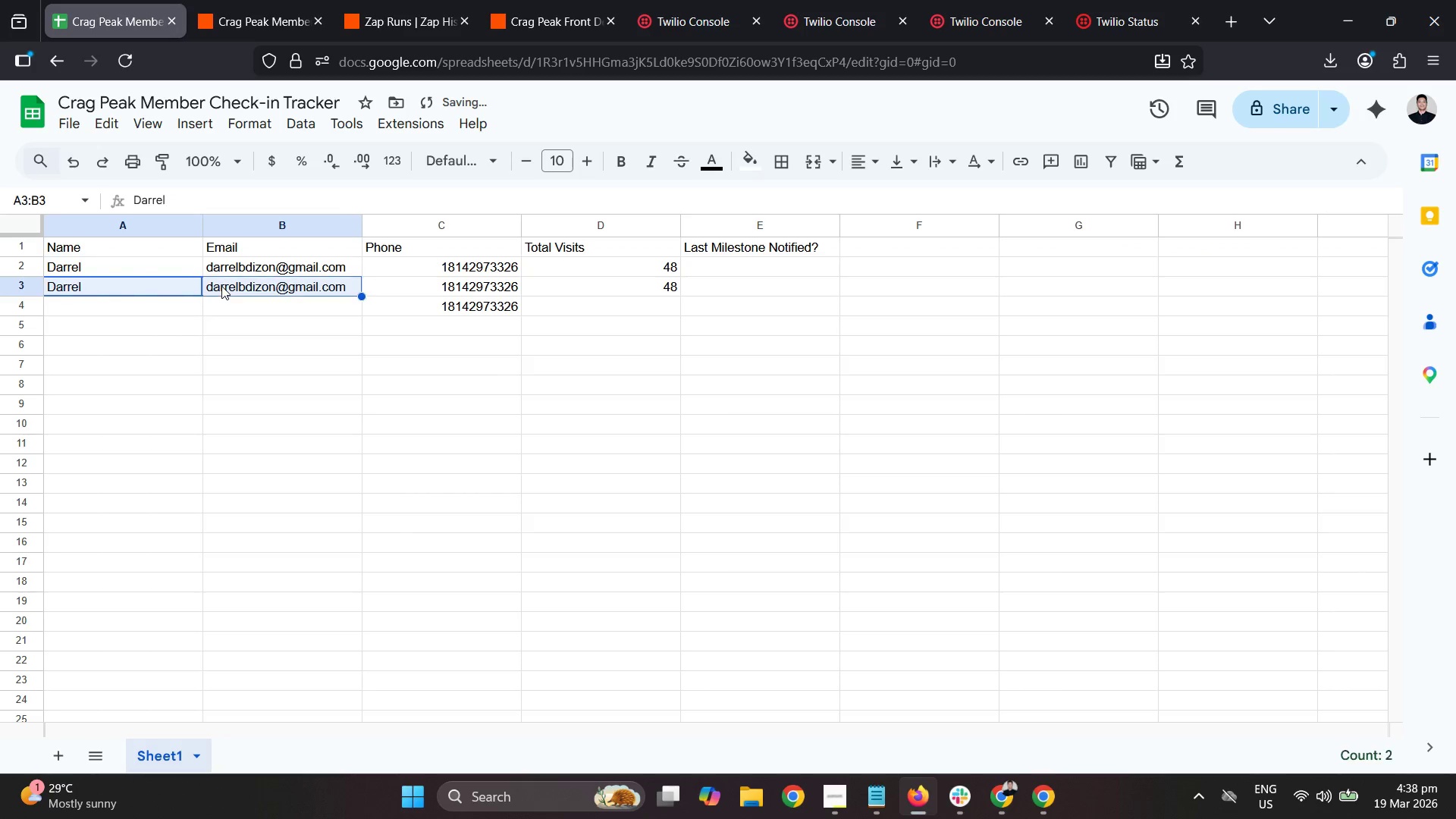 
key(C)
 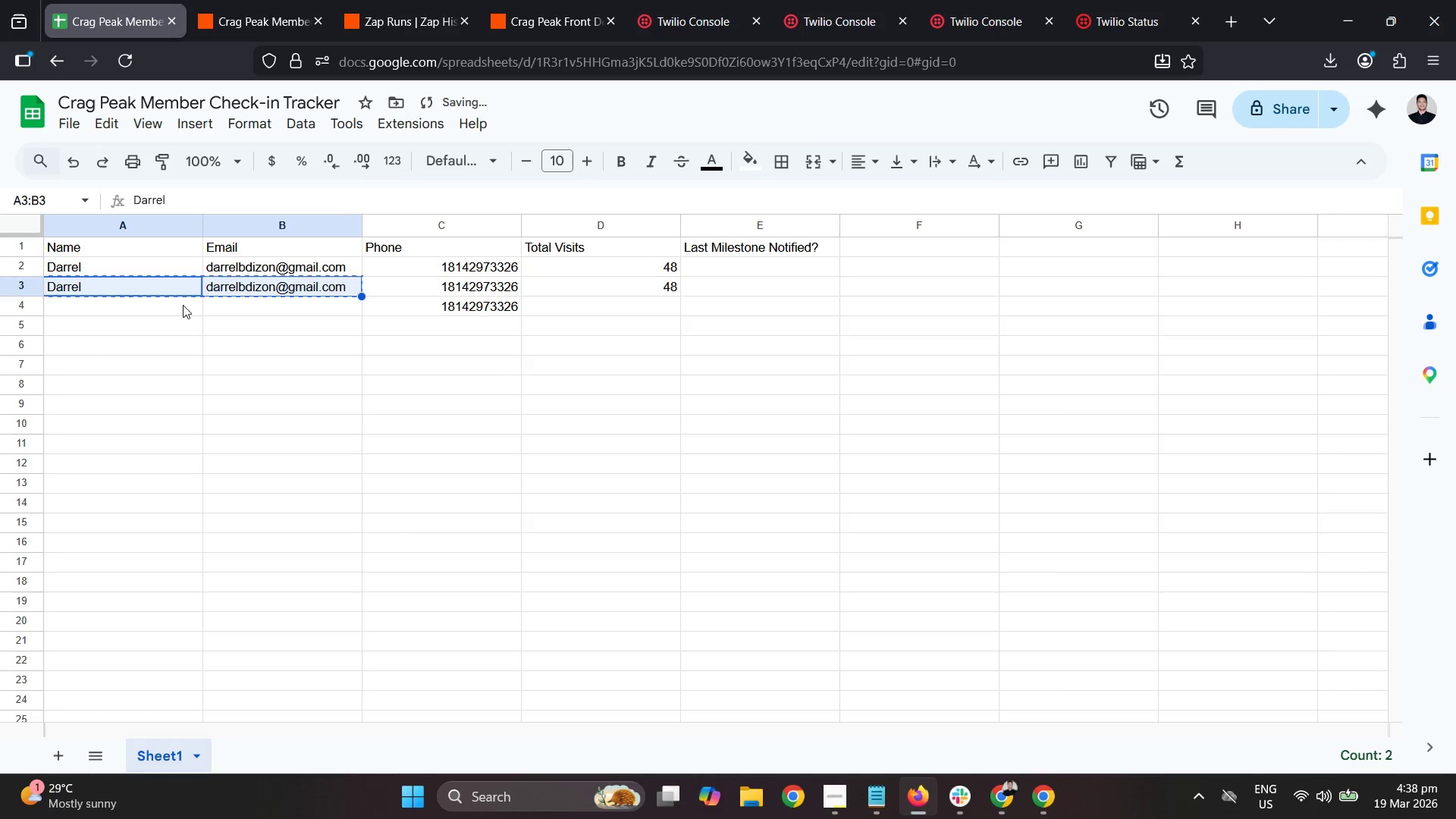 
left_click([183, 305])
 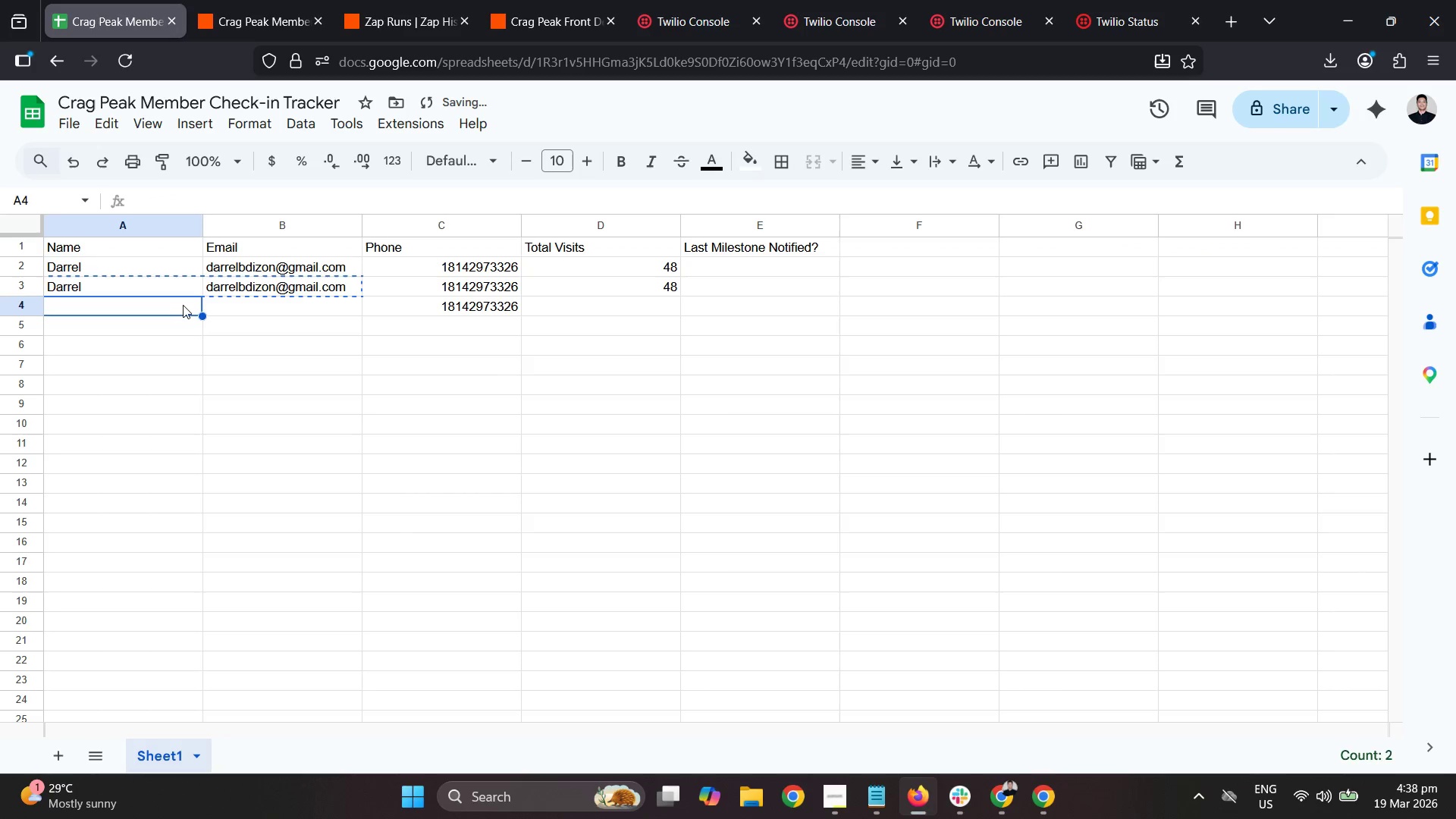 
key(Control+ControlLeft)
 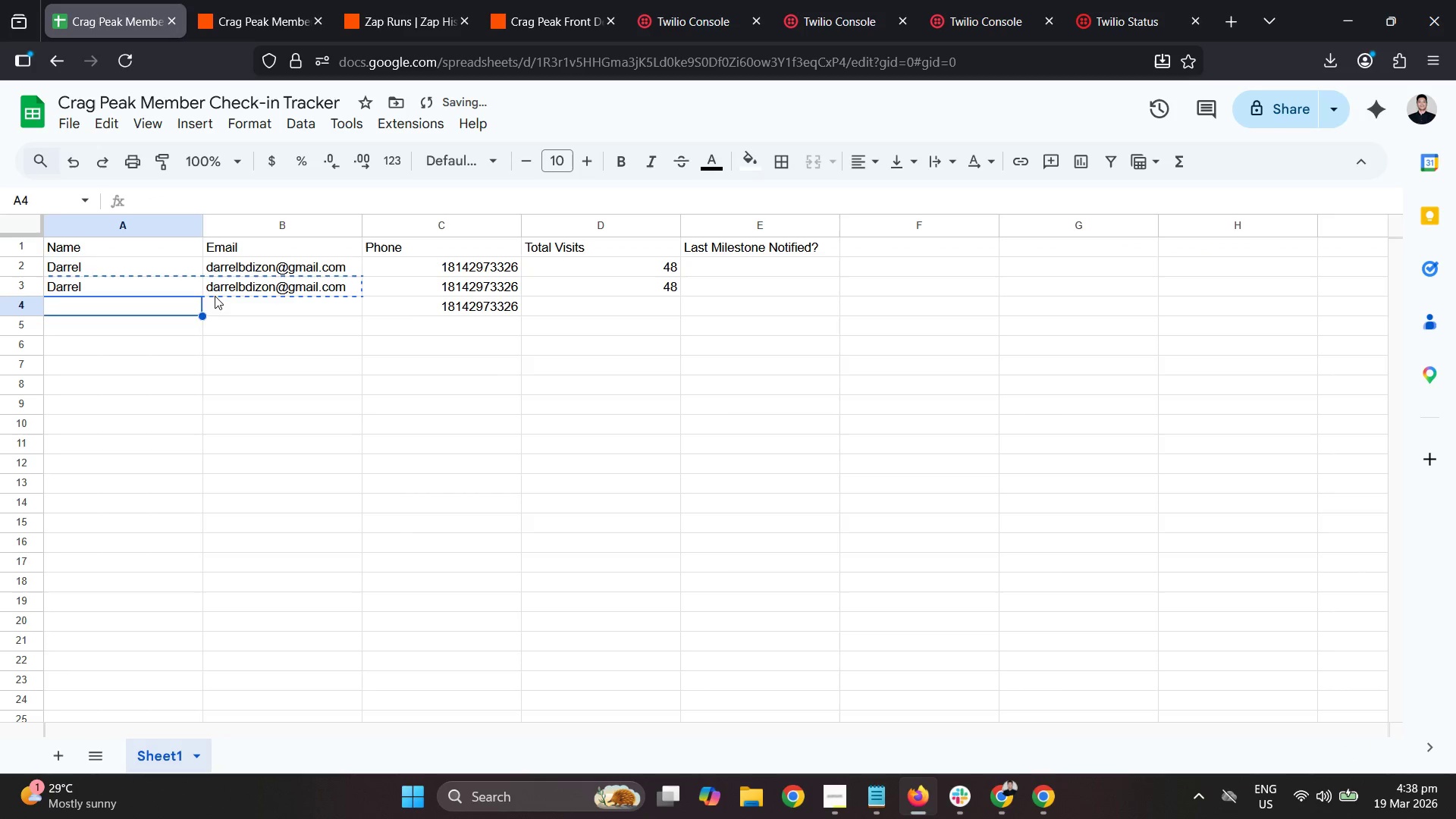 
key(Control+V)
 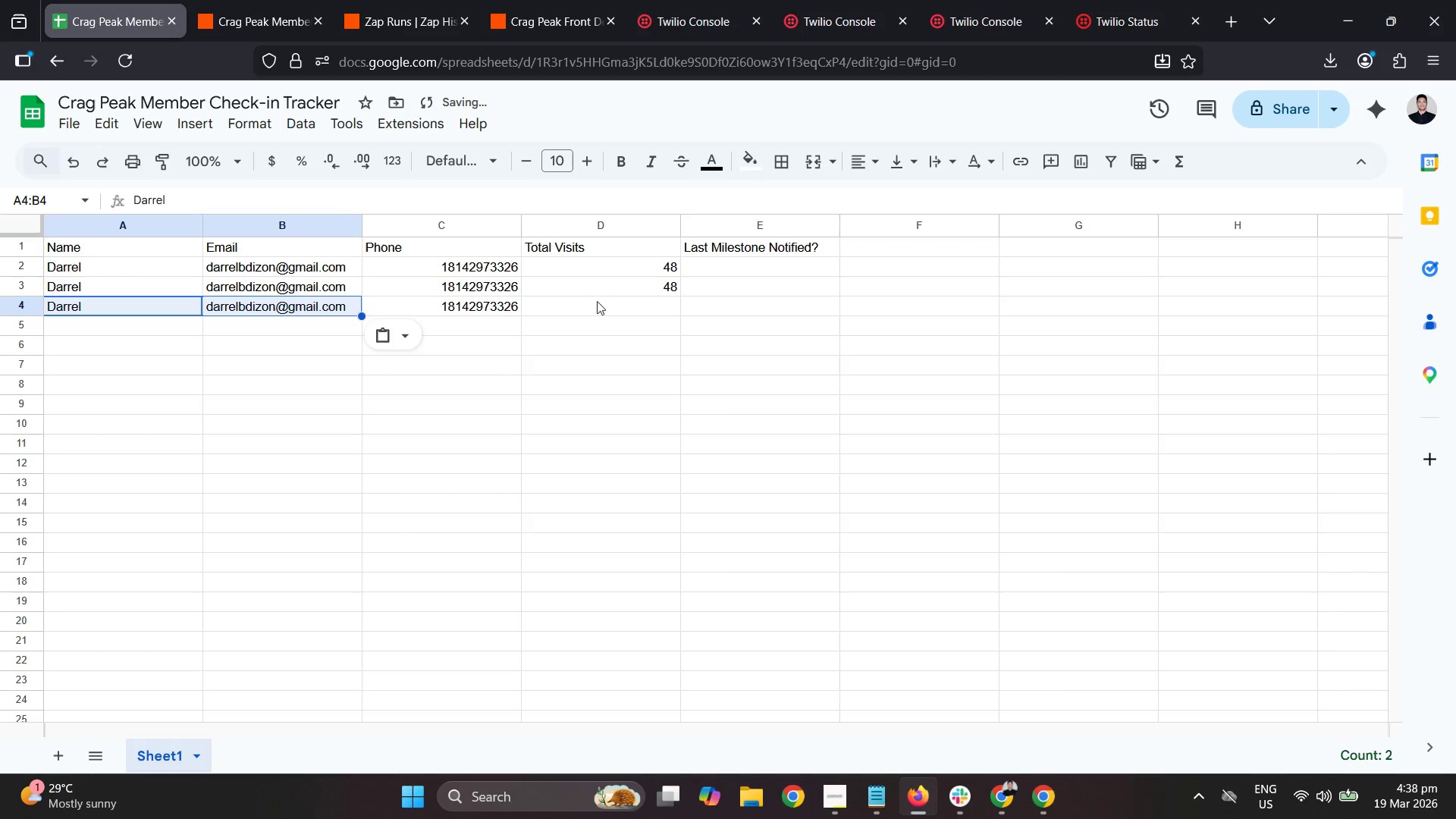 
left_click([650, 284])
 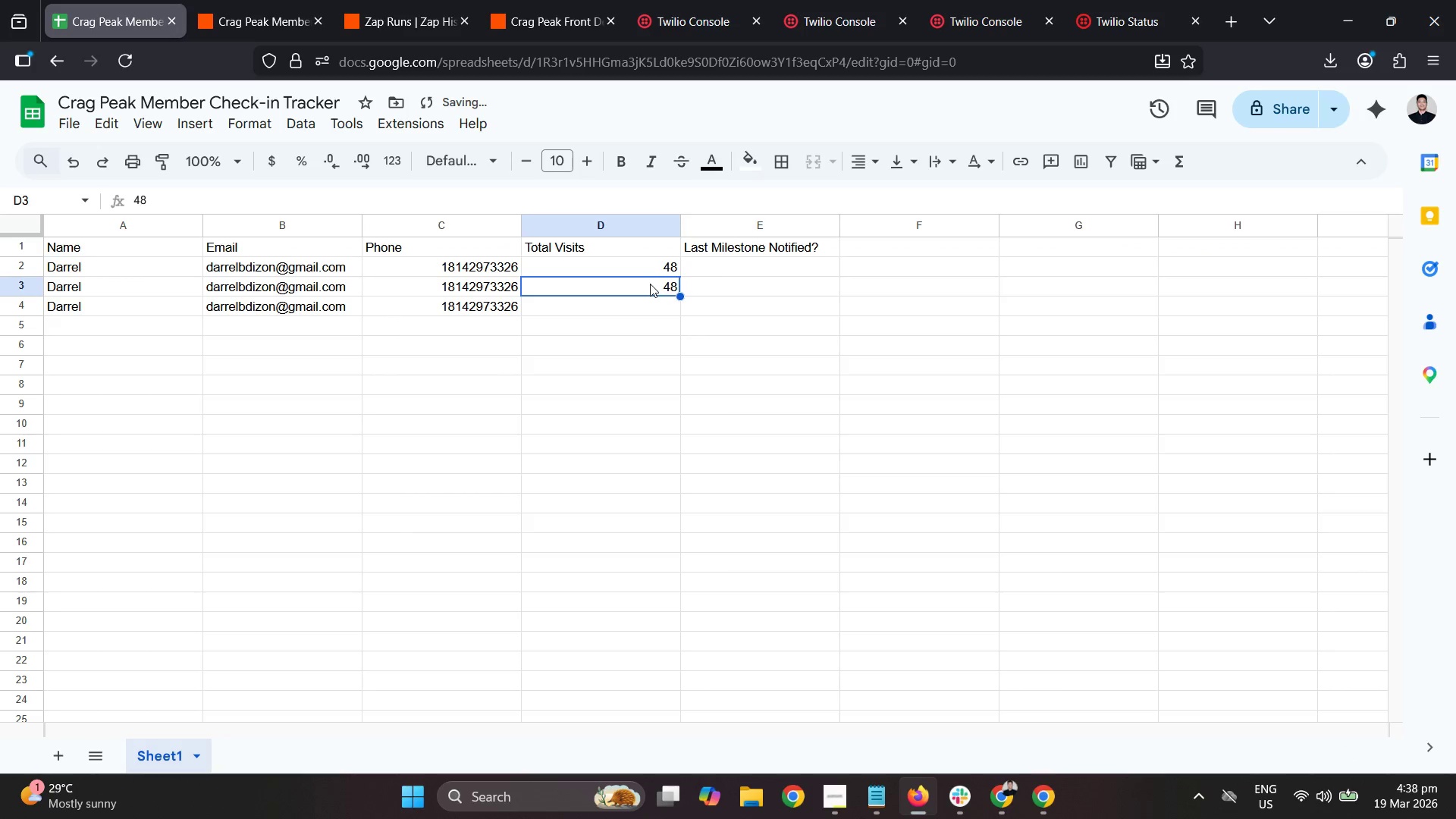 
key(Control+C)
 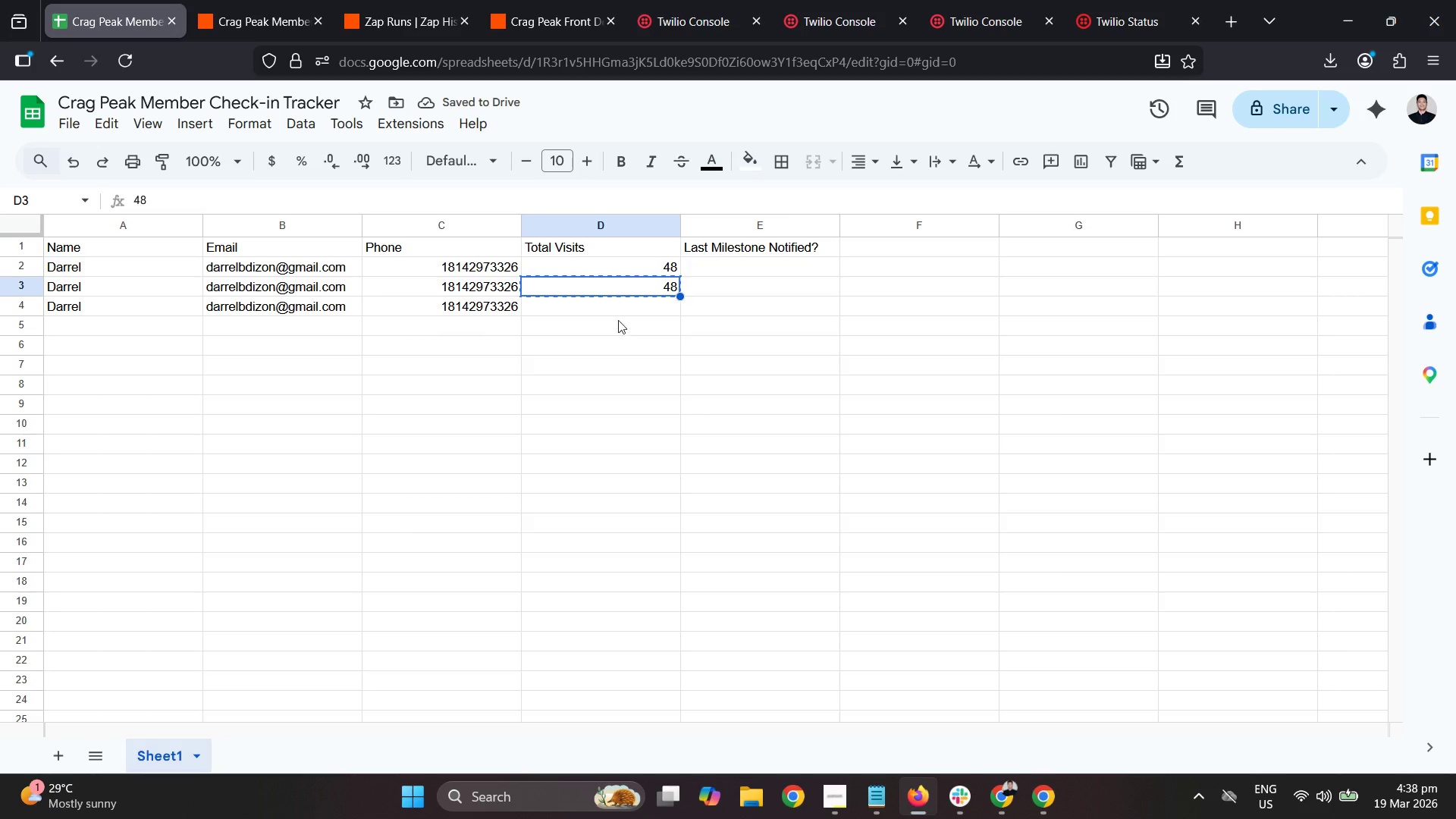 
left_click([607, 313])
 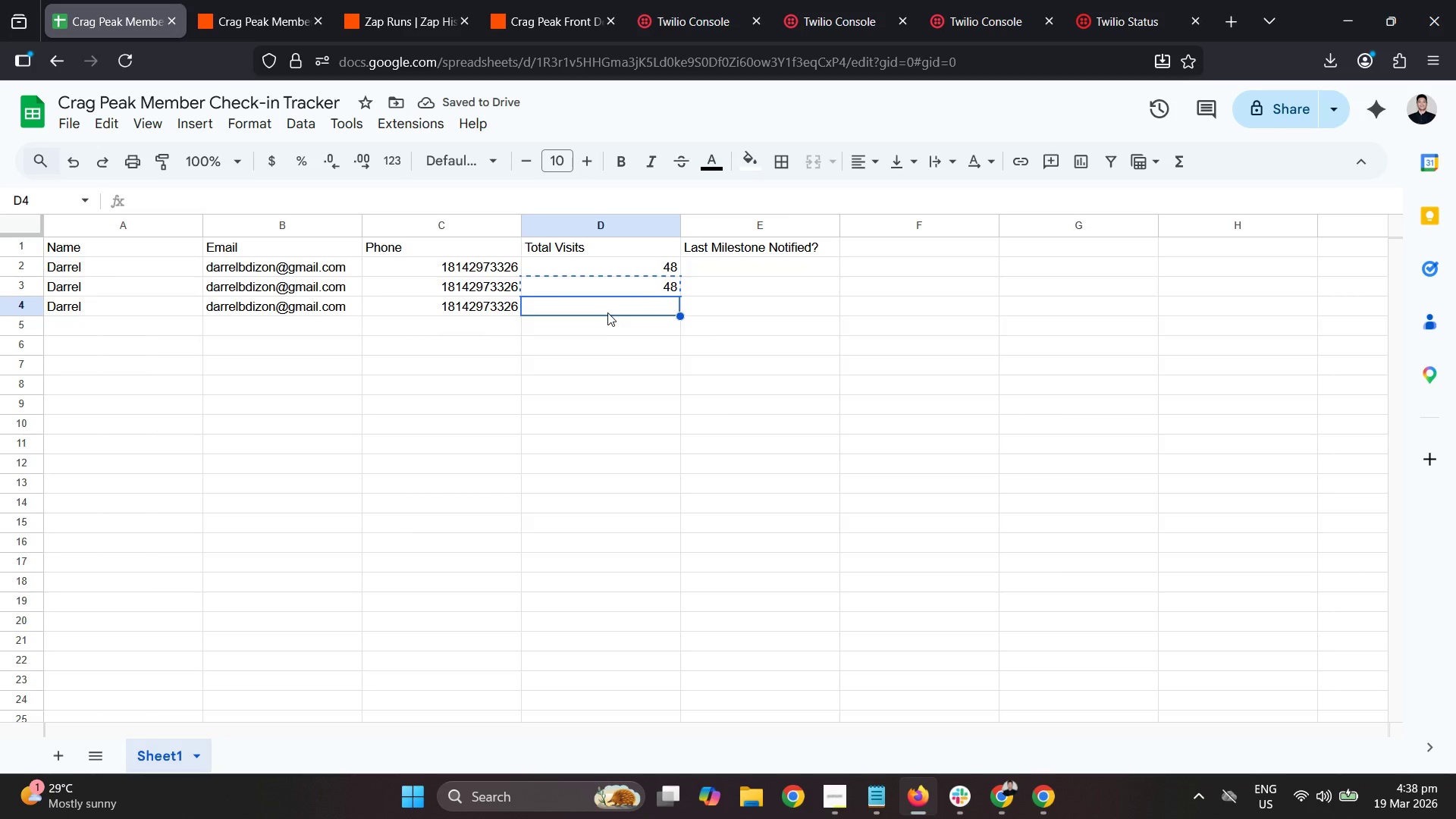 
key(4)
 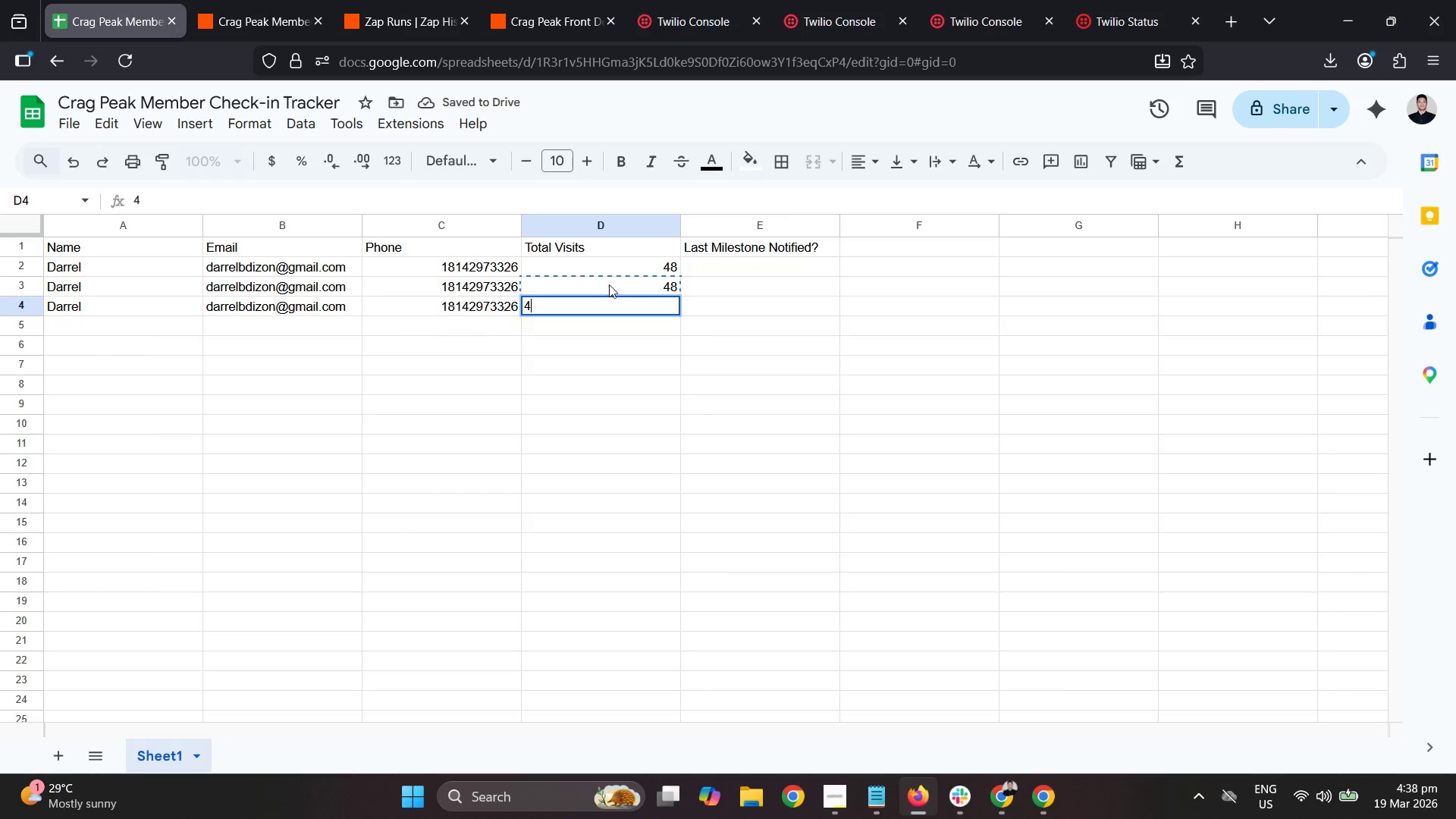 
key(7)
 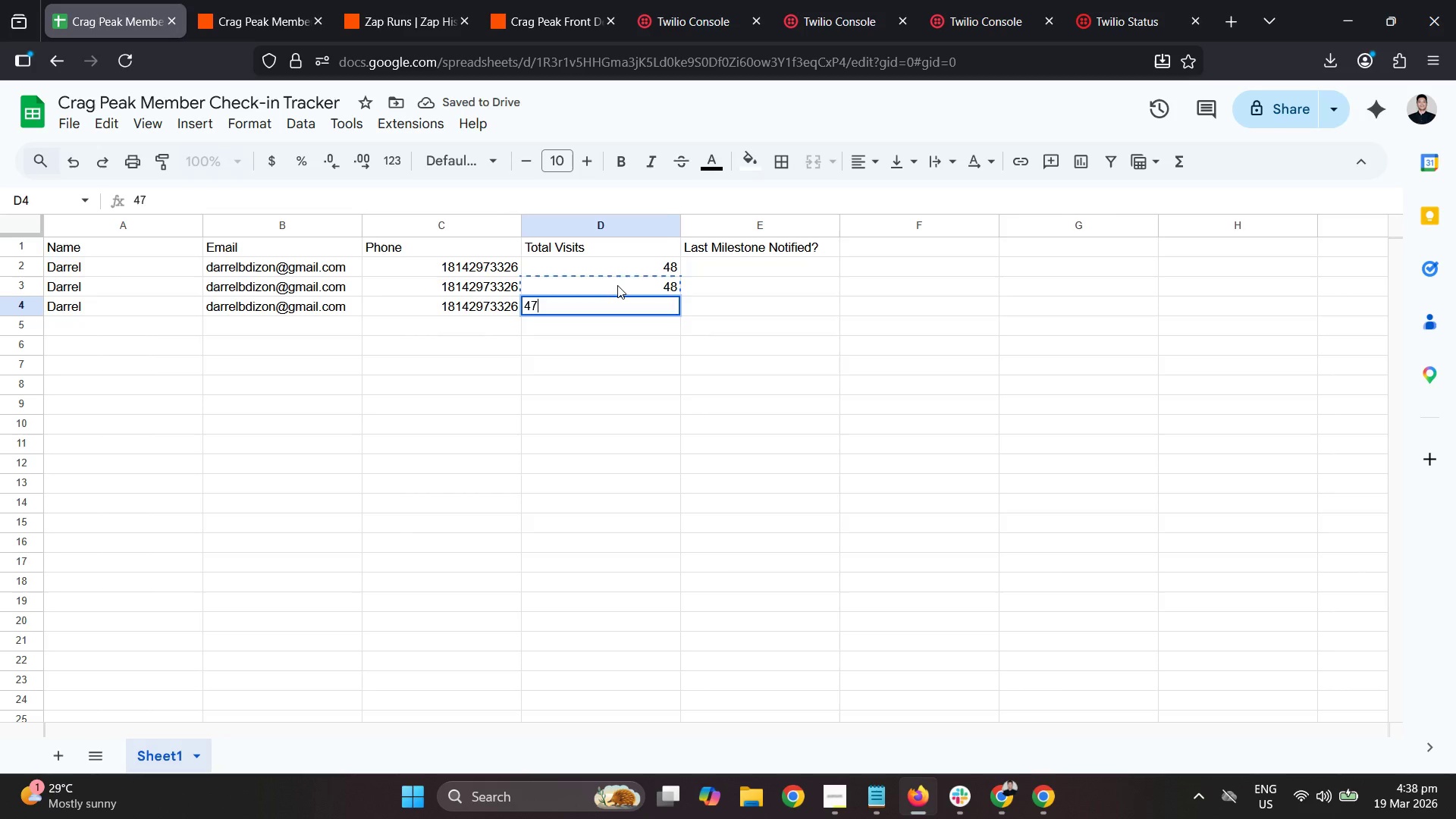 
key(Tab)
 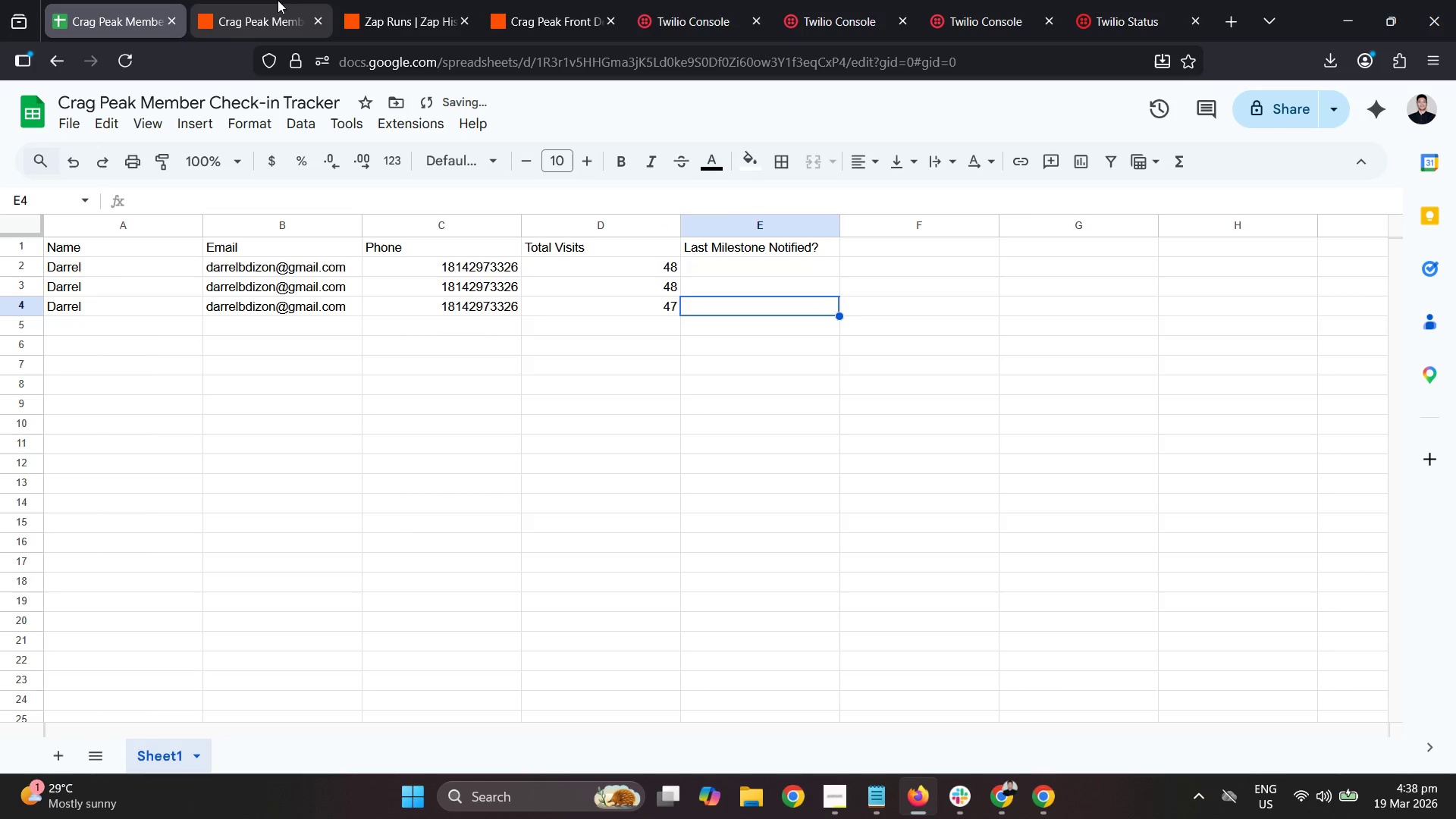 
left_click([278, 0])
 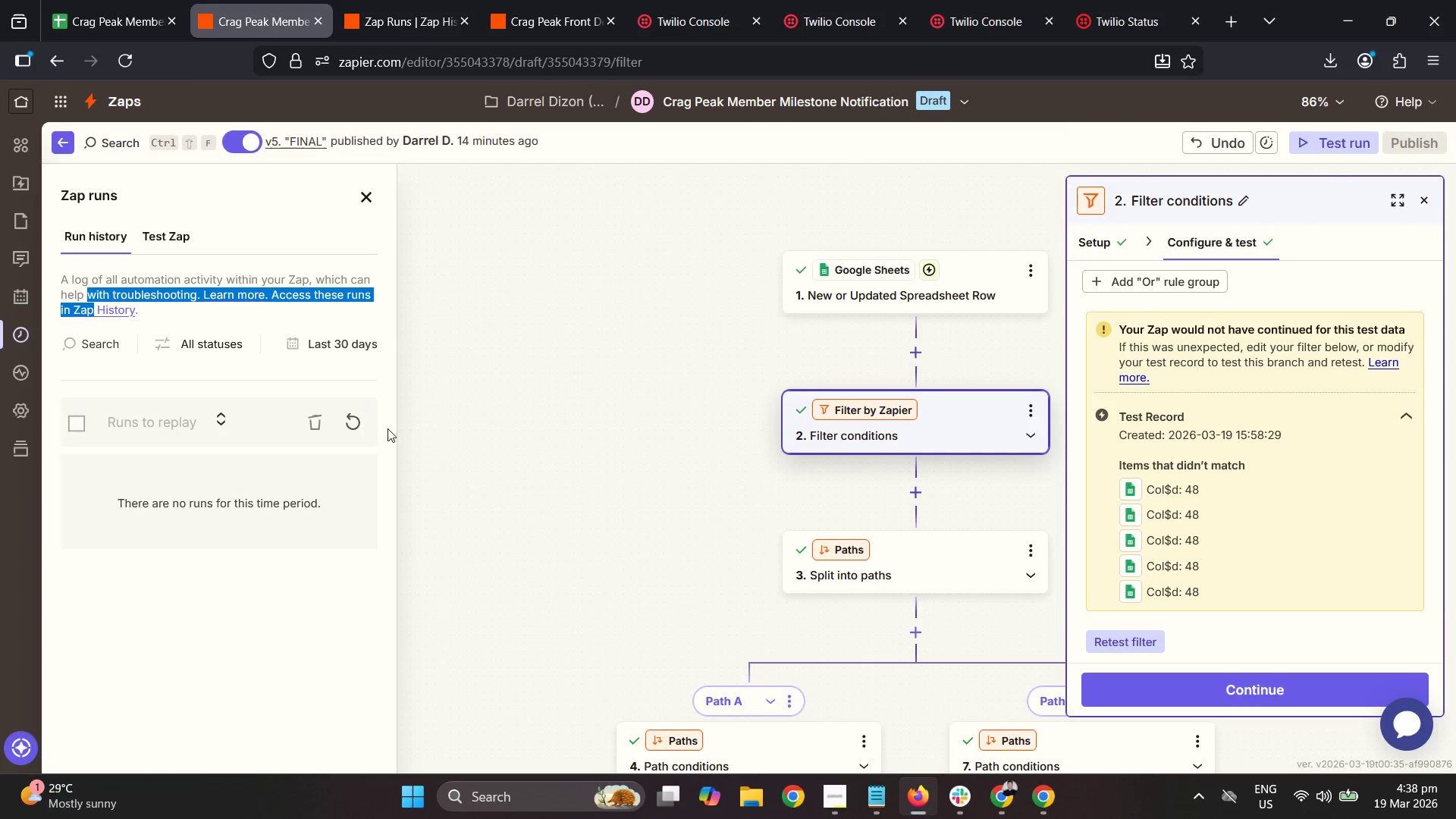 
left_click([359, 416])
 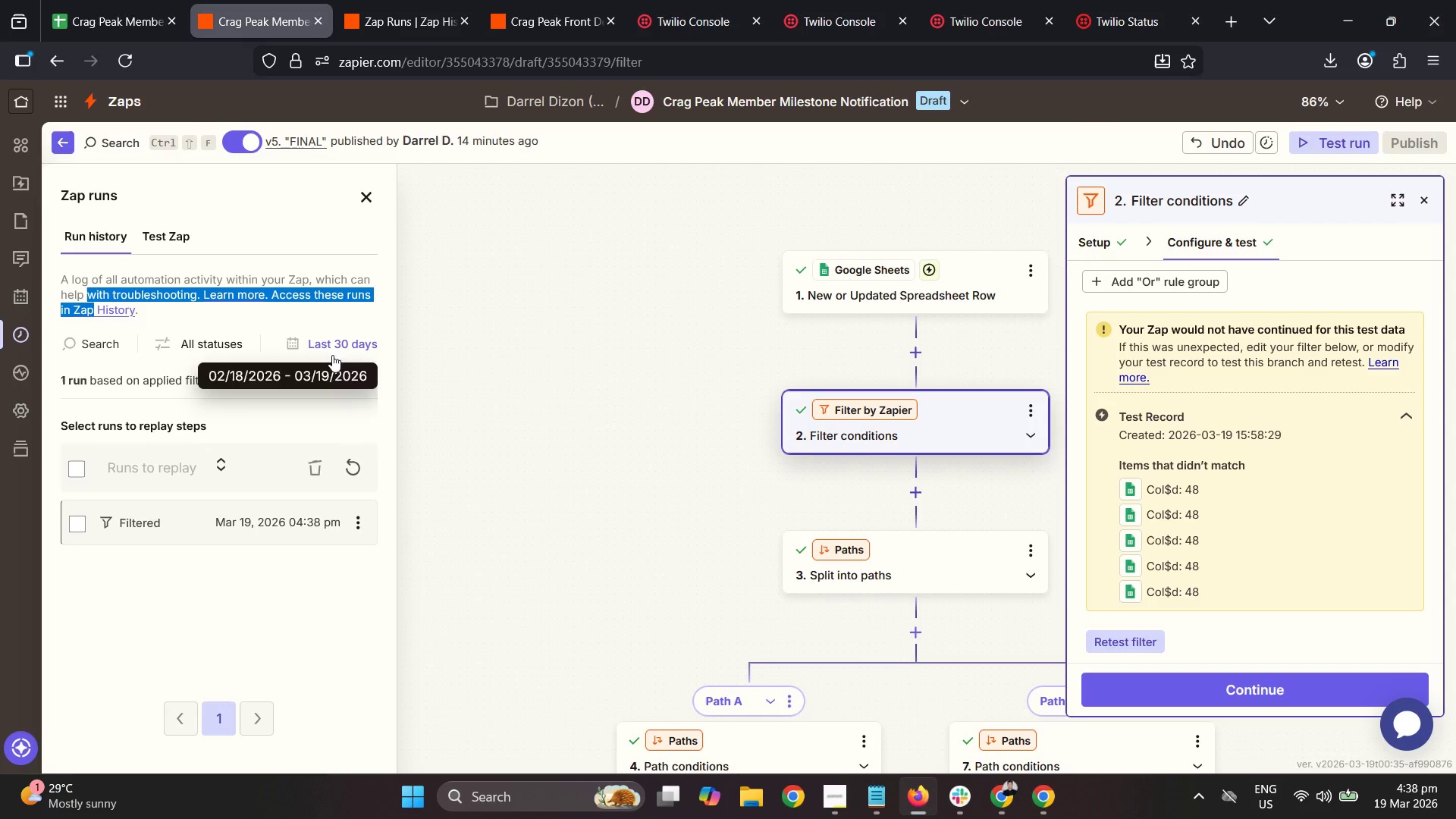 
wait(9.5)
 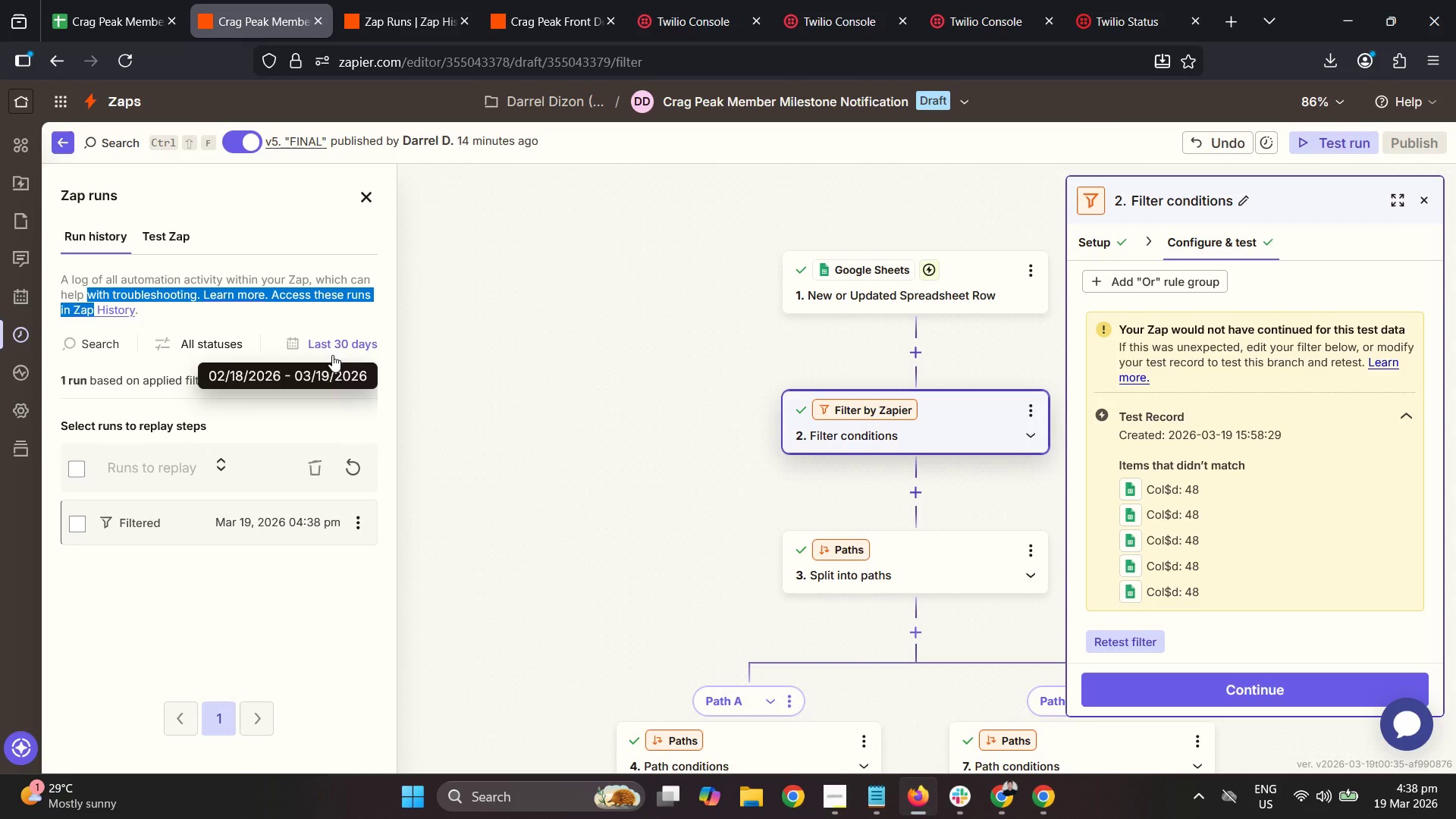 
left_click([148, 2])
 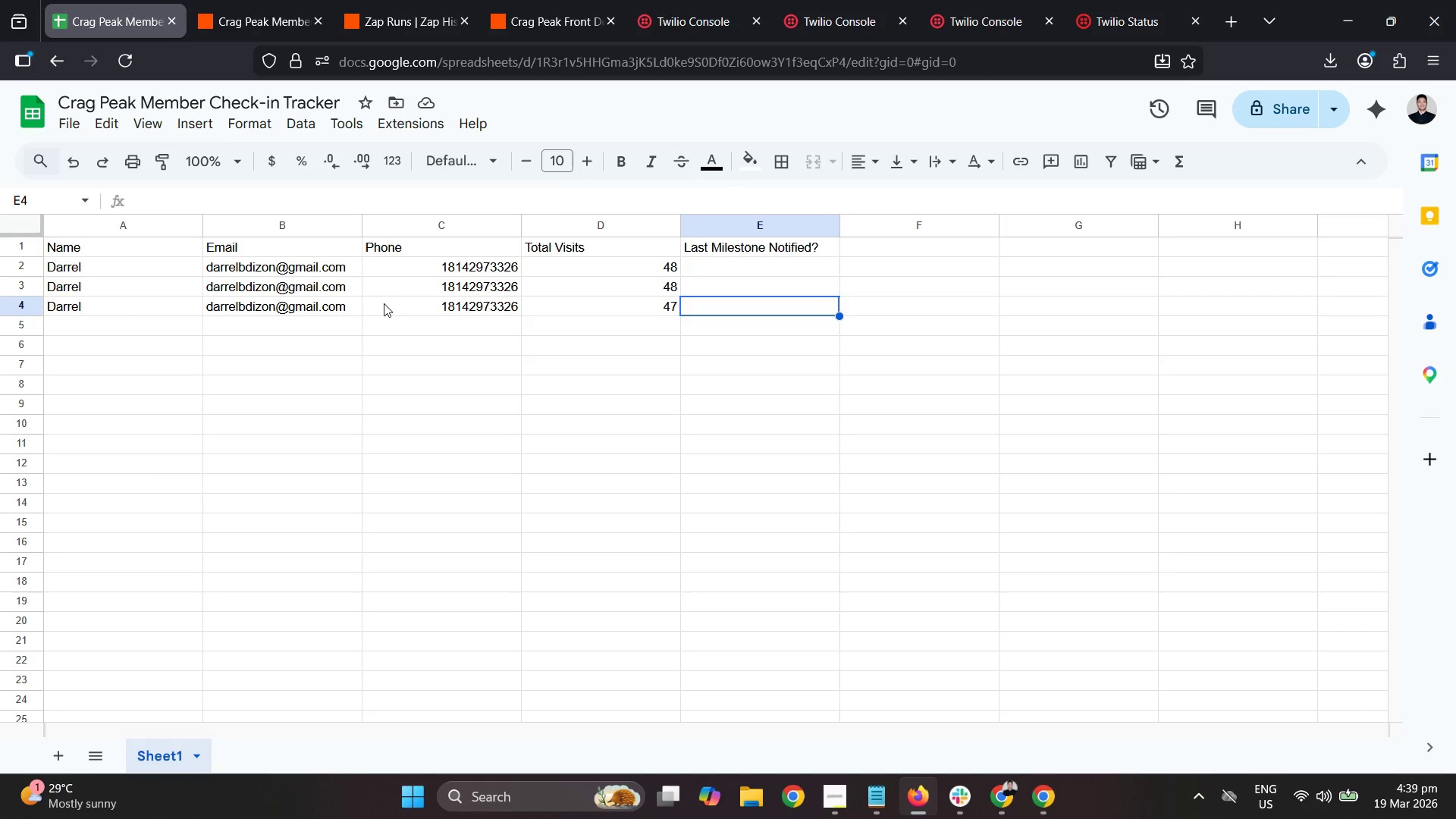 
left_click_drag(start_coordinate=[123, 311], to_coordinate=[480, 309])
 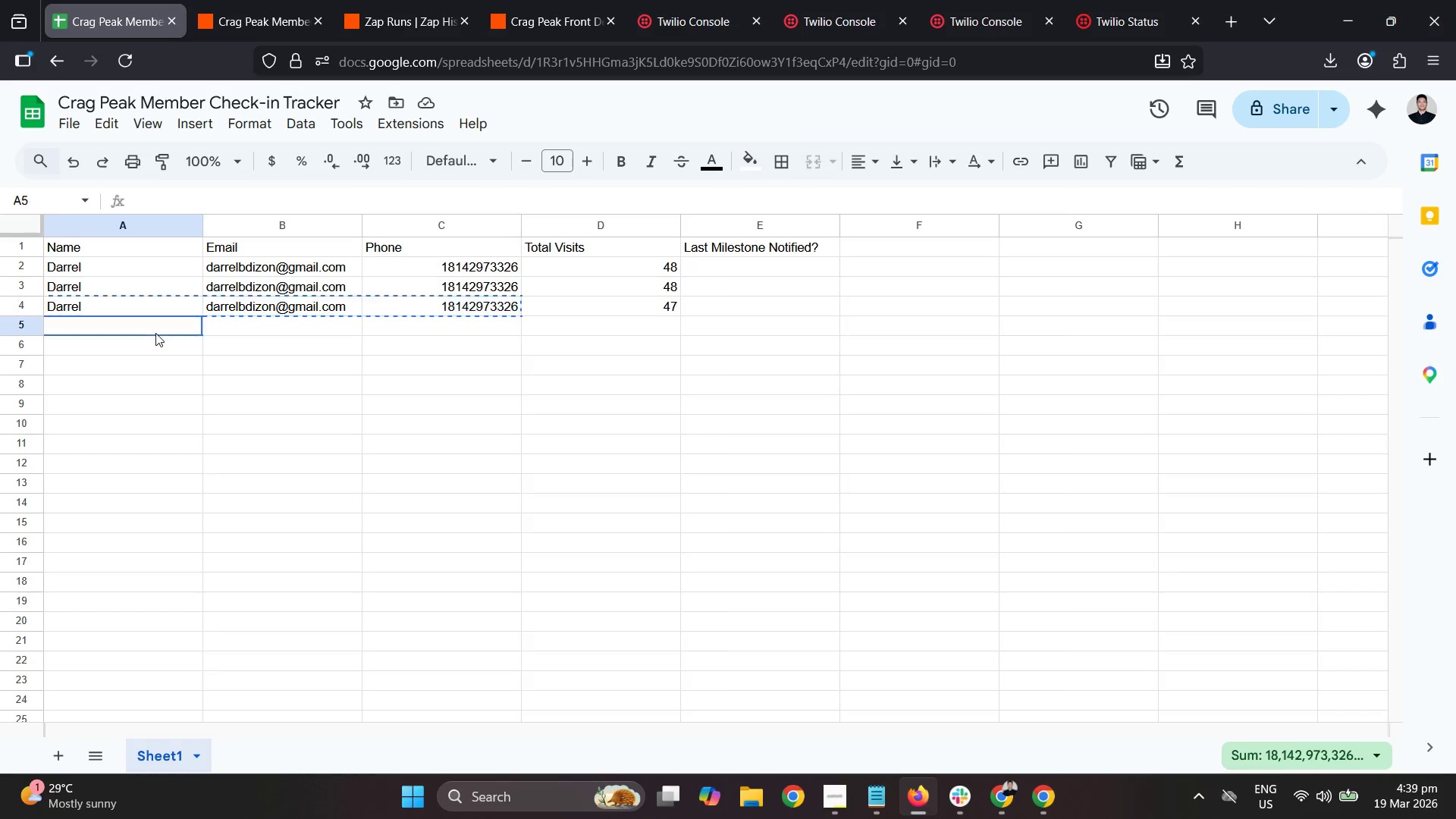 
key(Control+C)
 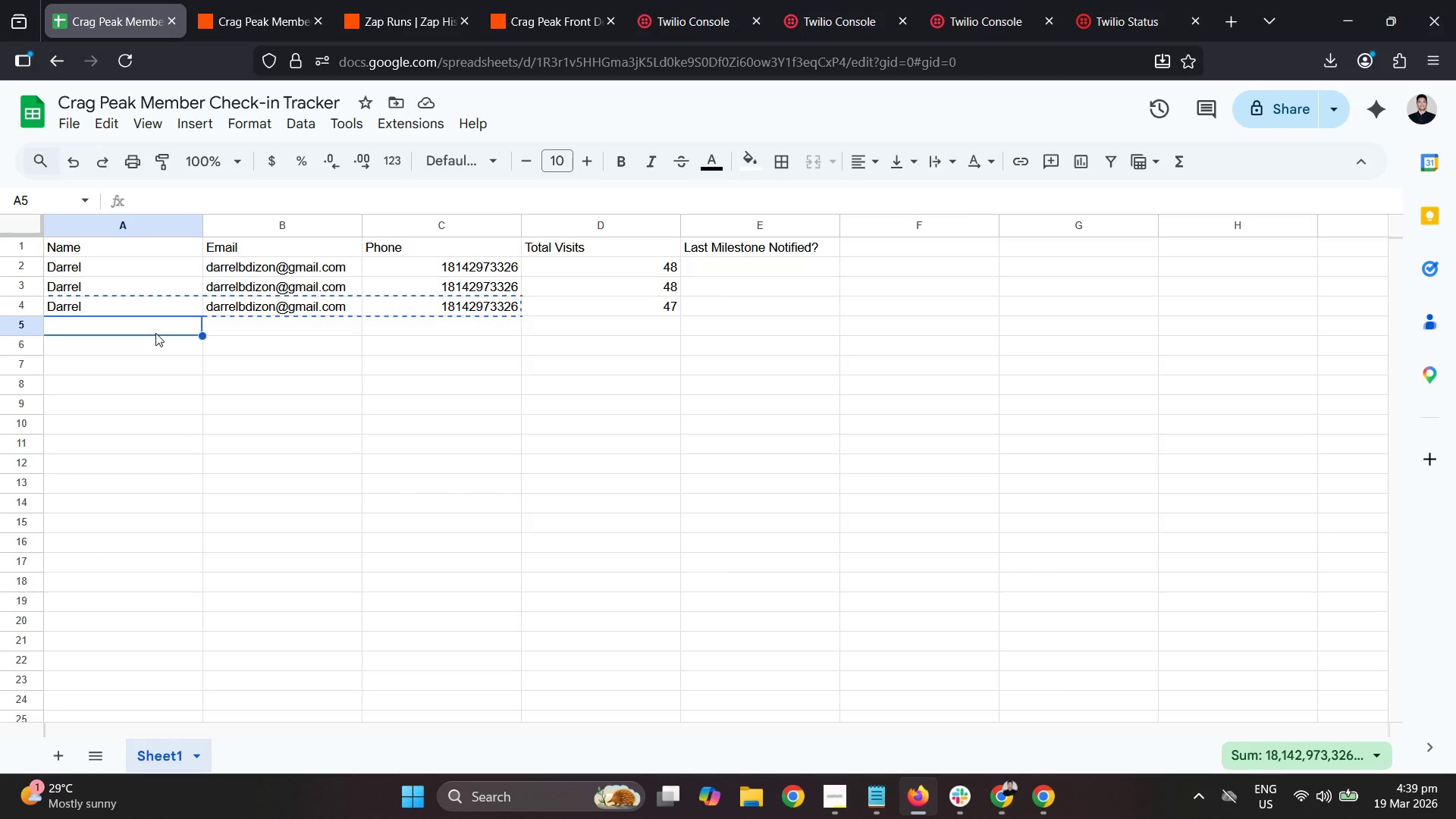 
key(Control+ControlLeft)
 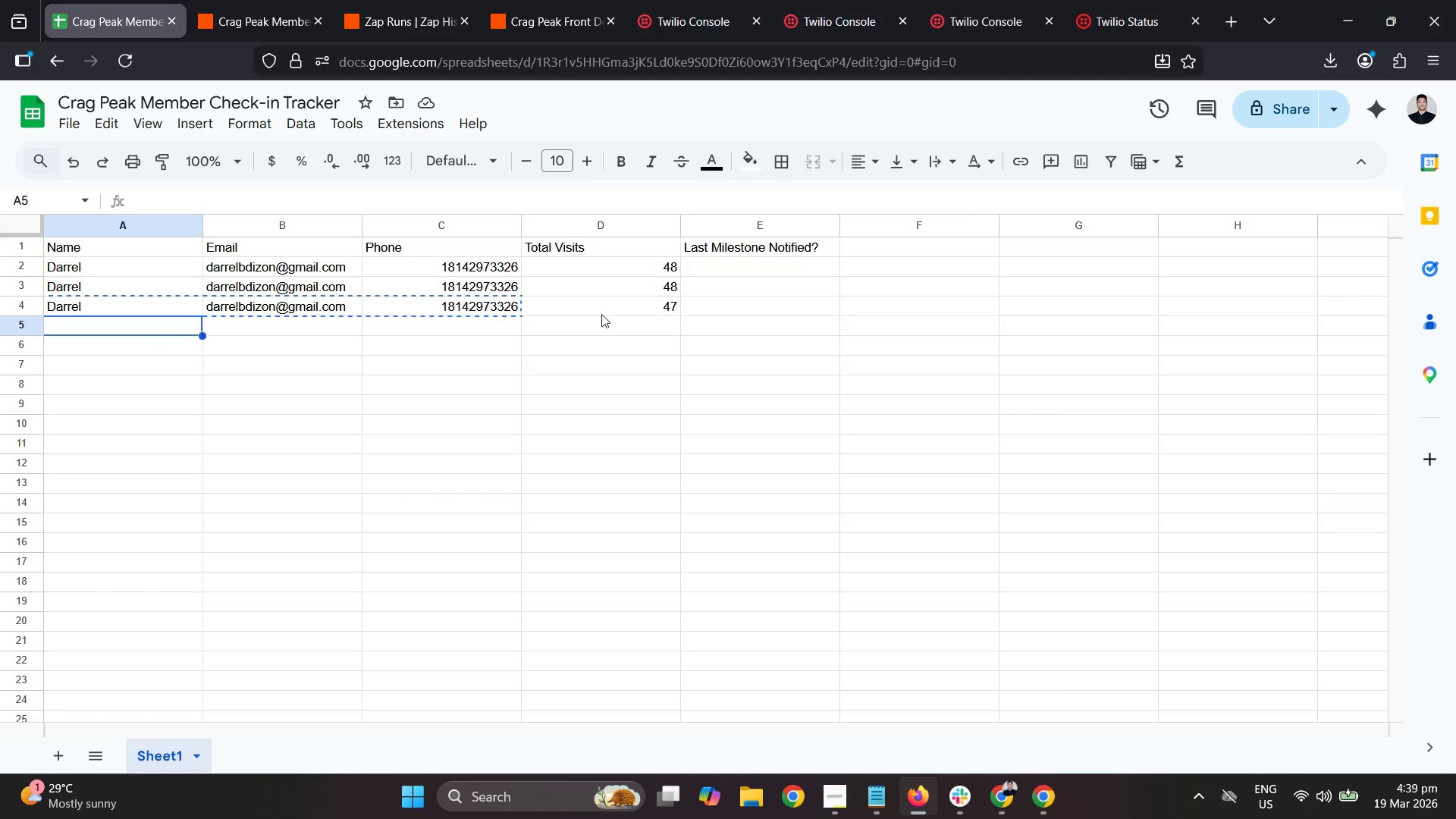 
key(Control+V)
 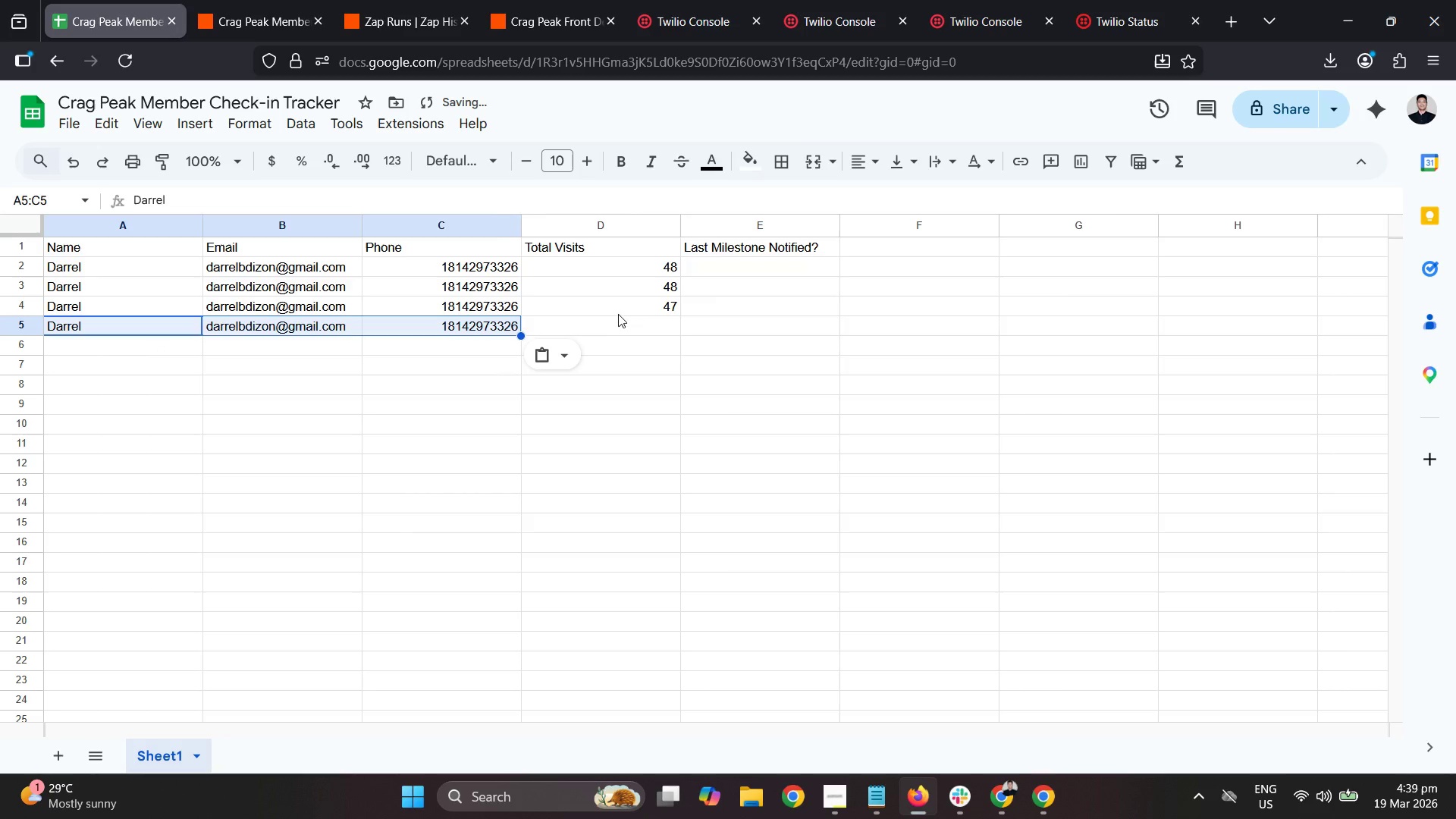 
left_click([627, 316])
 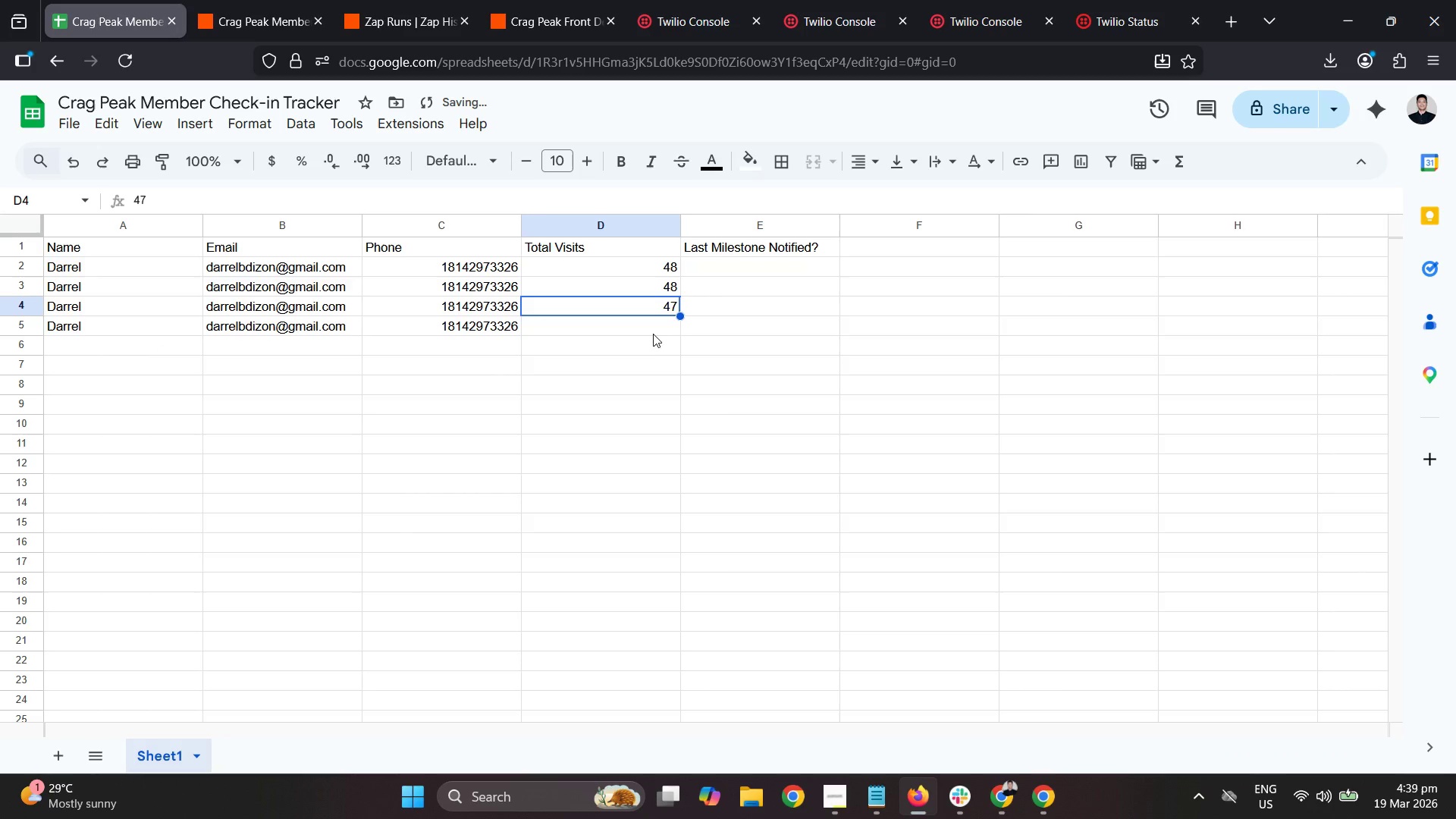 
left_click([649, 326])
 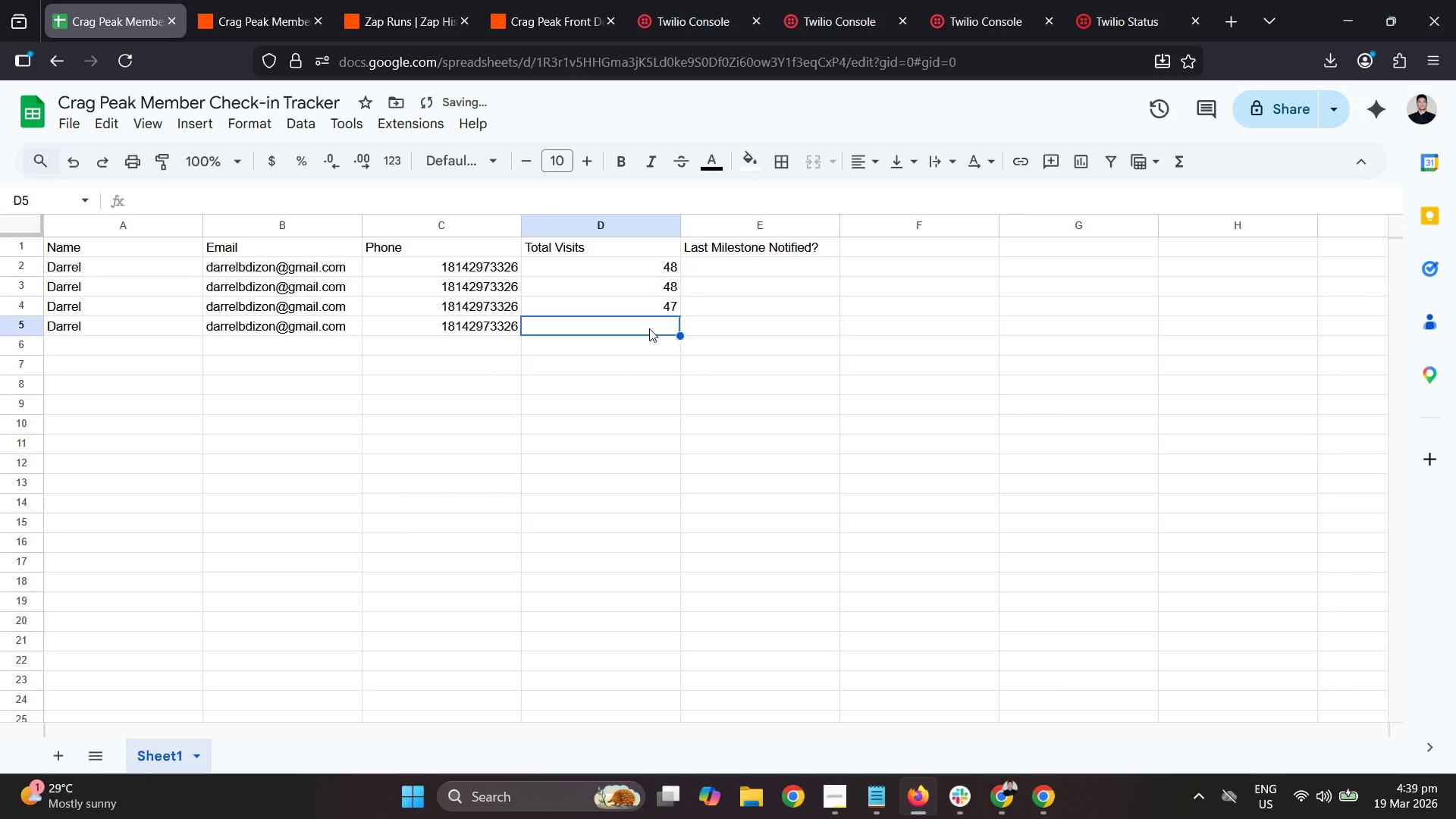 
type(150)
key(Tab)
 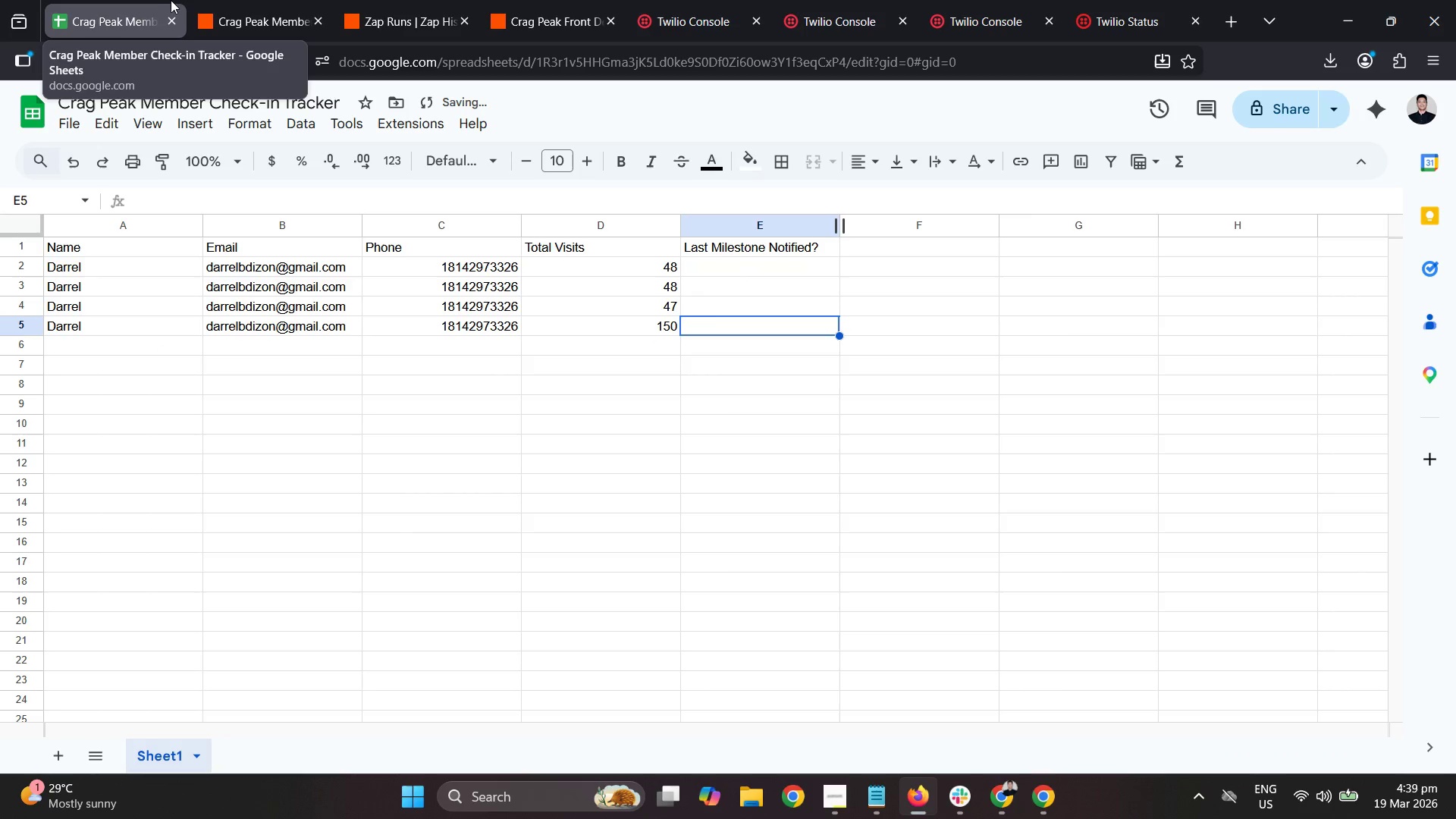 
double_click([225, 0])
 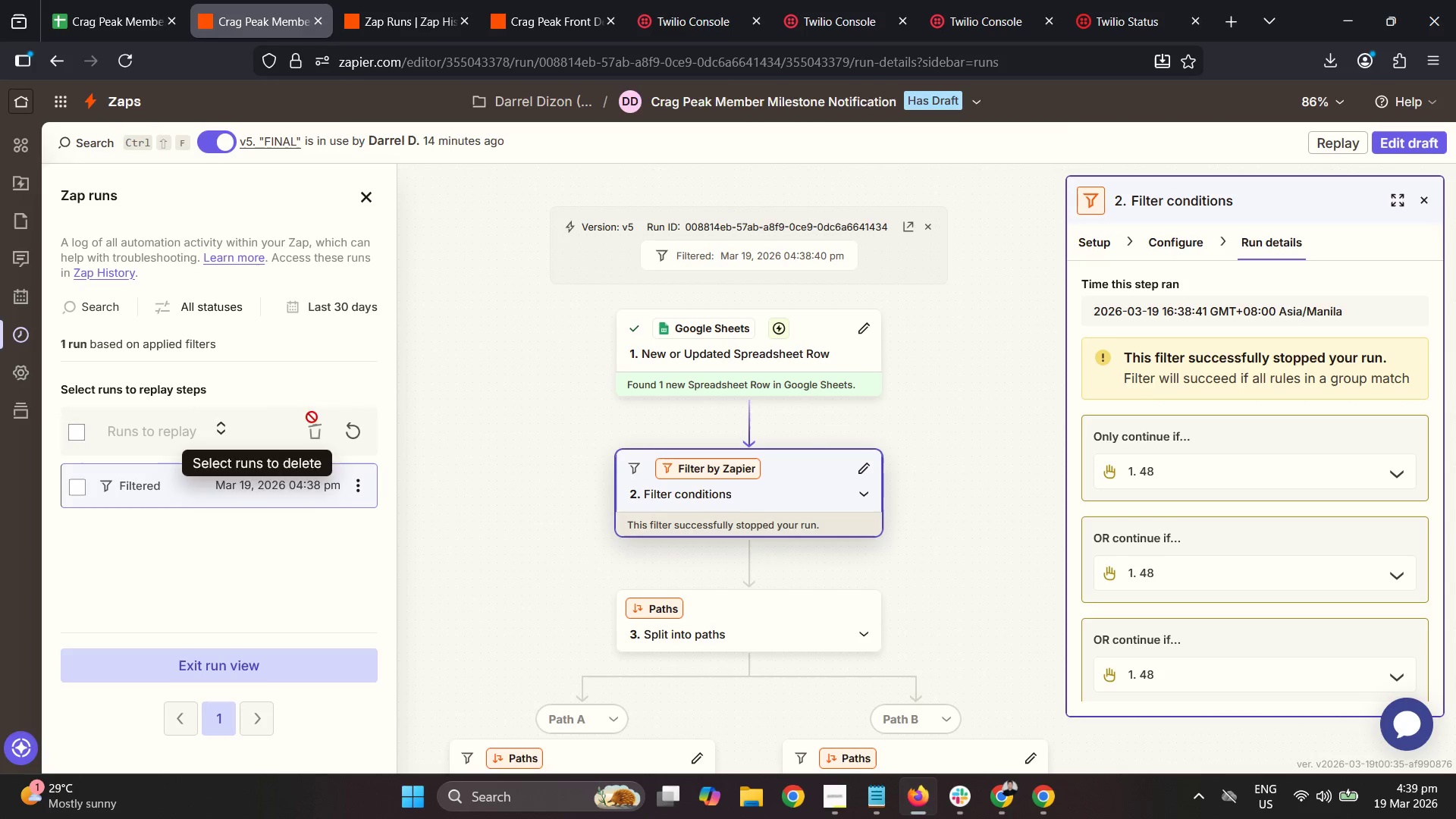 
left_click([343, 432])
 